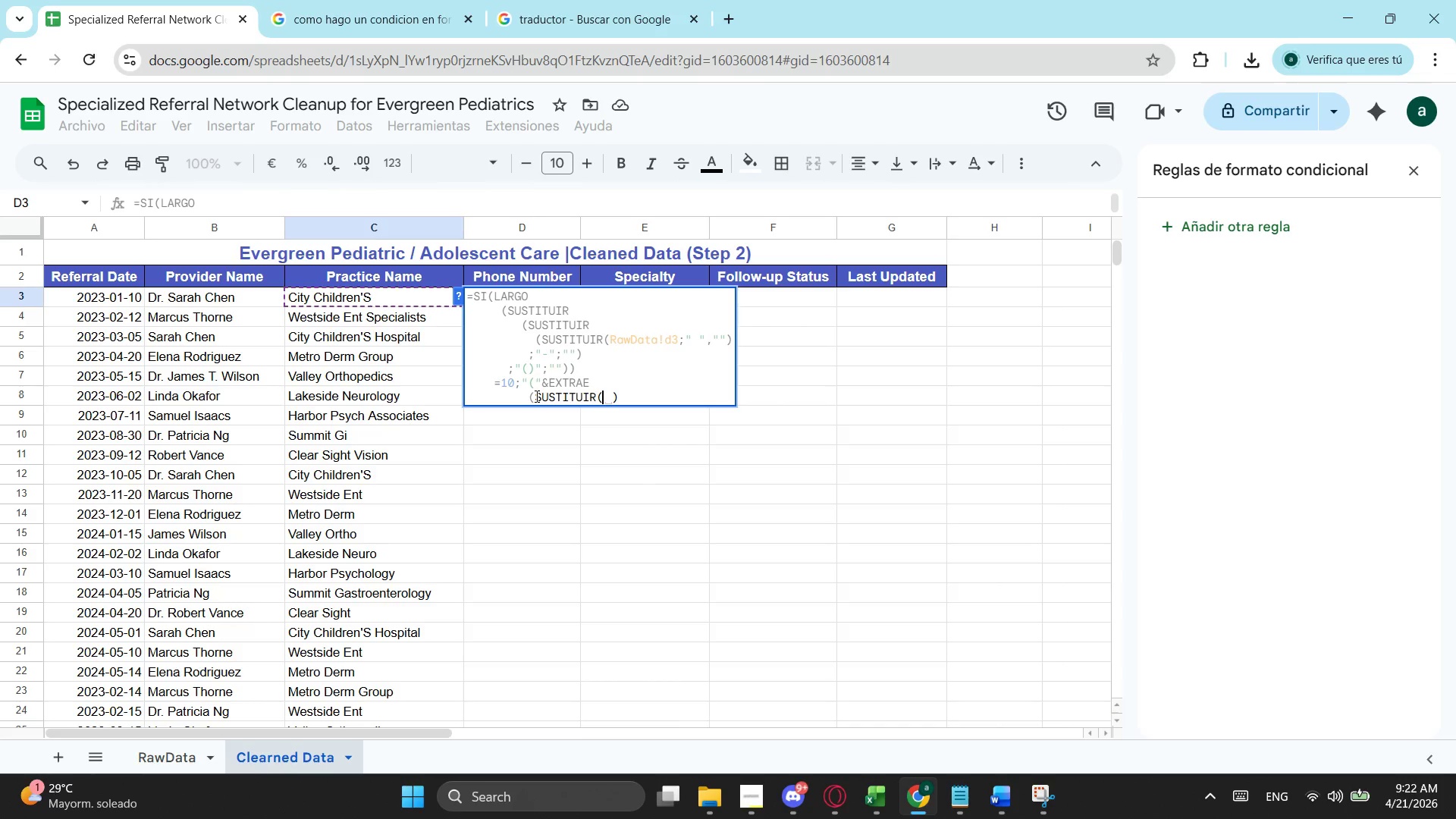 
left_click([526, 394])
 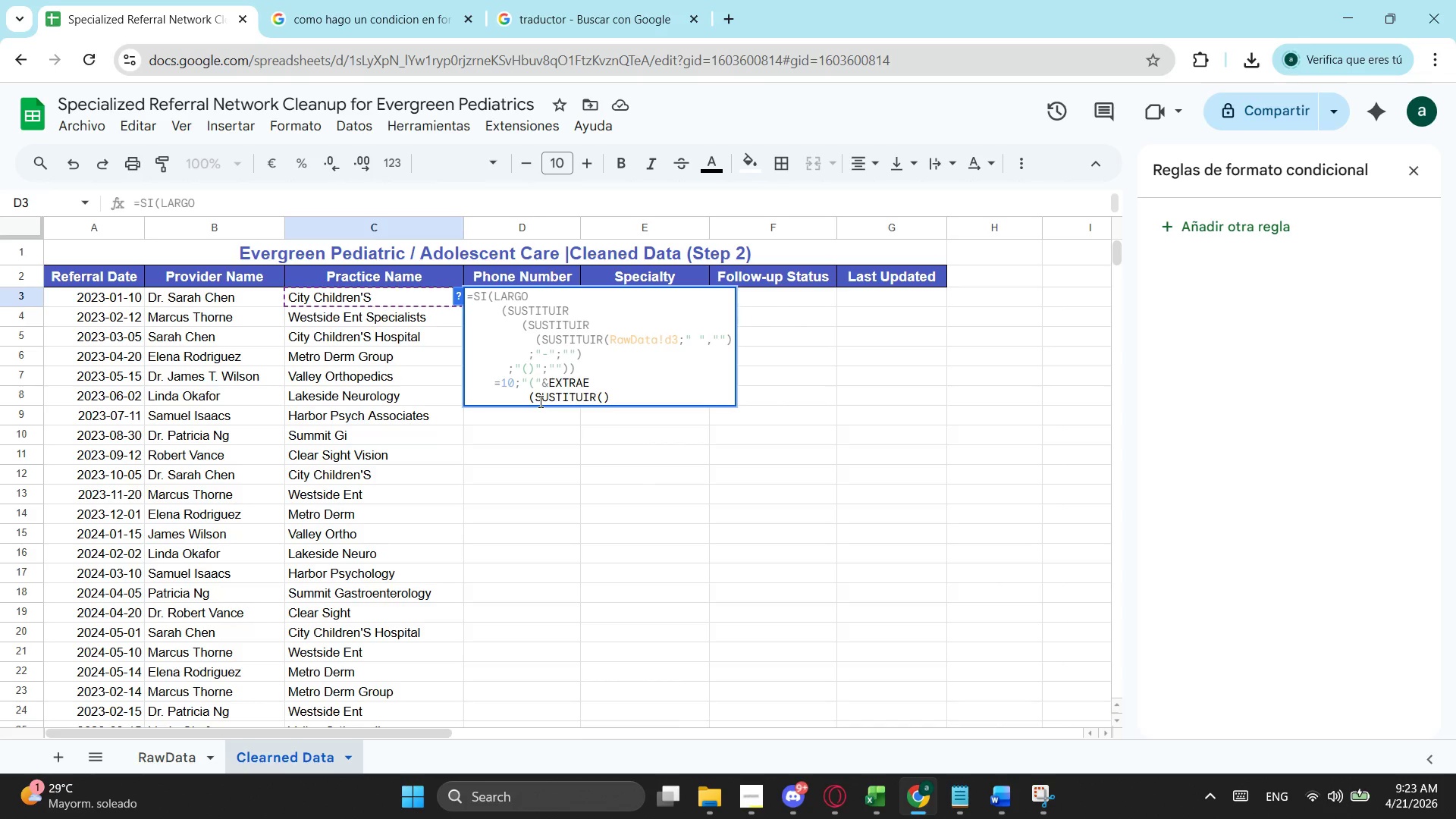 
key(Space)
 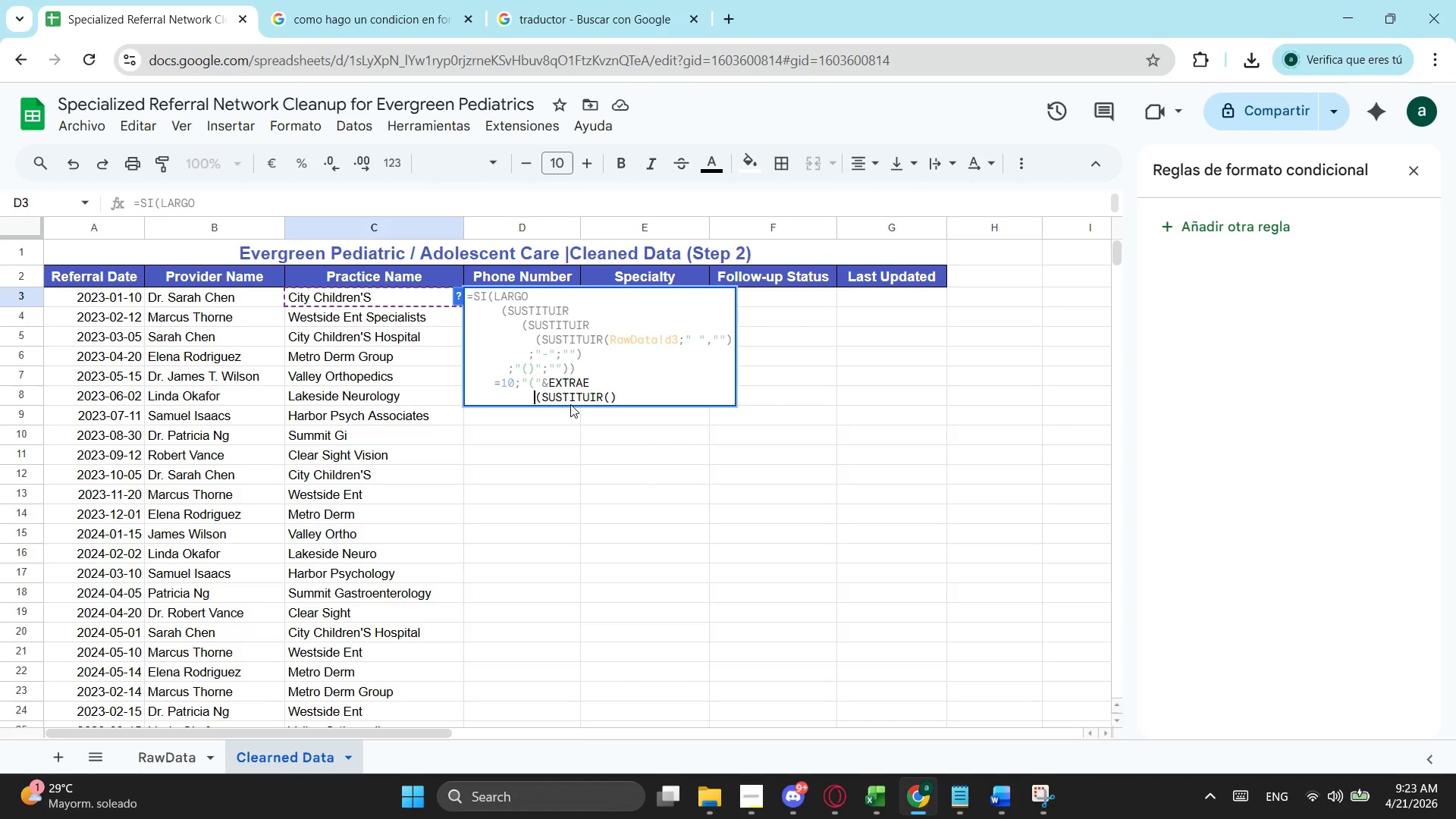 
key(Space)
 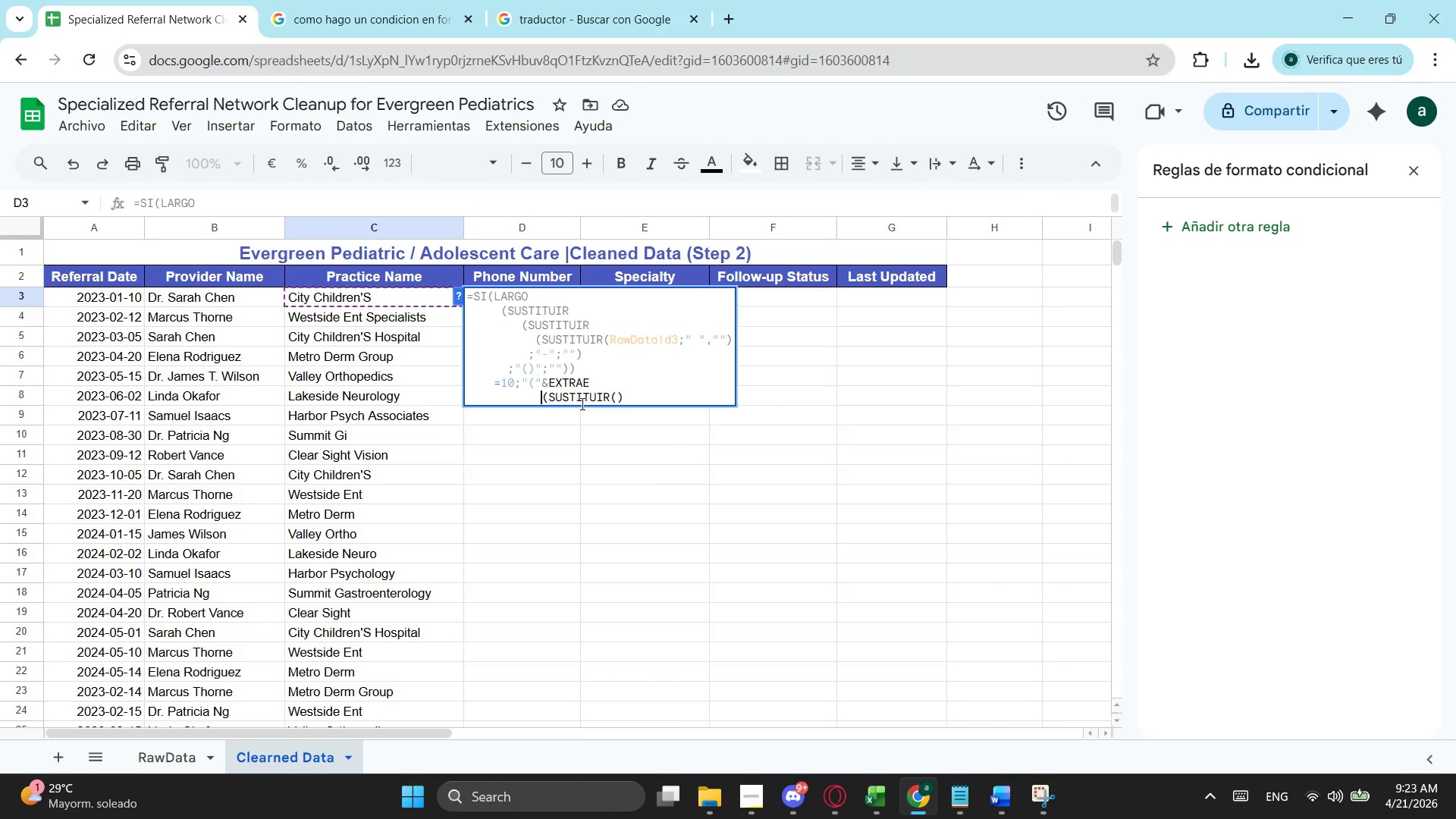 
key(Space)
 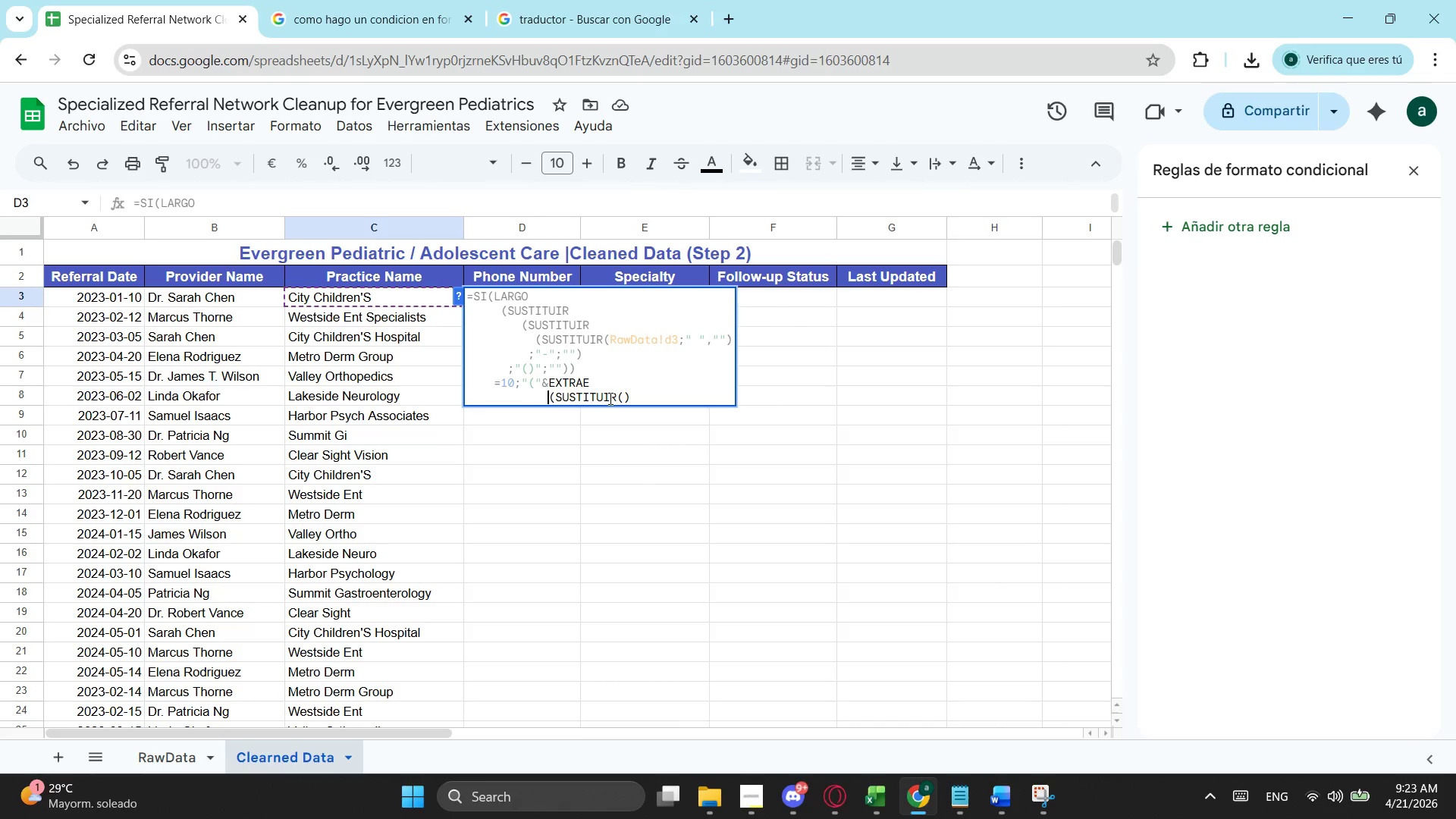 
key(Space)
 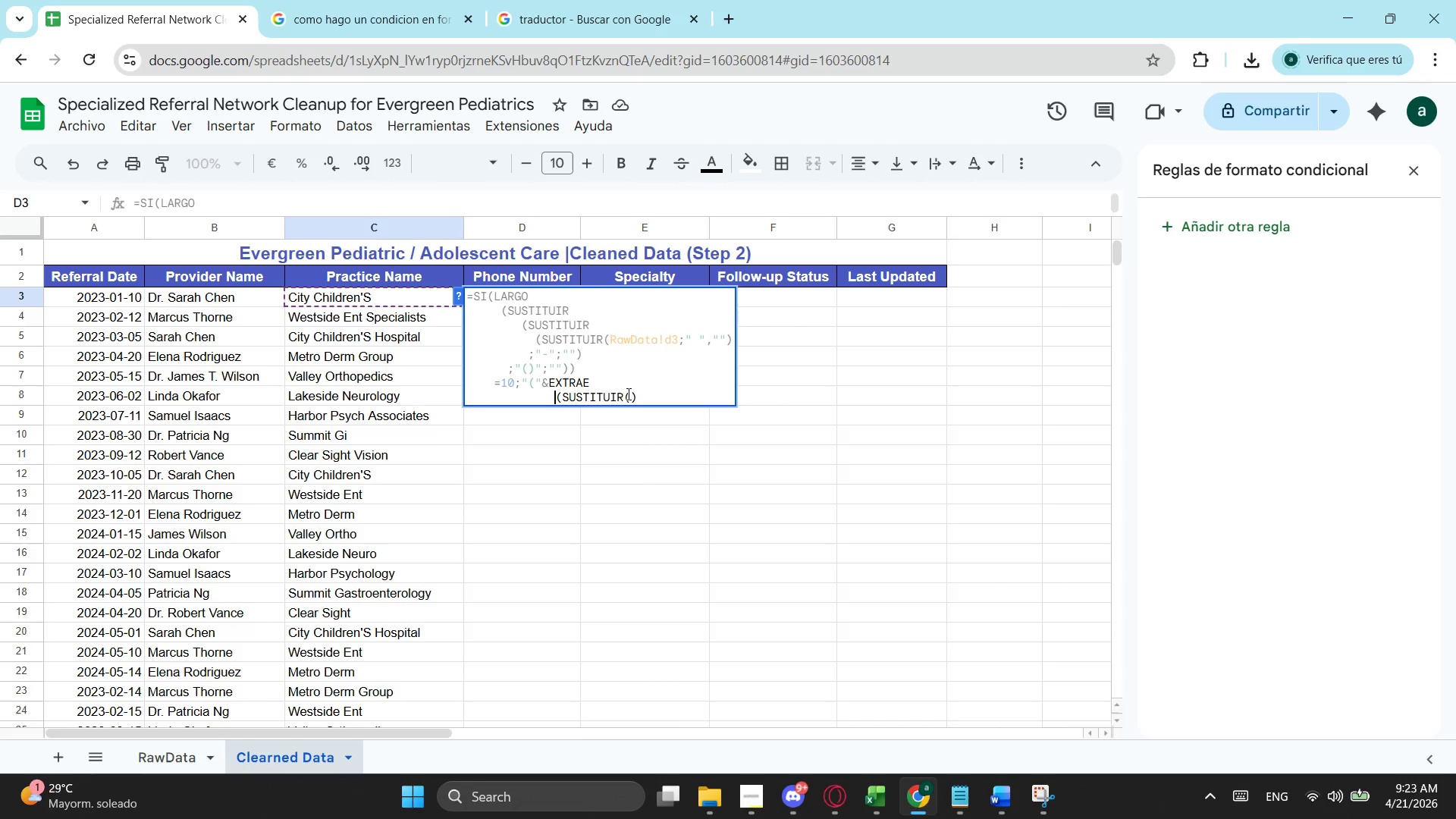 
key(Space)
 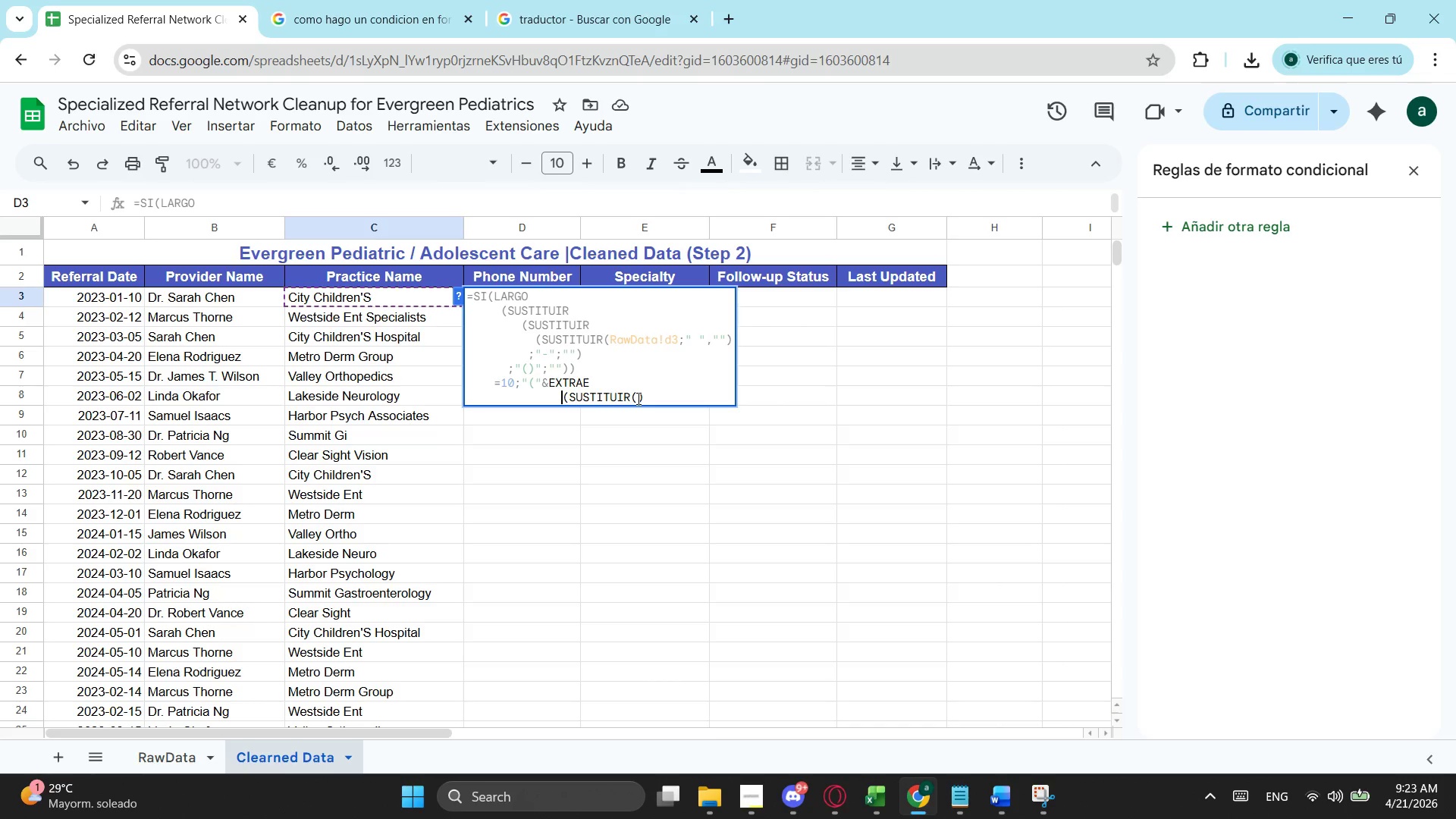 
left_click([637, 398])
 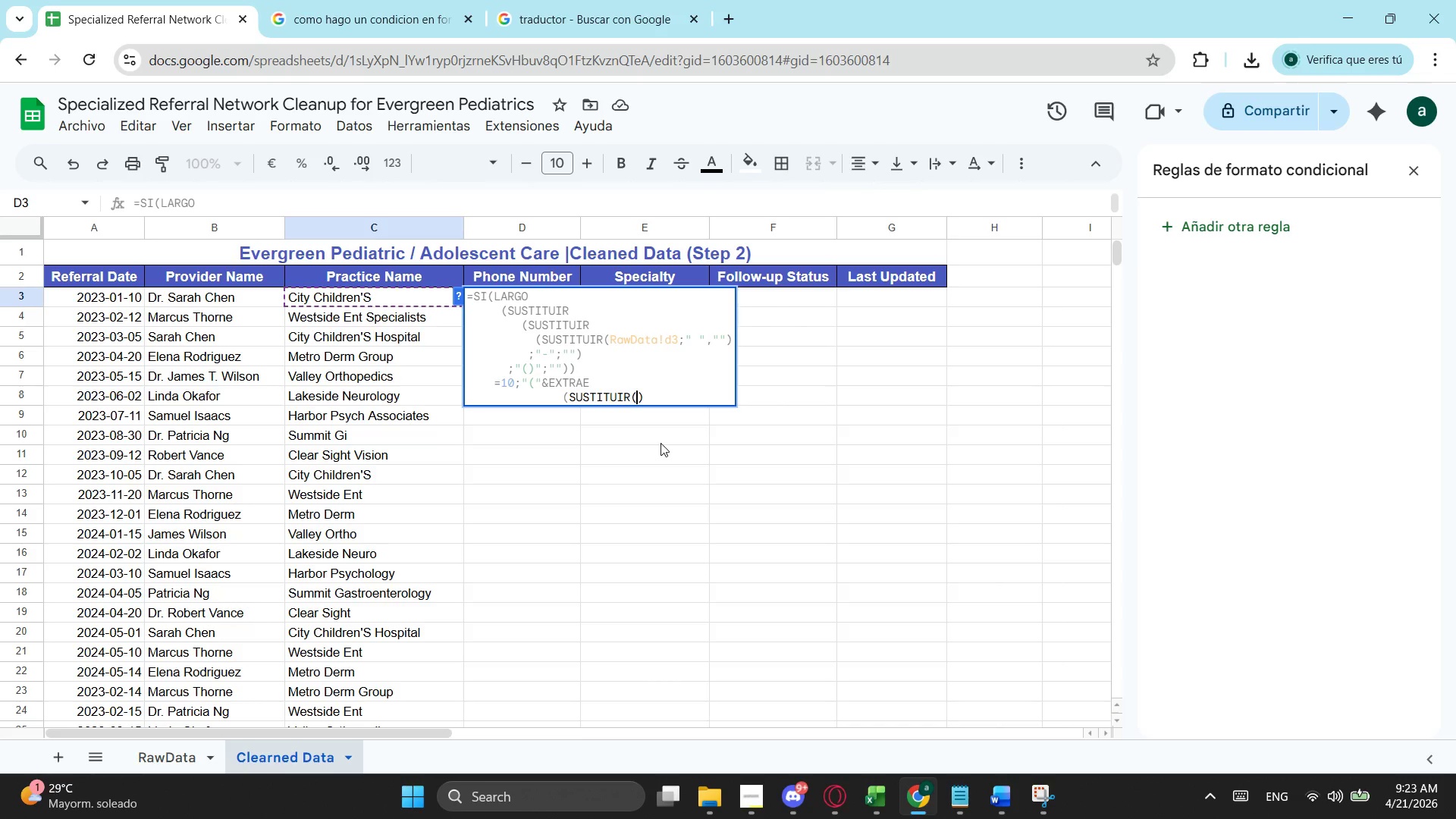 
wait(7.17)
 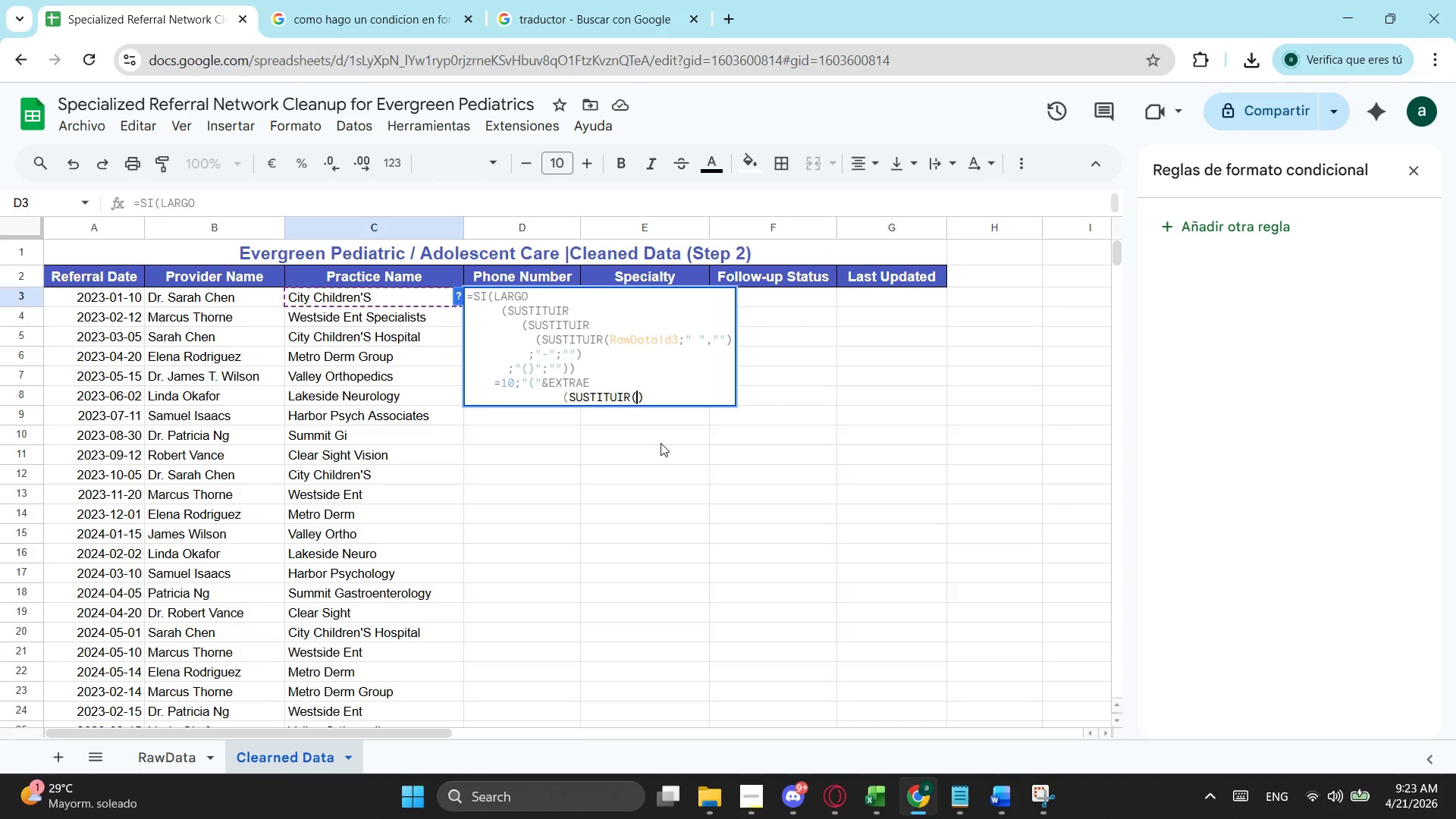 
left_click_drag(start_coordinate=[609, 340], to_coordinate=[679, 338])
 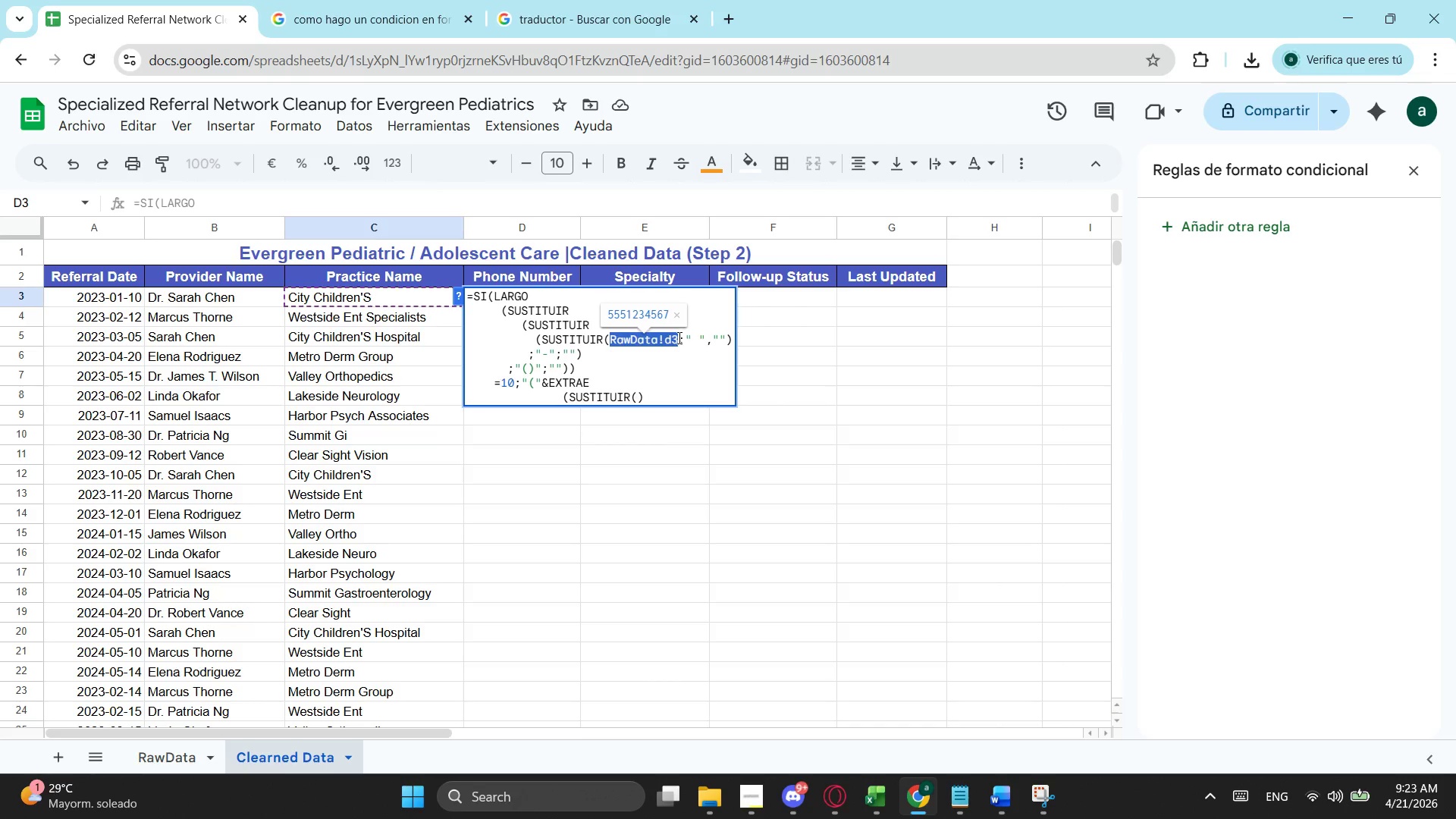 
key(Control+C)
 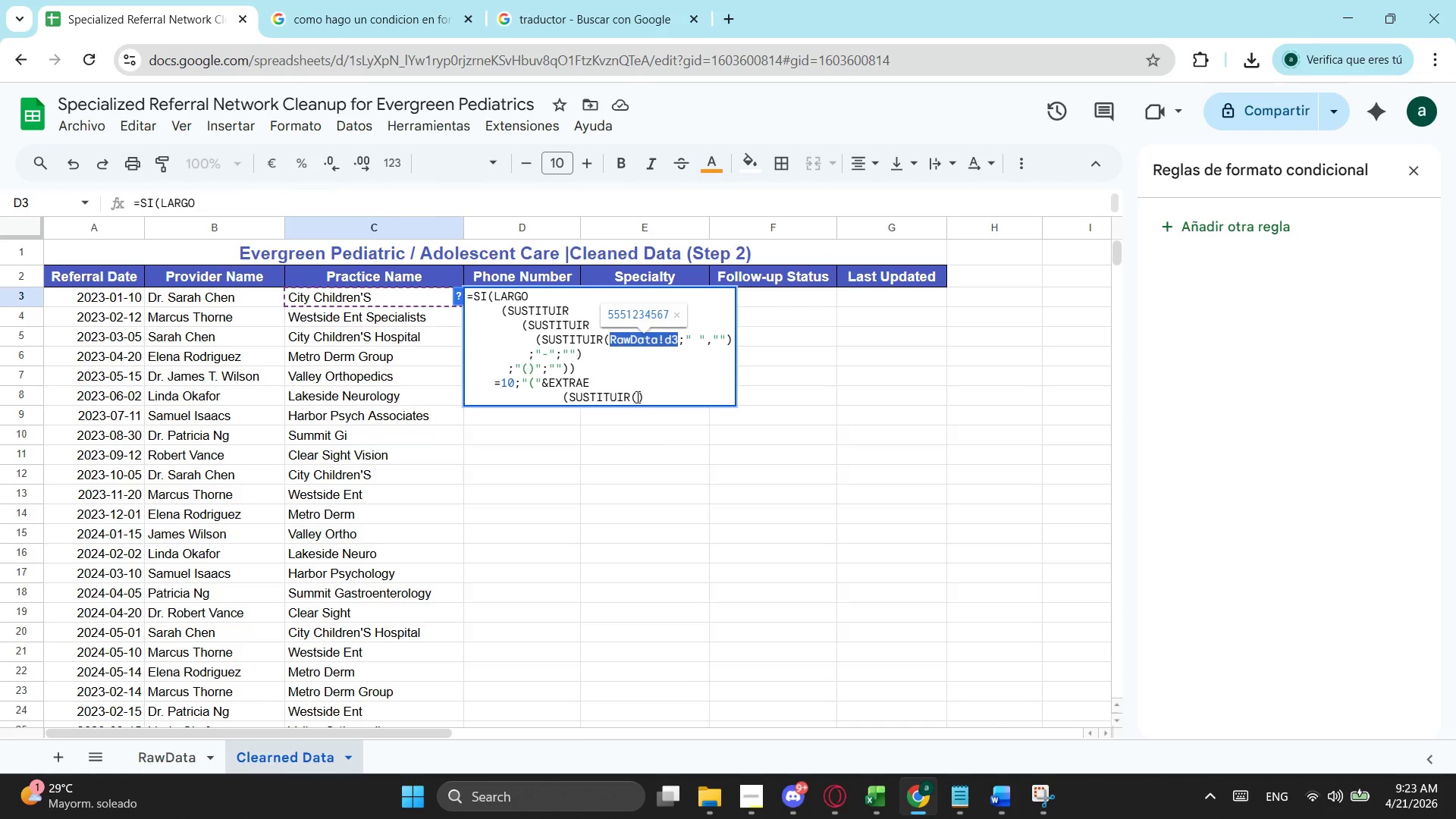 
left_click([636, 397])
 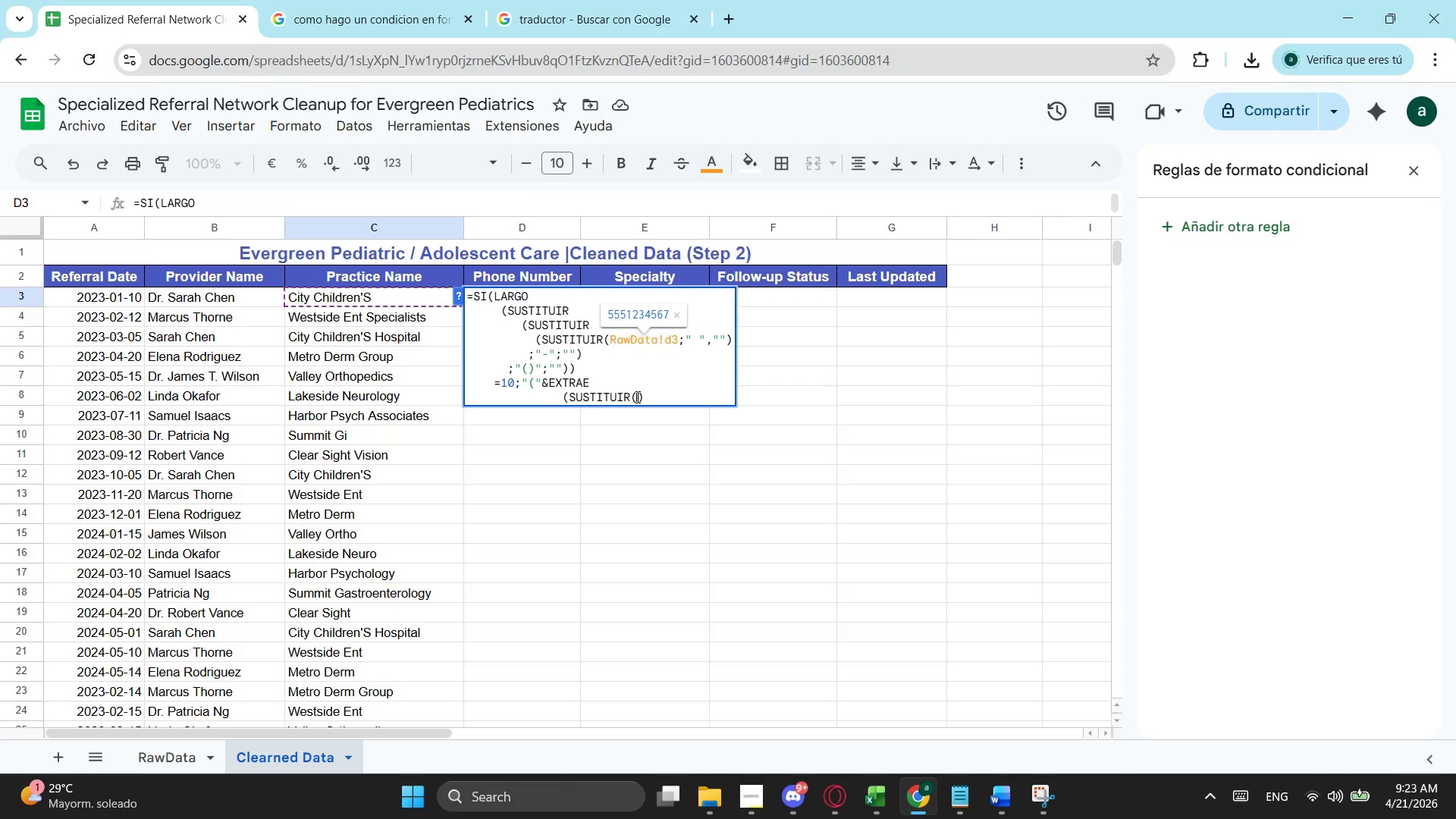 
key(Control+ControlLeft)
 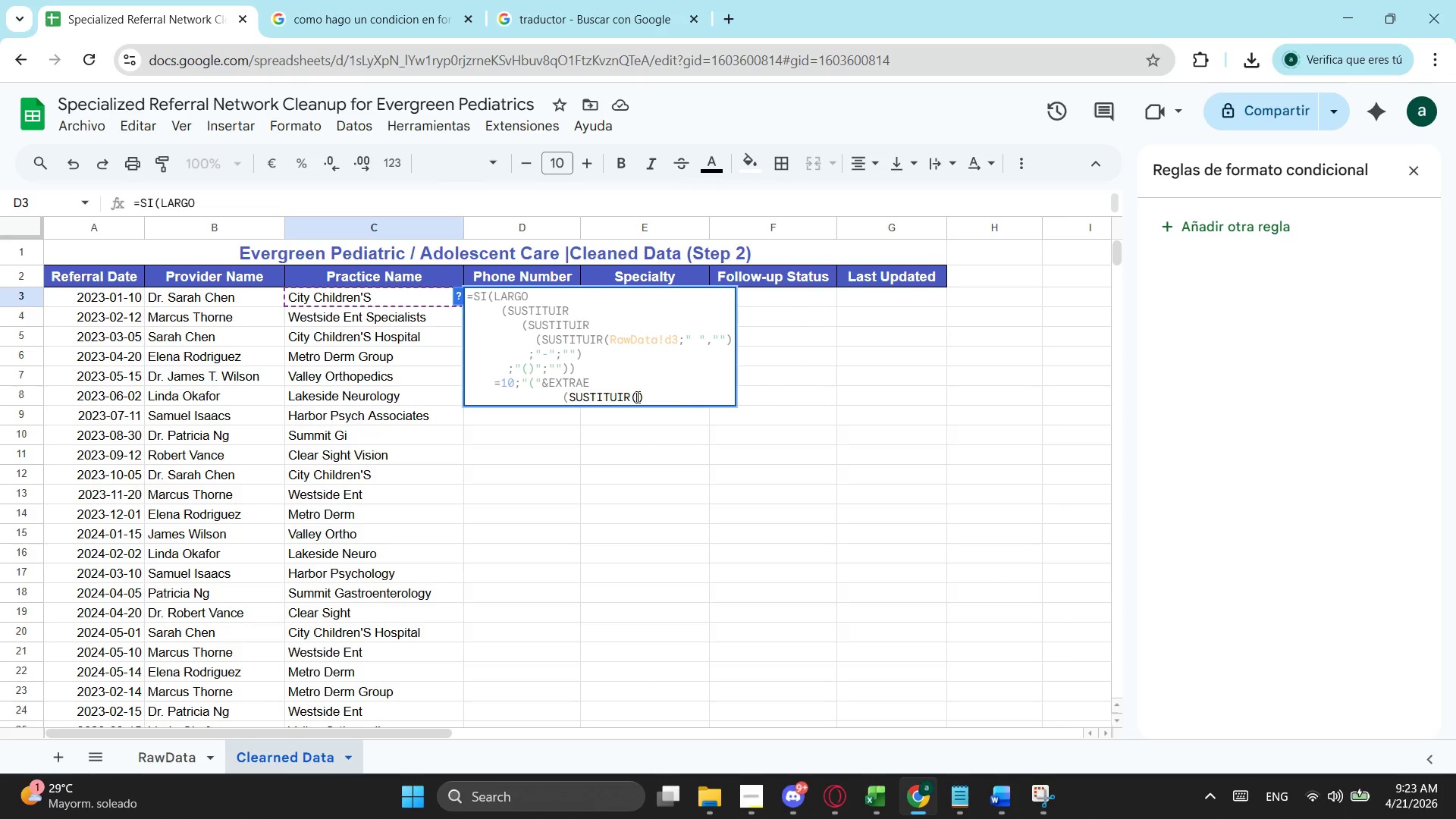 
key(Control+V)
 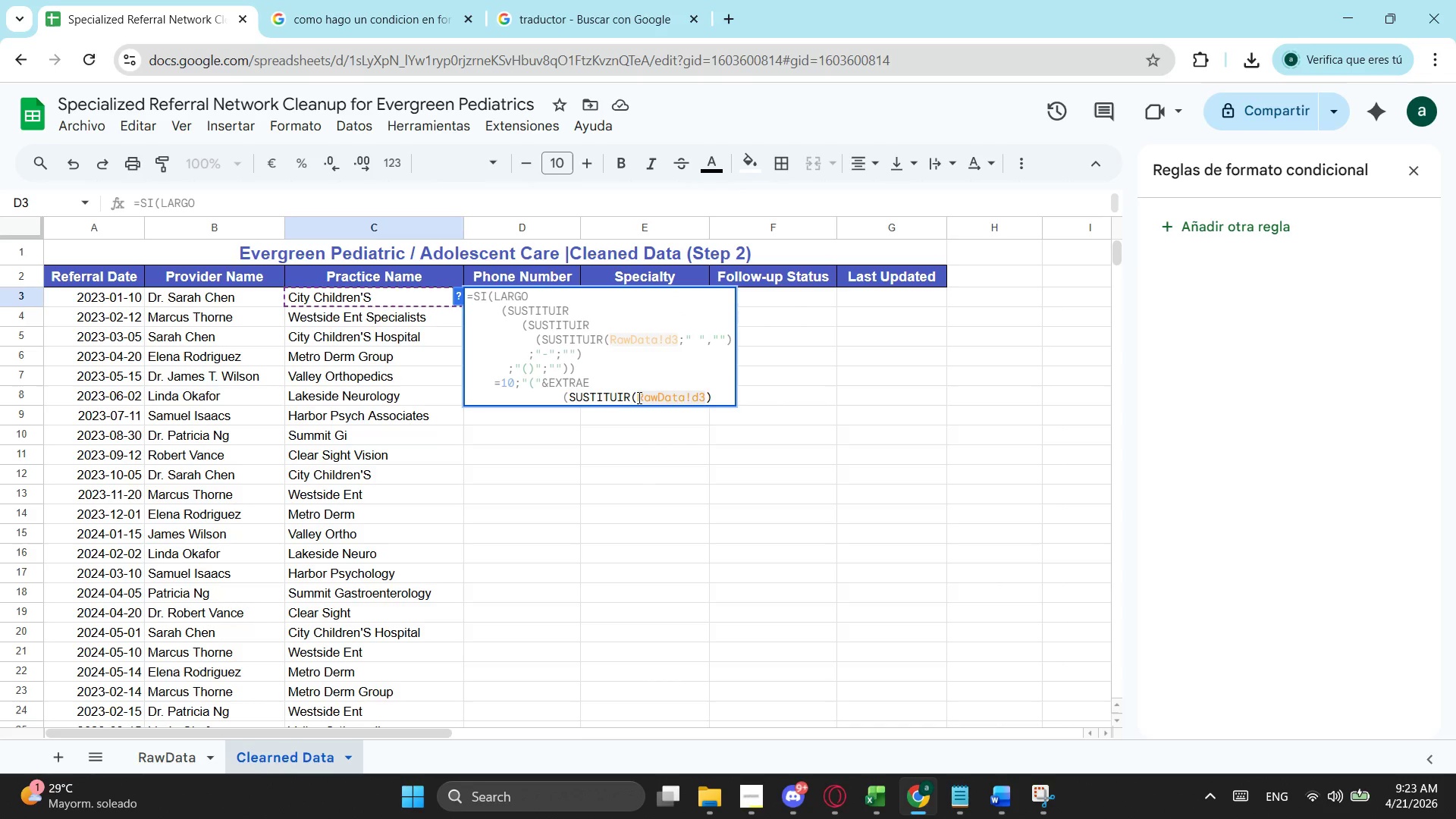 
wait(5.61)
 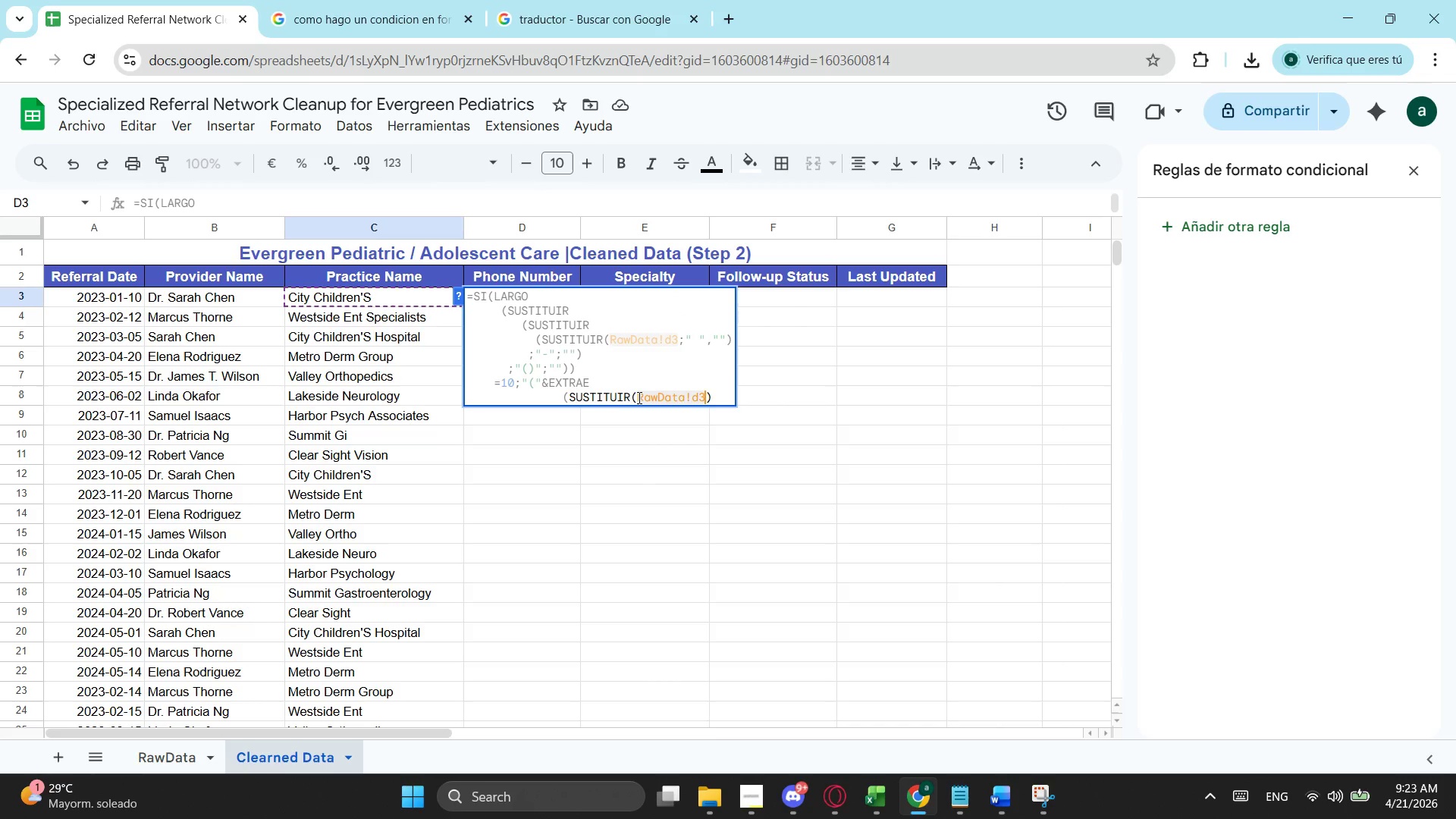 
key(Semicolon)
 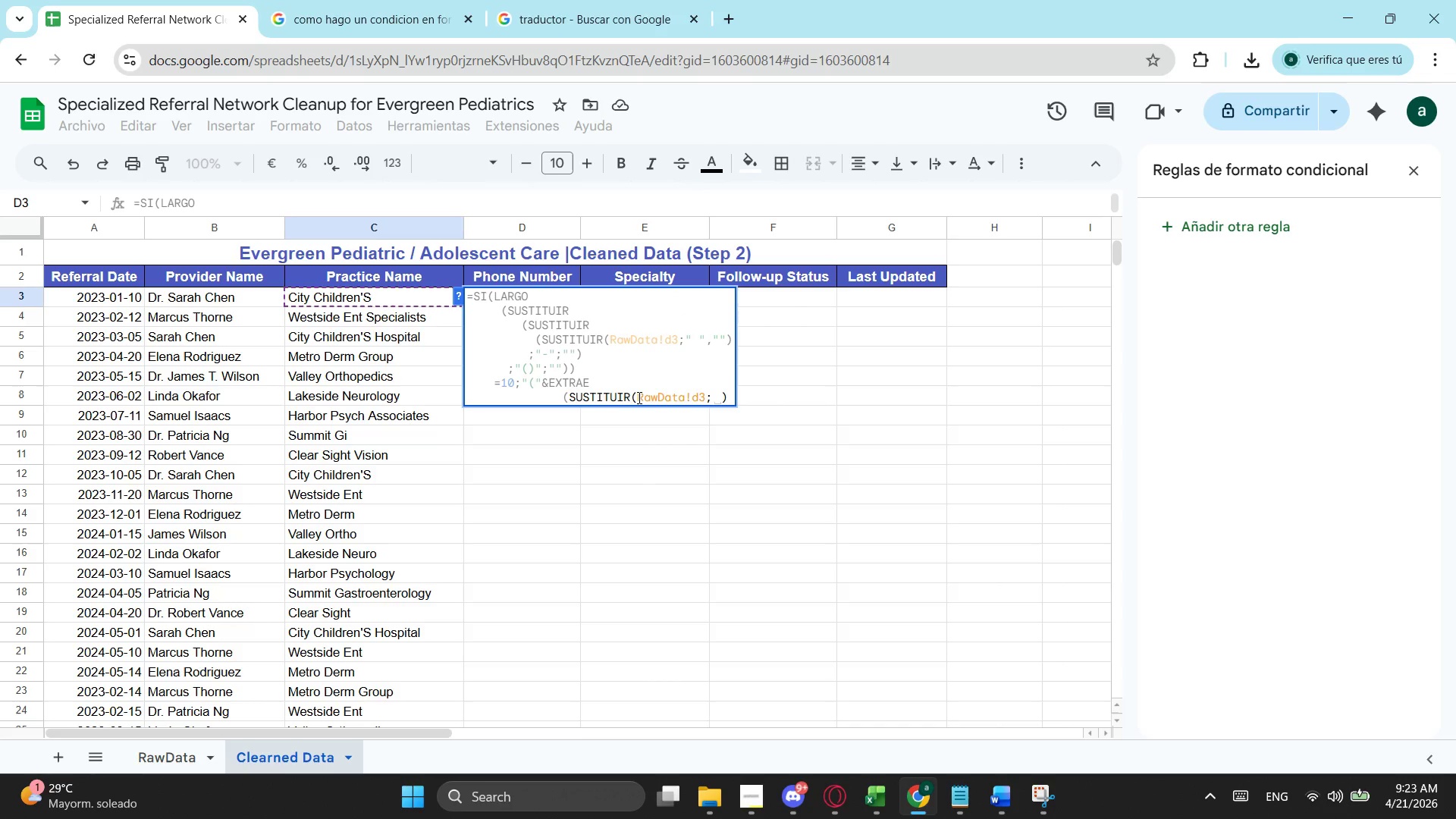 
key(Shift+Quote)
 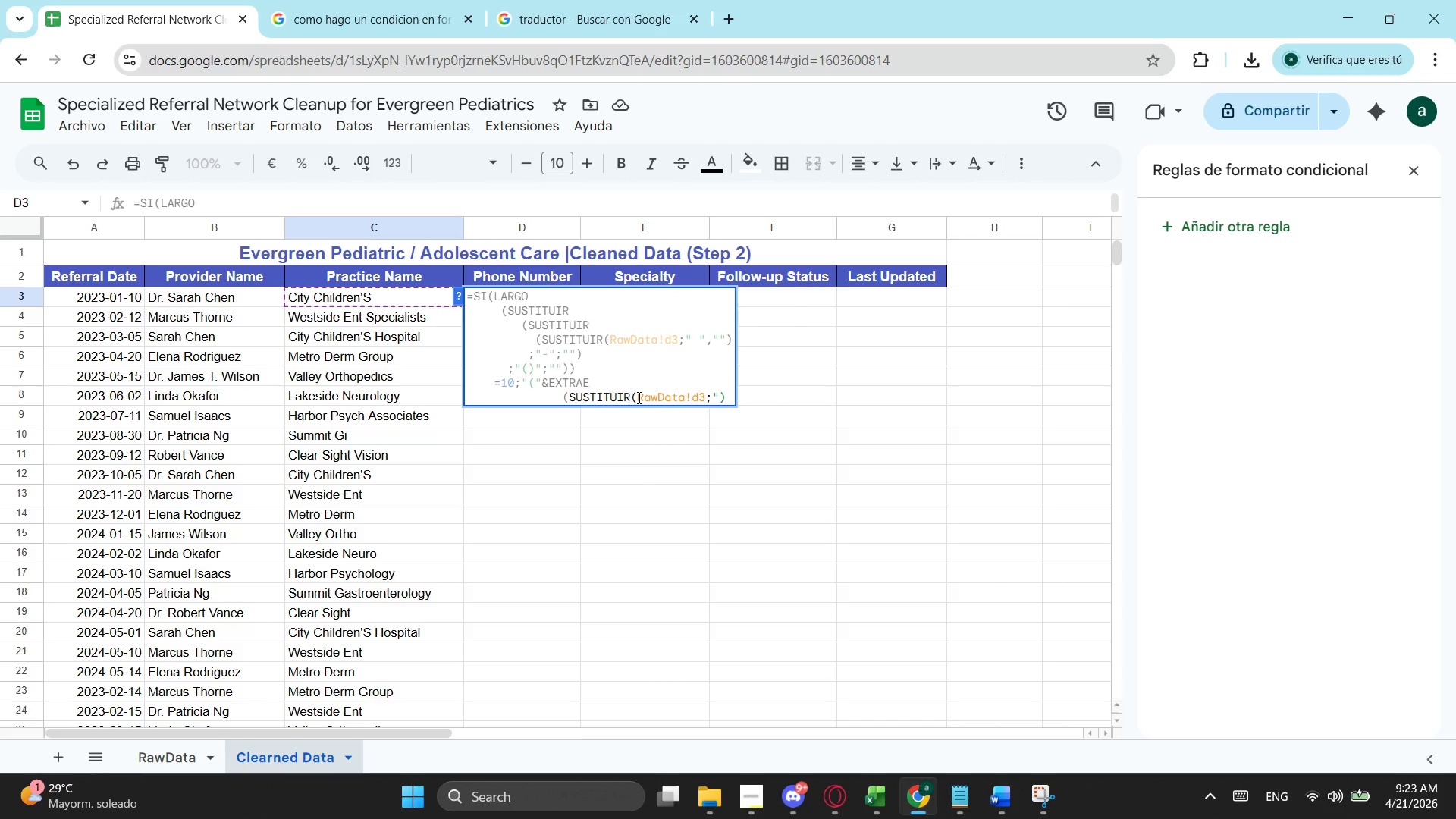 
key(Minus)
 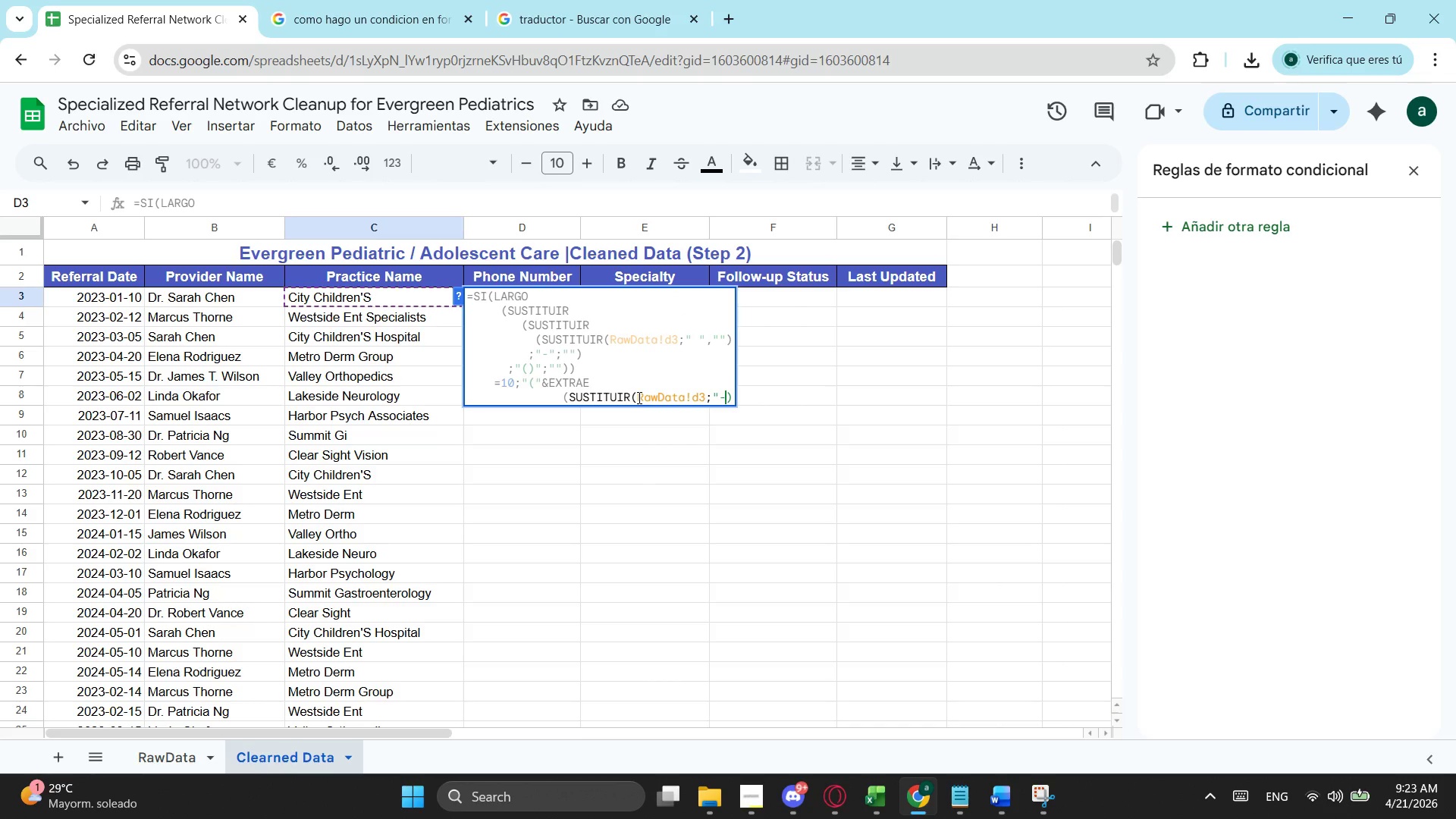 
key(Shift+ShiftLeft)
 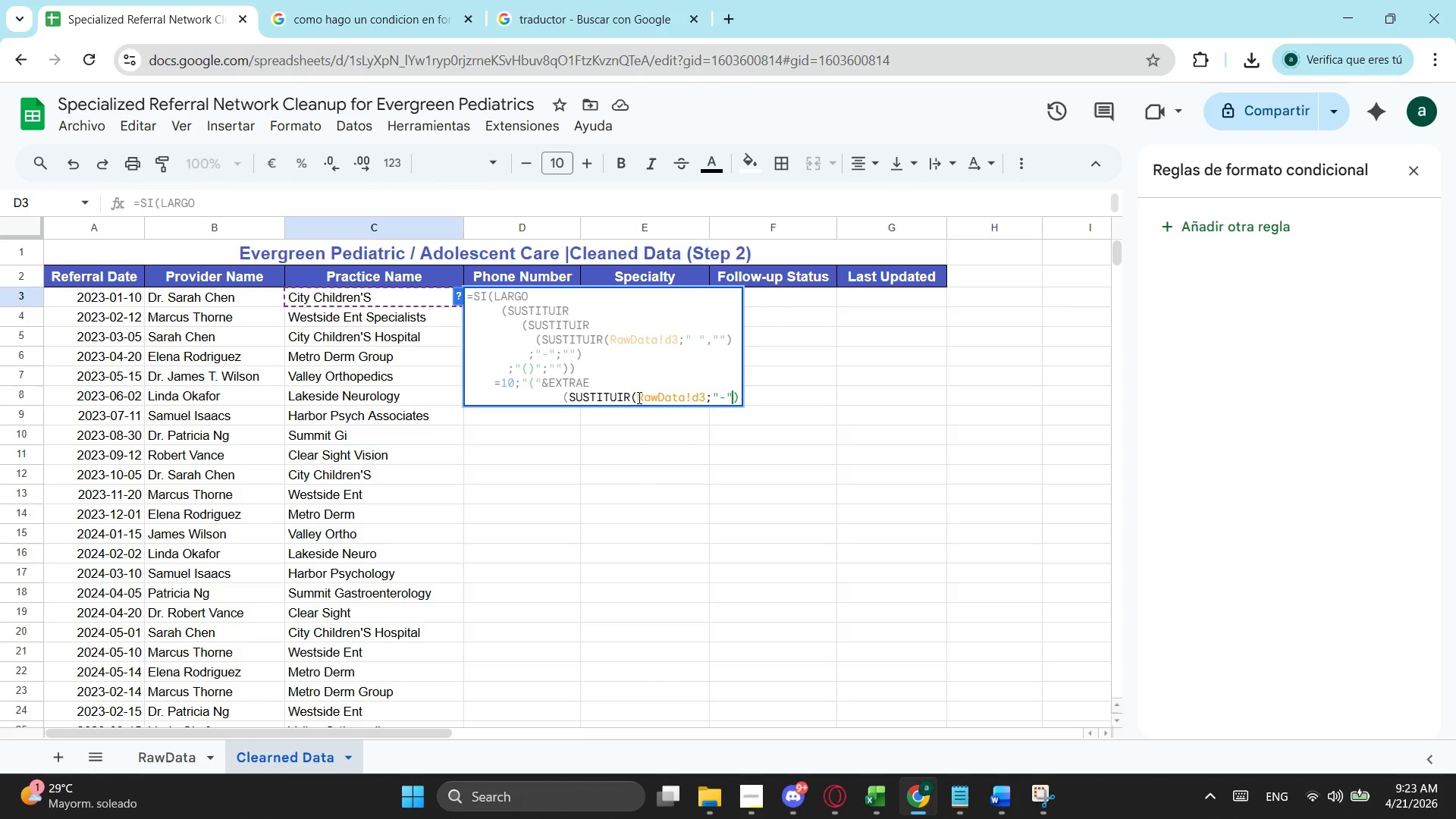 
key(Shift+Quote)
 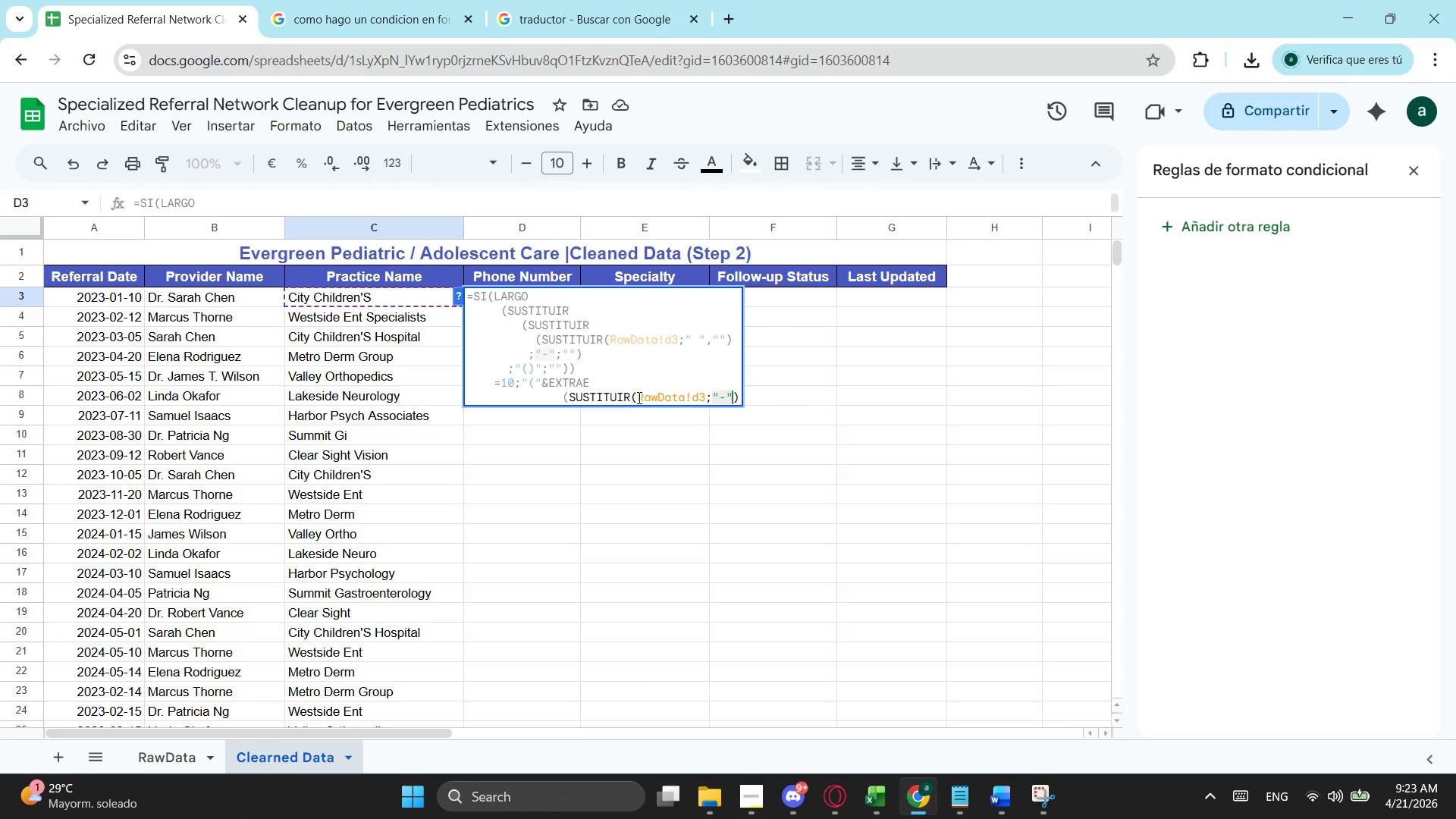 
key(Semicolon)
 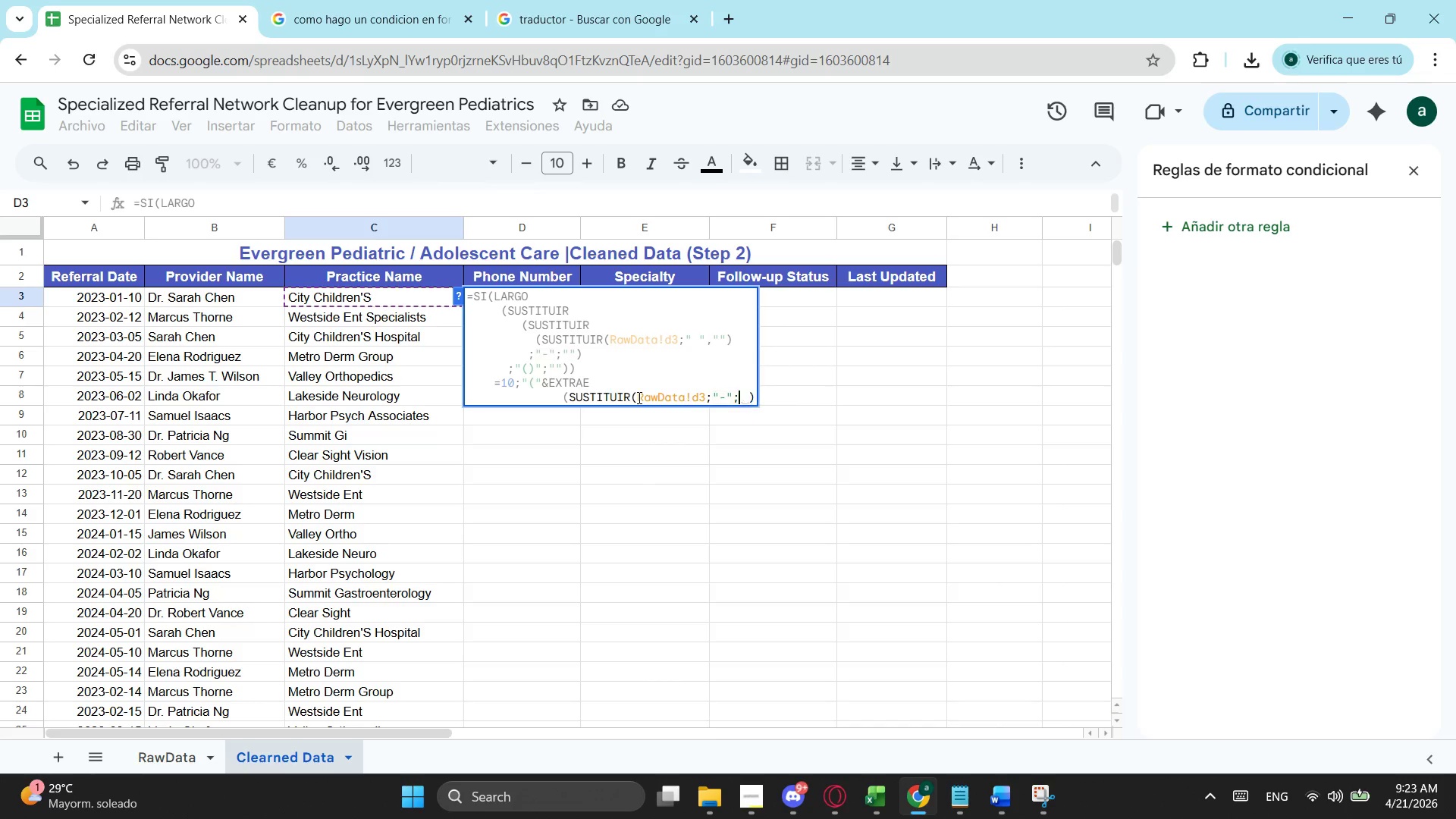 
key(Shift+Quote)
 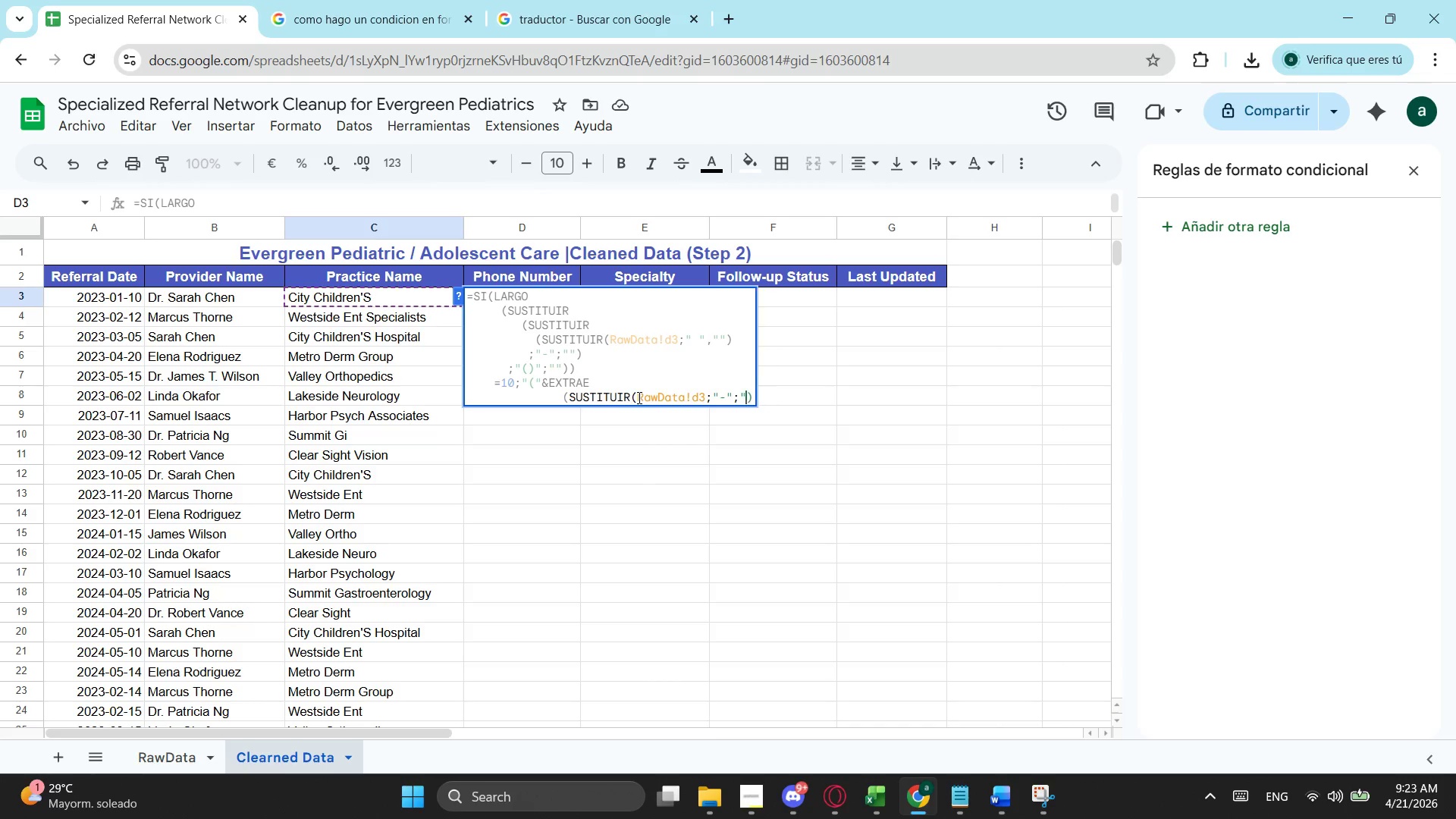 
key(Shift+Quote)
 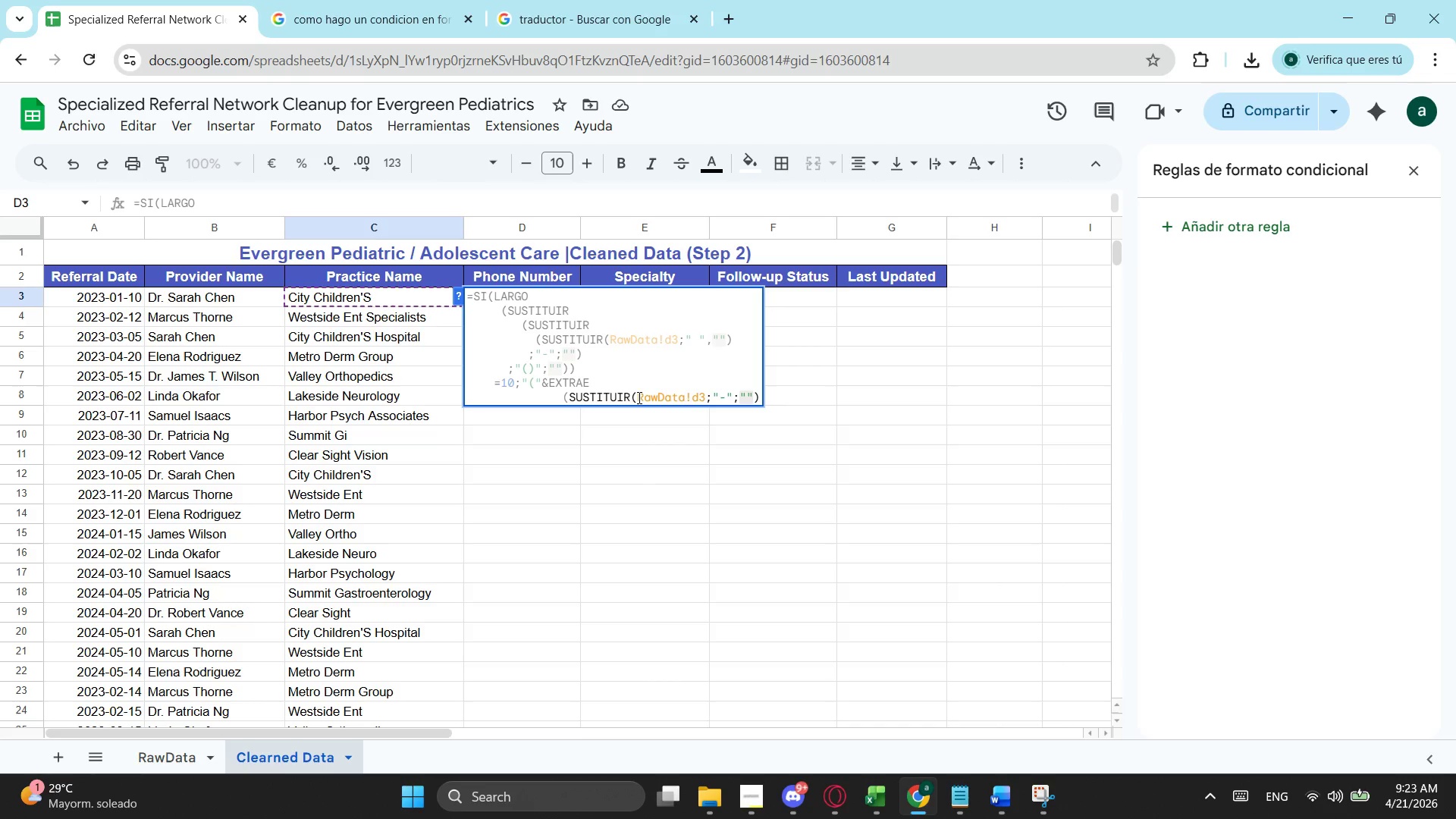 
key(0)
 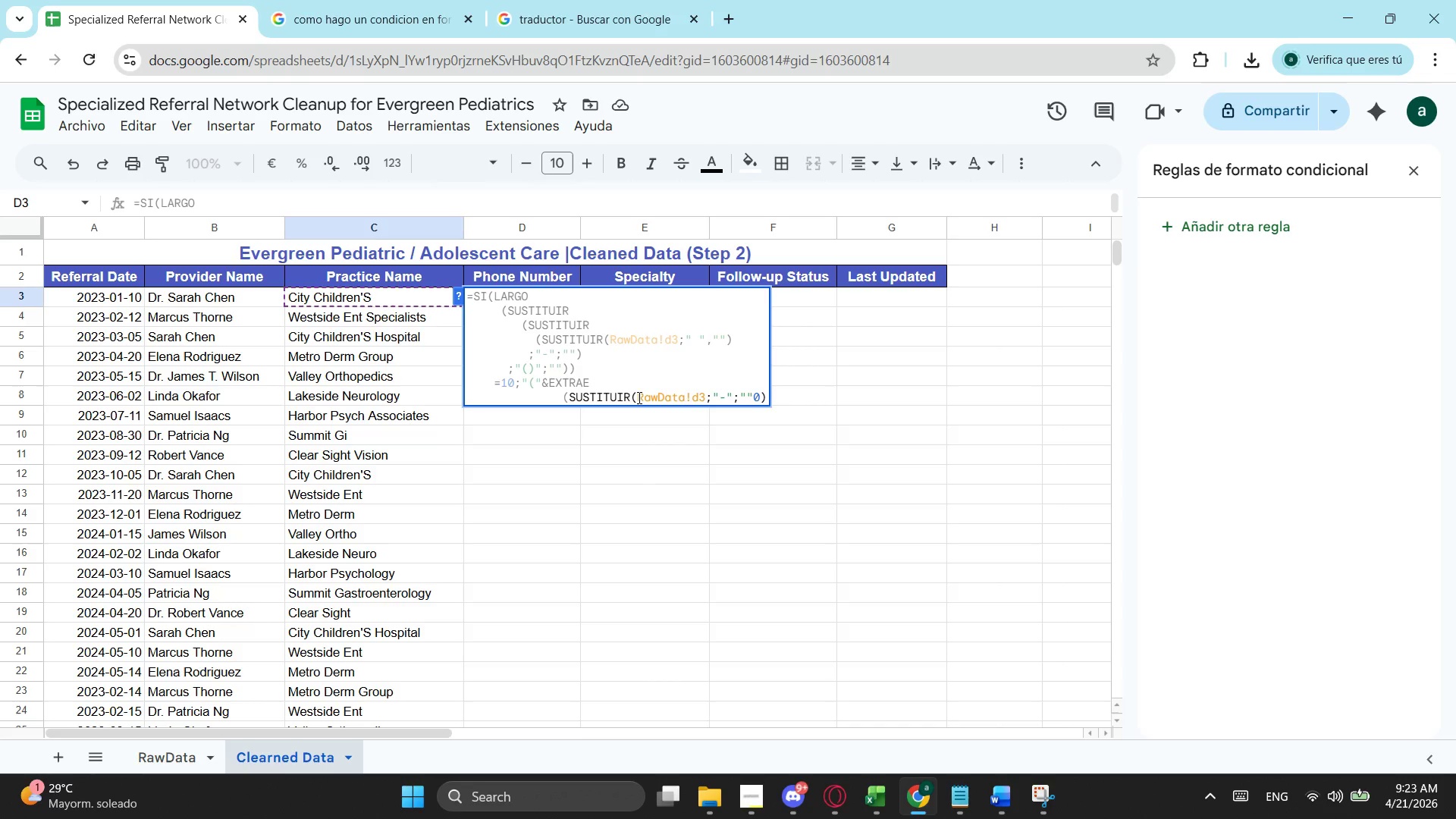 
key(Backspace)
 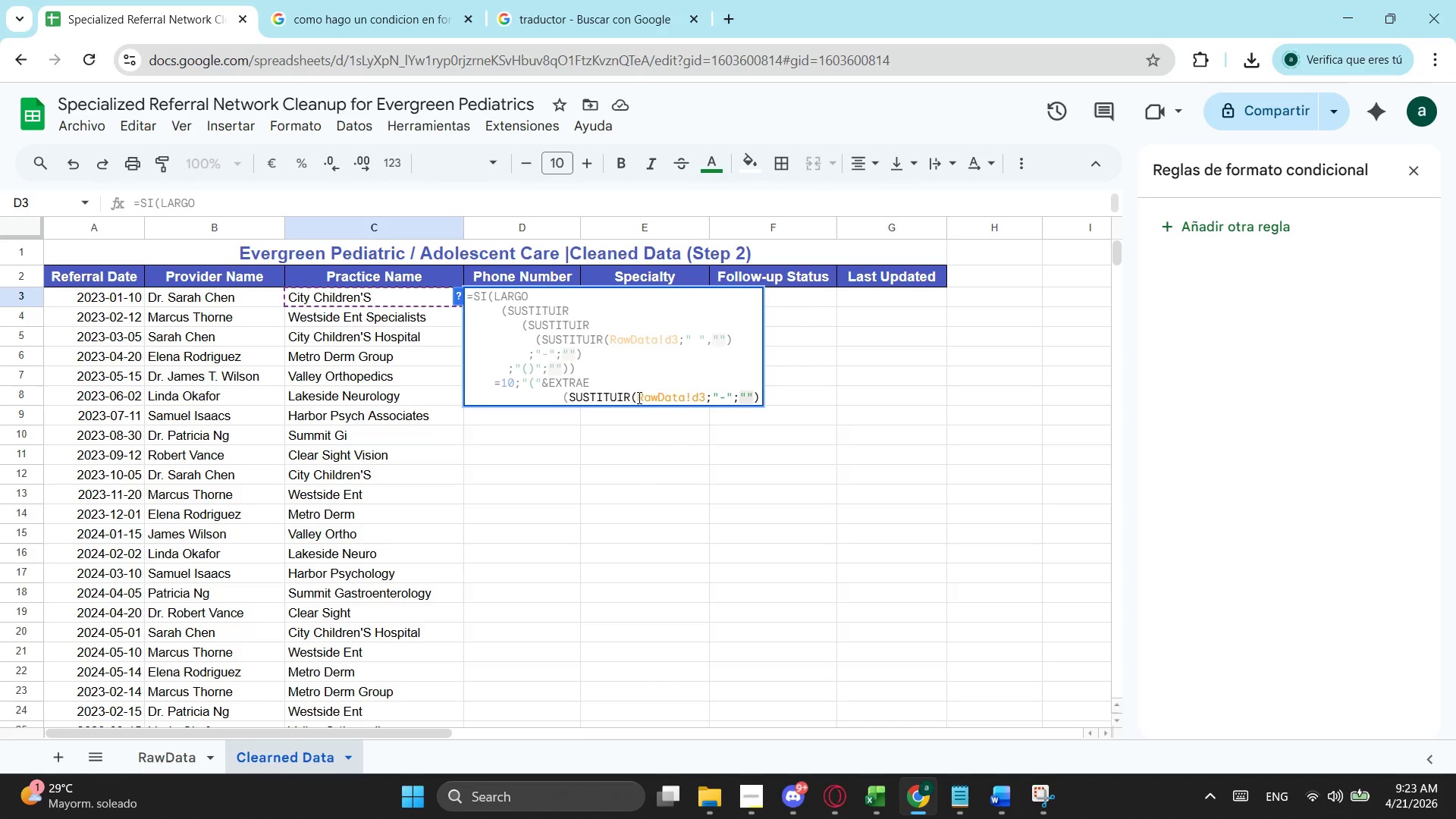 
key(Shift+ShiftLeft)
 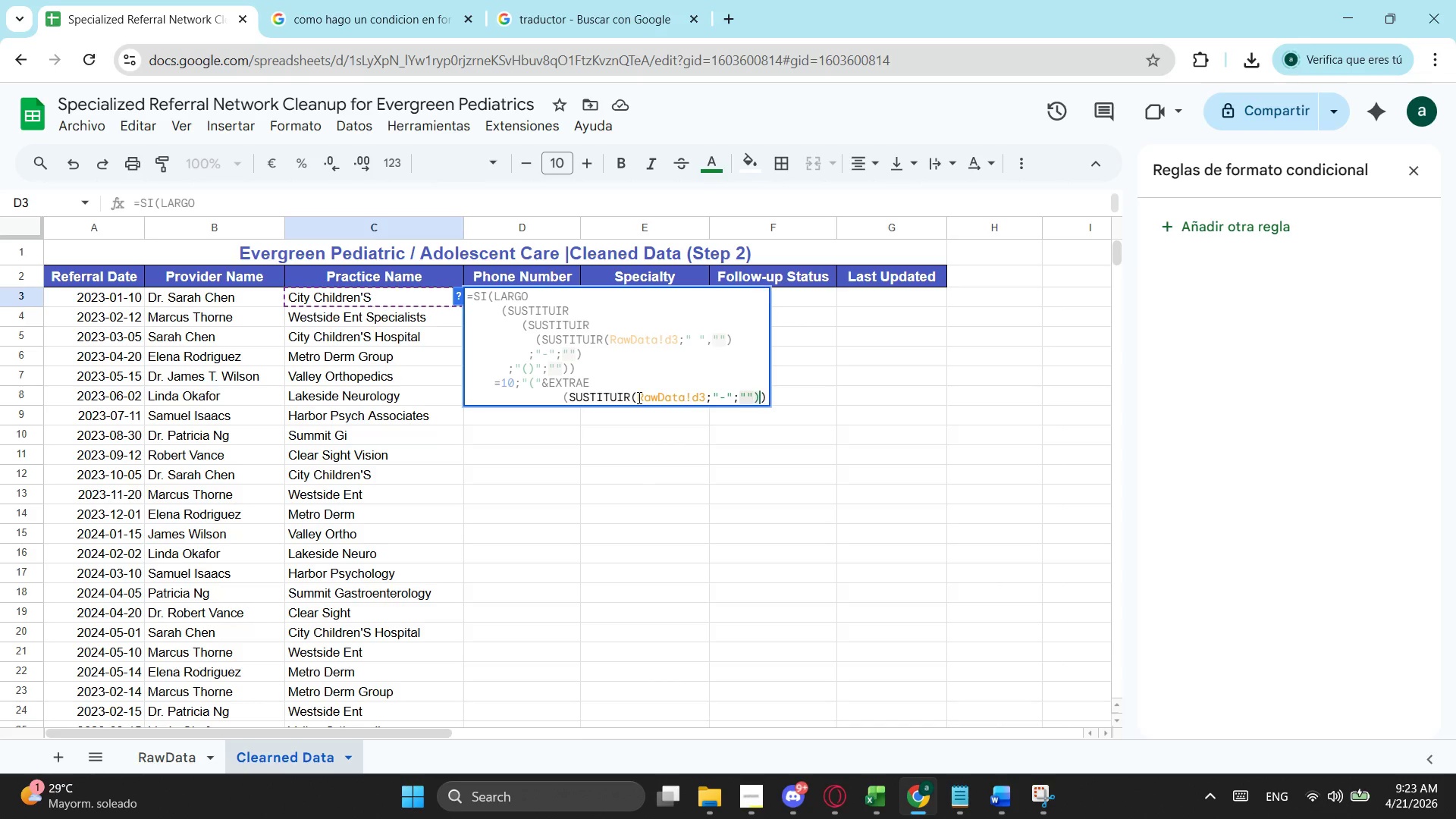 
key(Shift+0)
 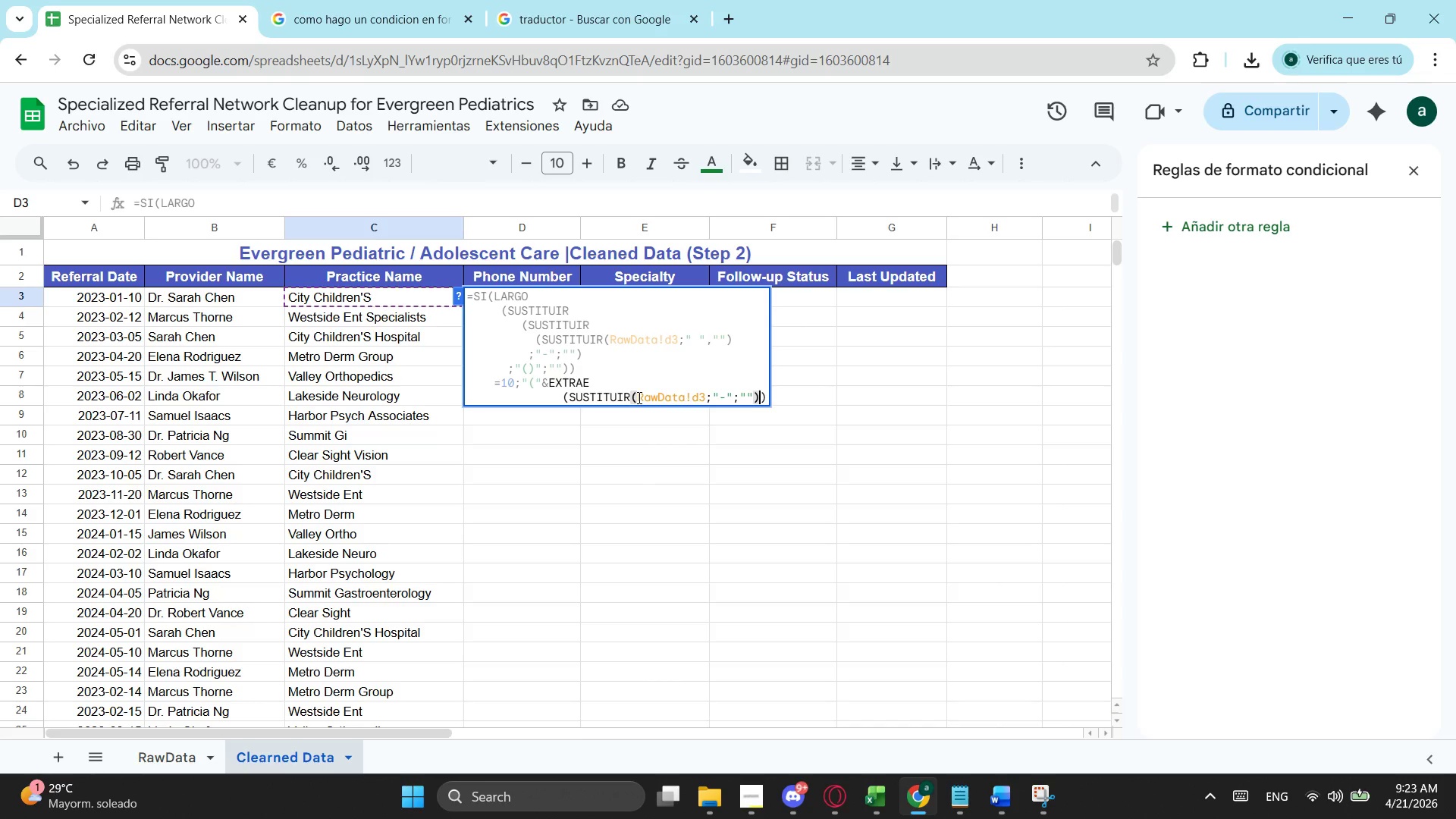 
type(;1;2))
 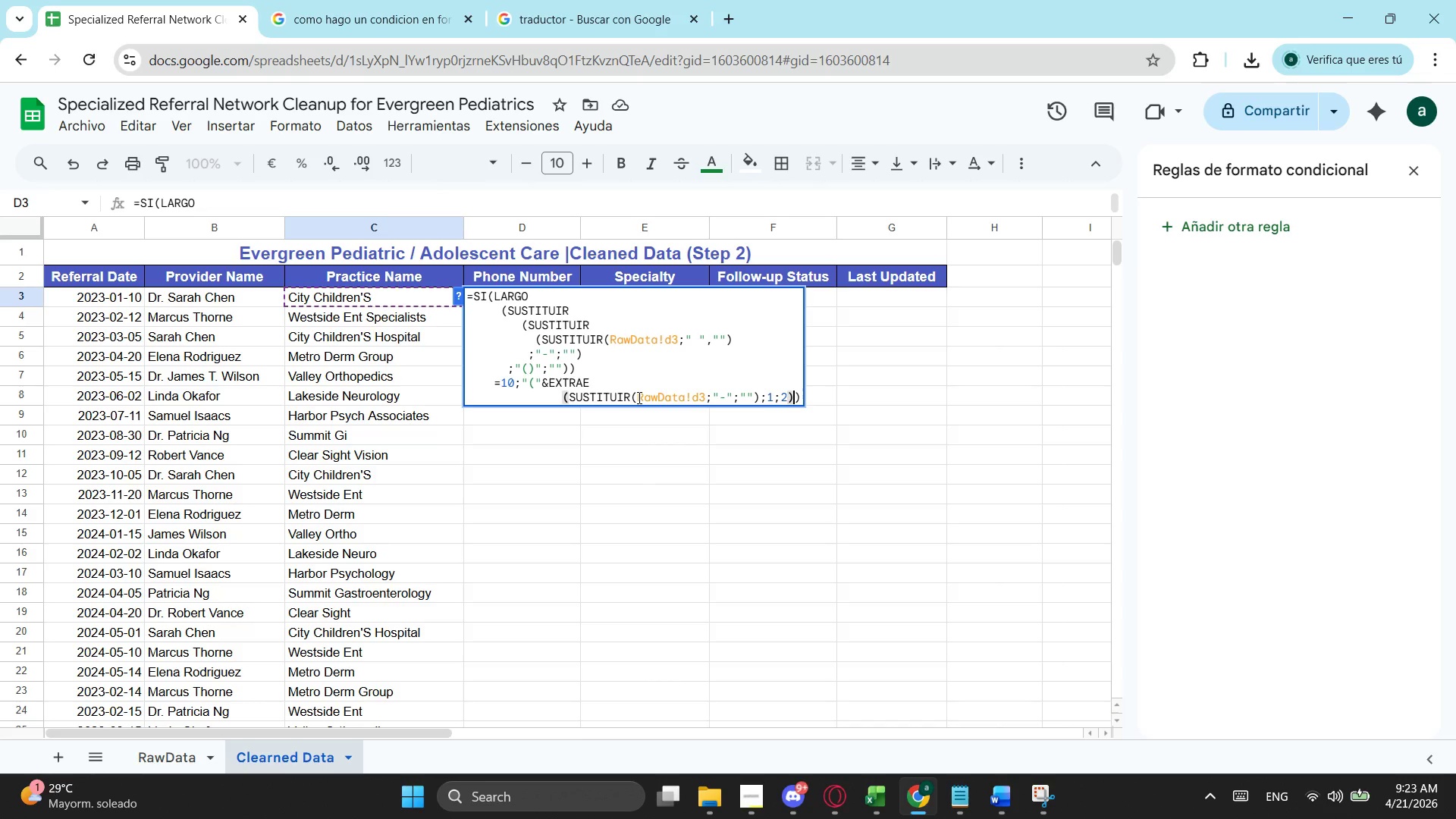 
wait(8.88)
 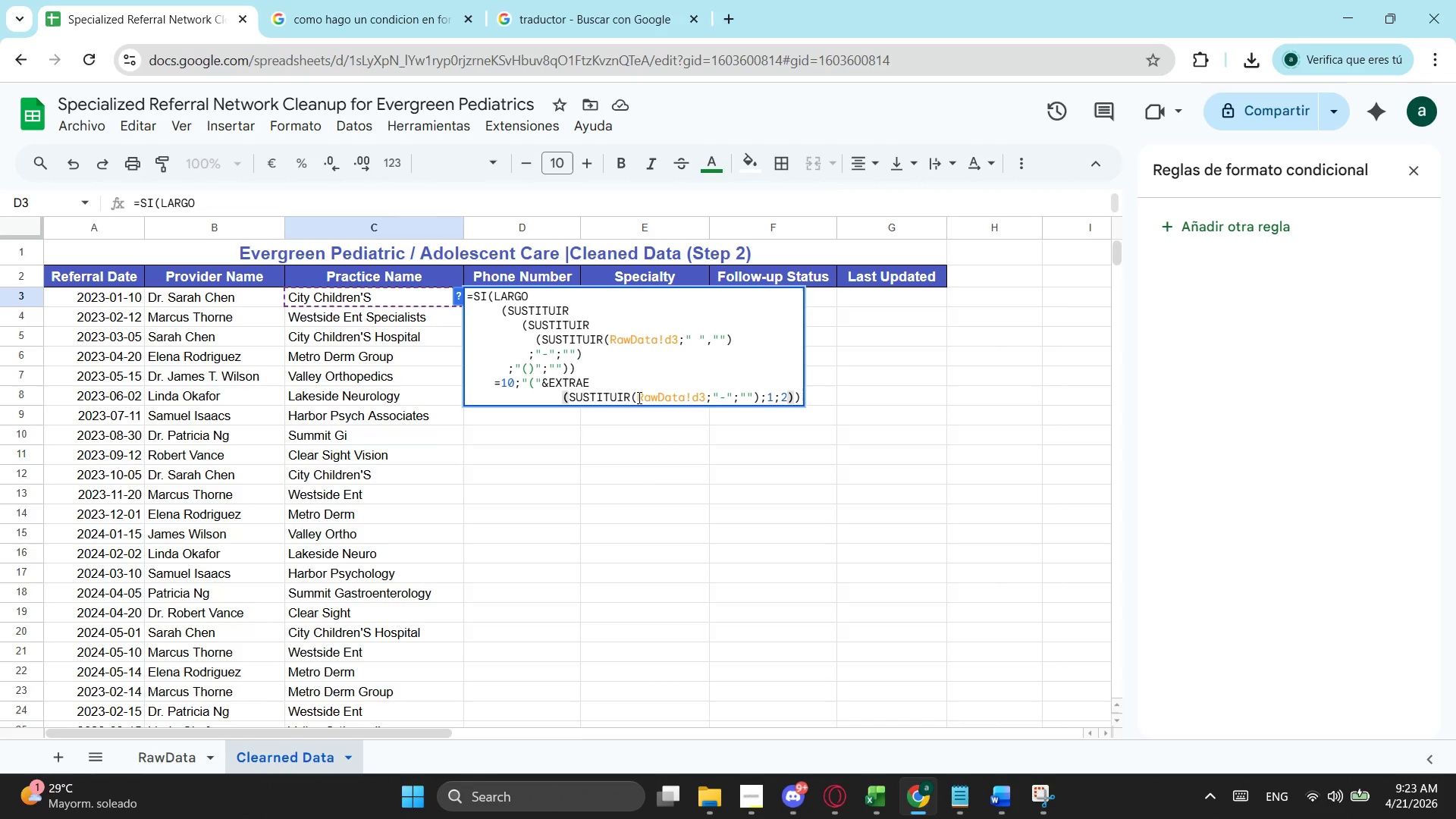 
key(Shift+7)
 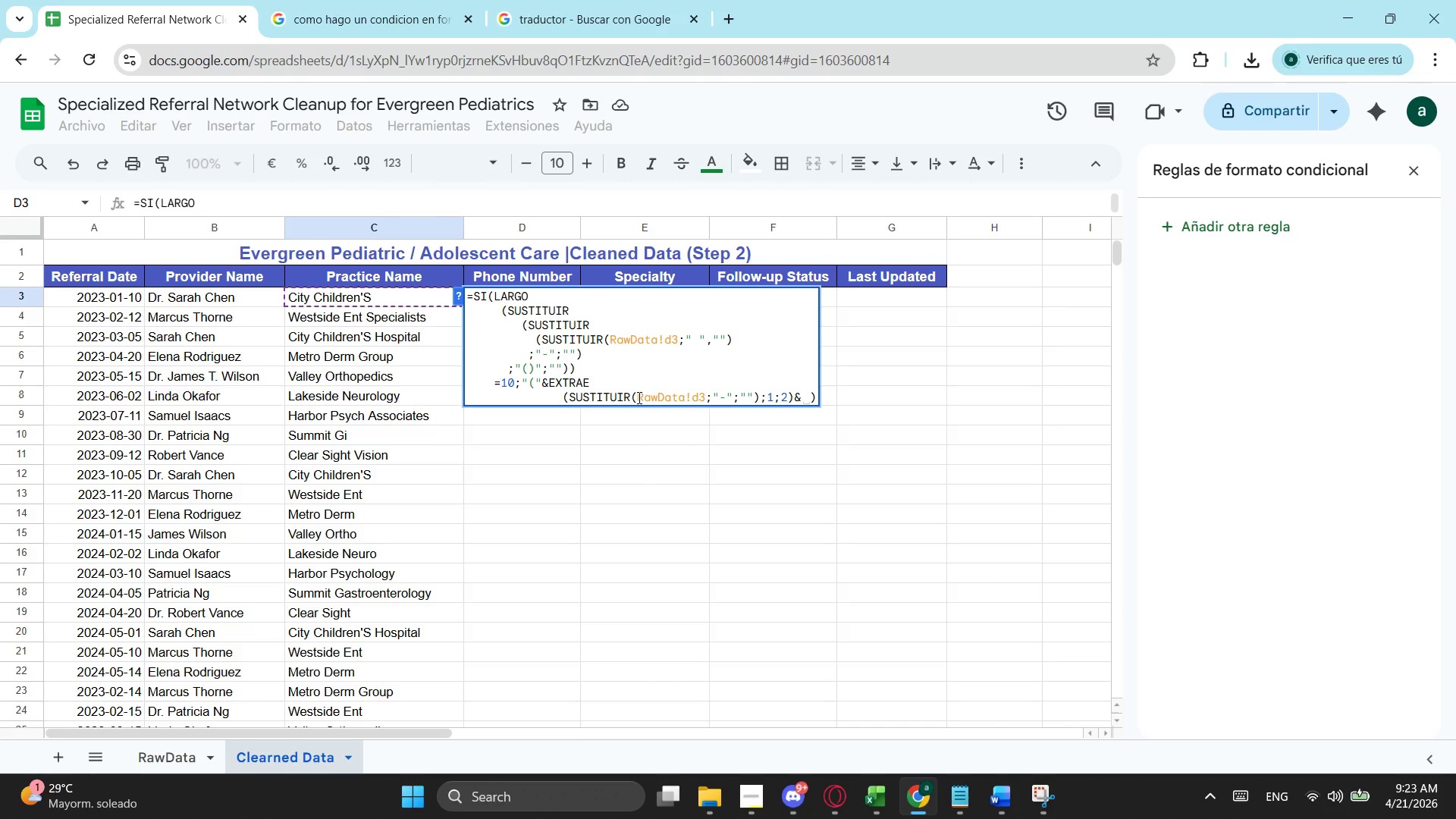 
key(ArrowLeft)
 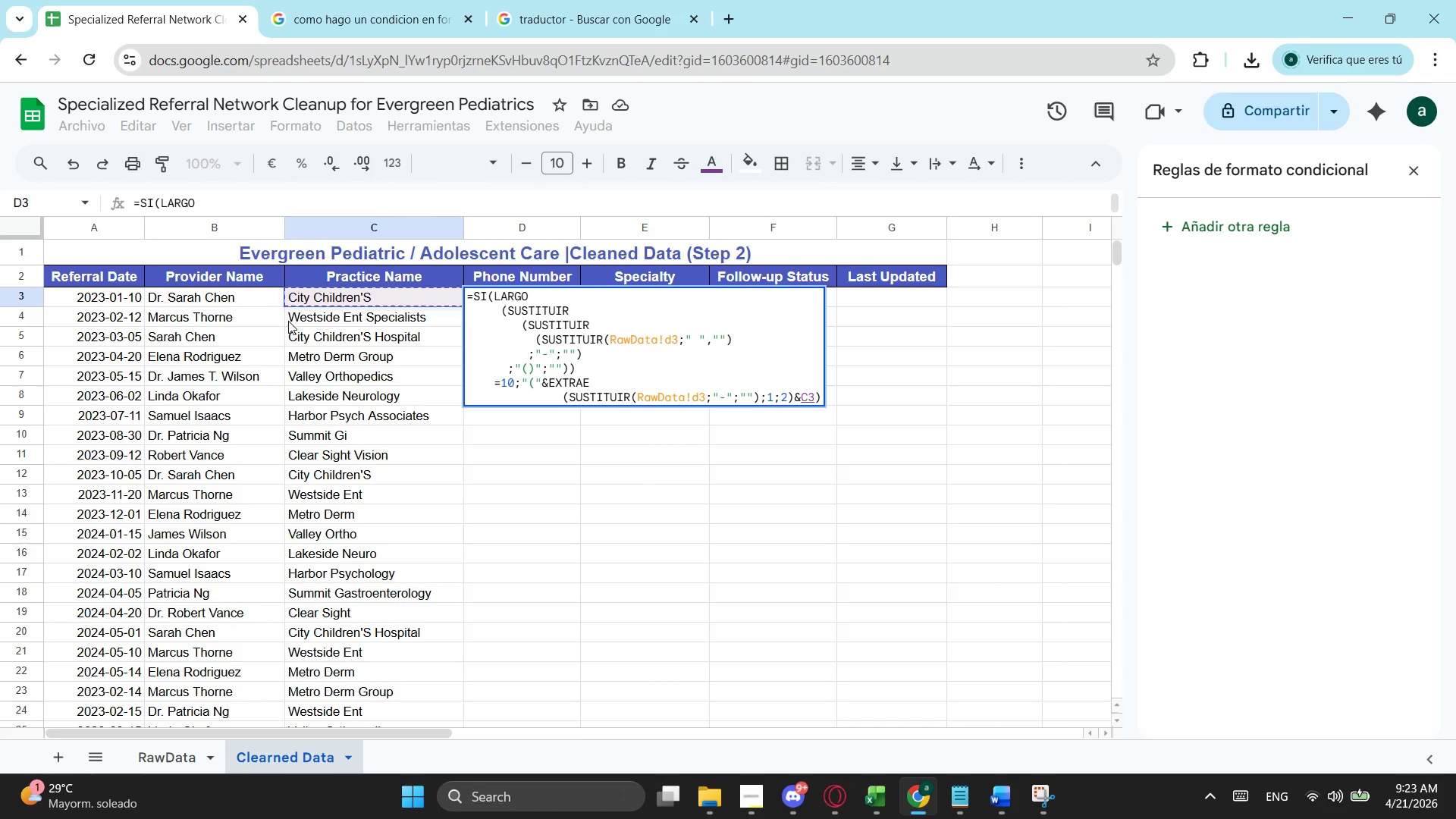 
key(Backspace)
 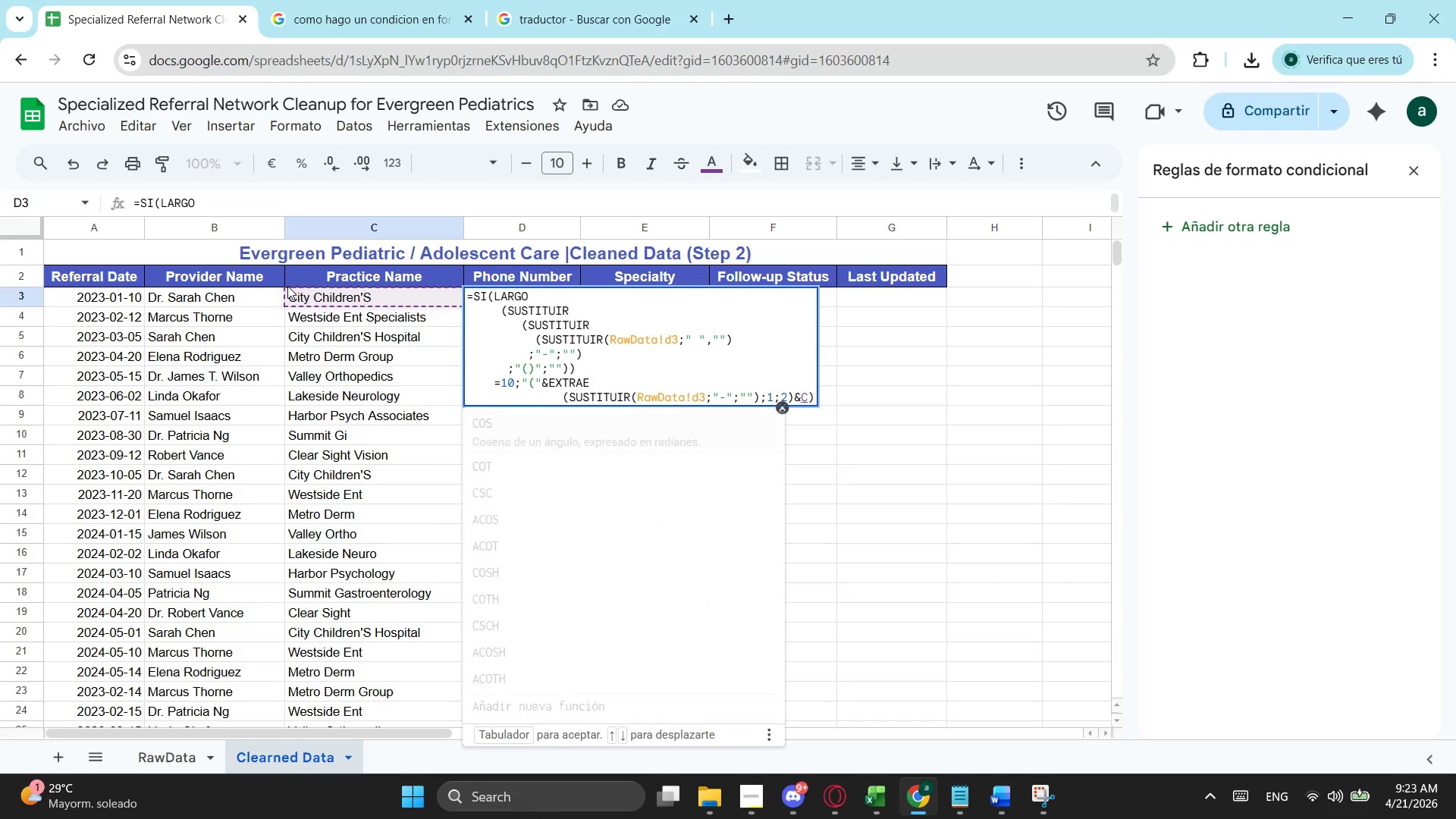 
key(Backspace)
 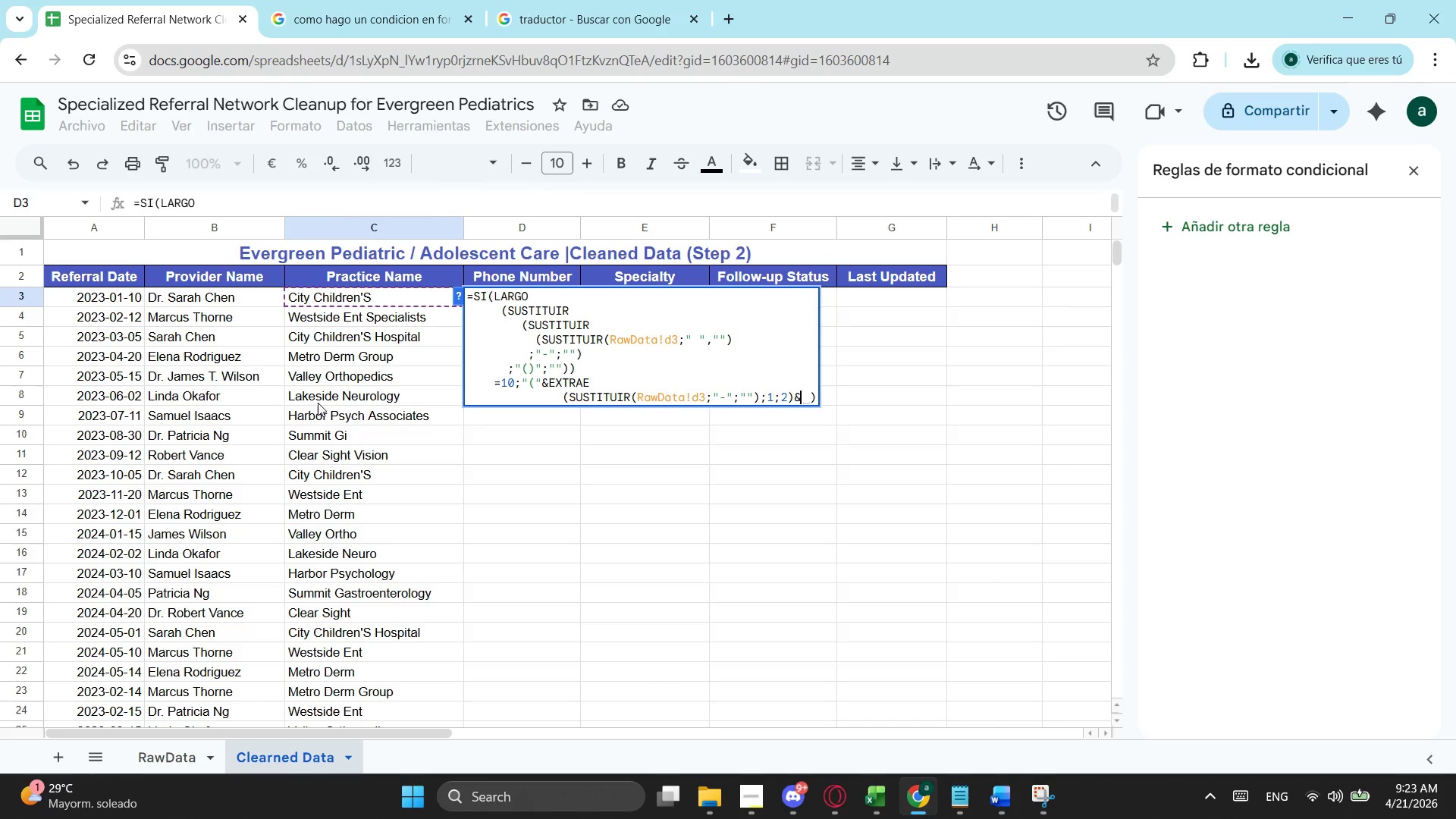 
left_click([793, 391])
 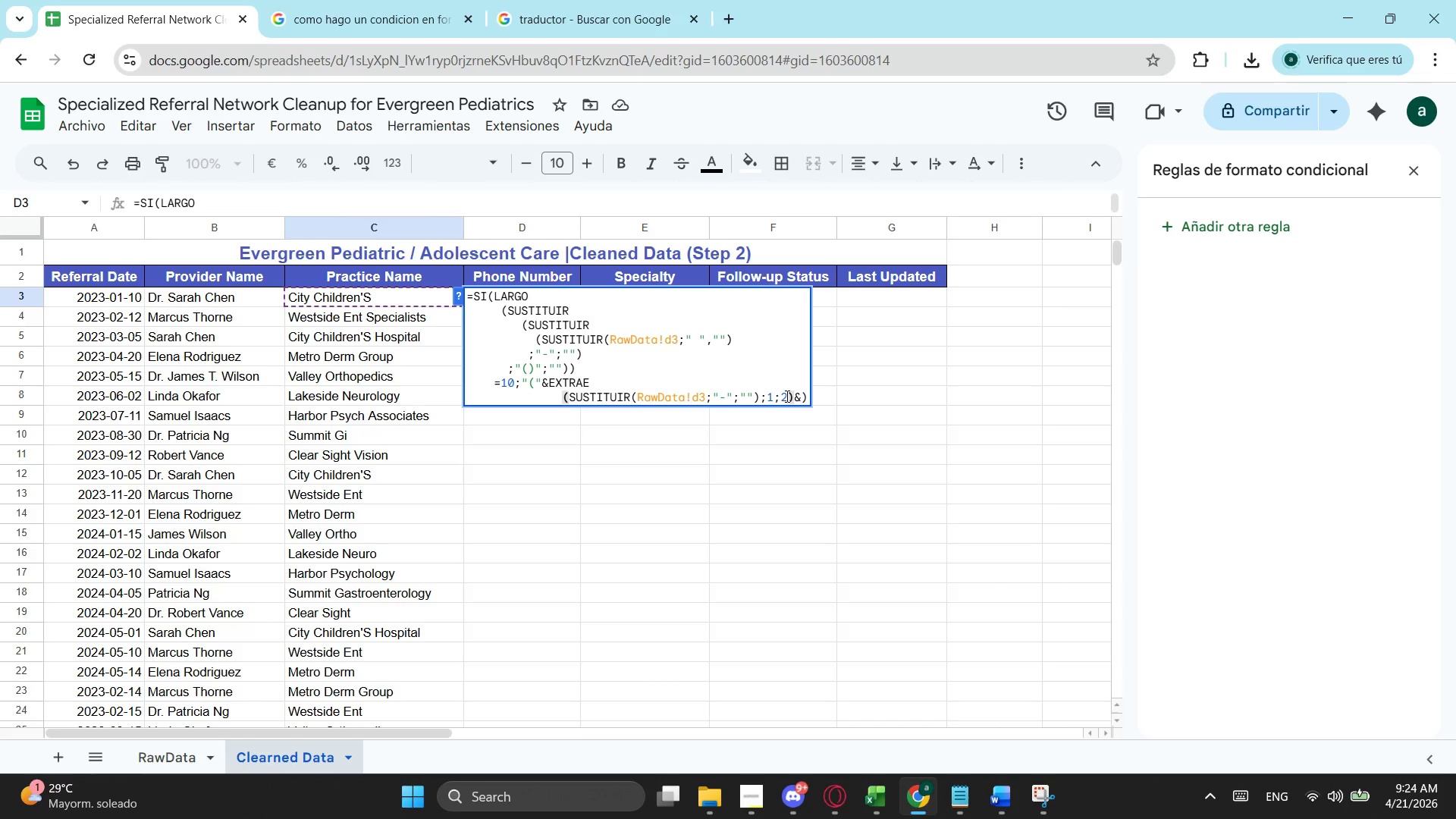 
wait(13.14)
 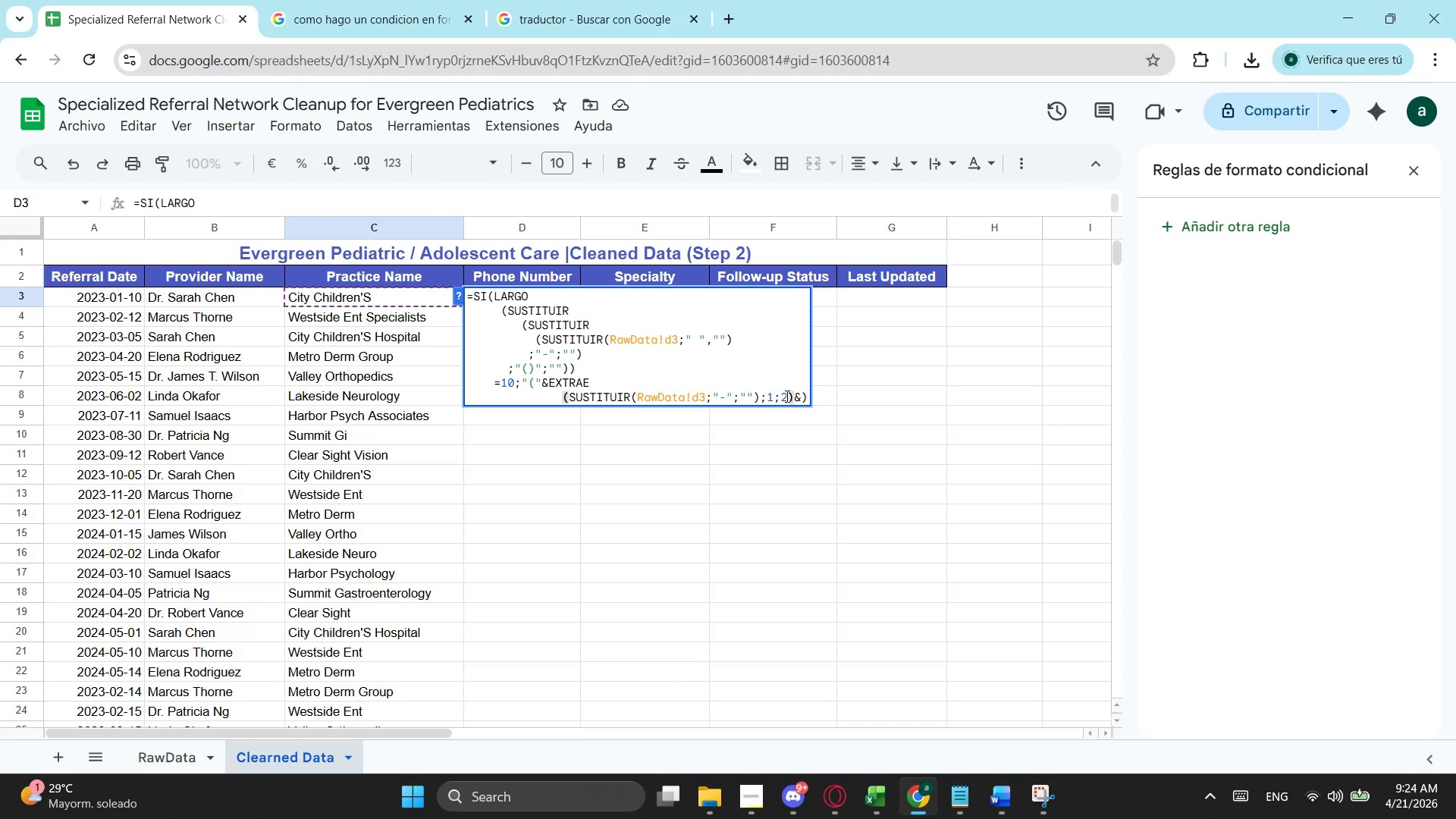 
key(ArrowRight)
 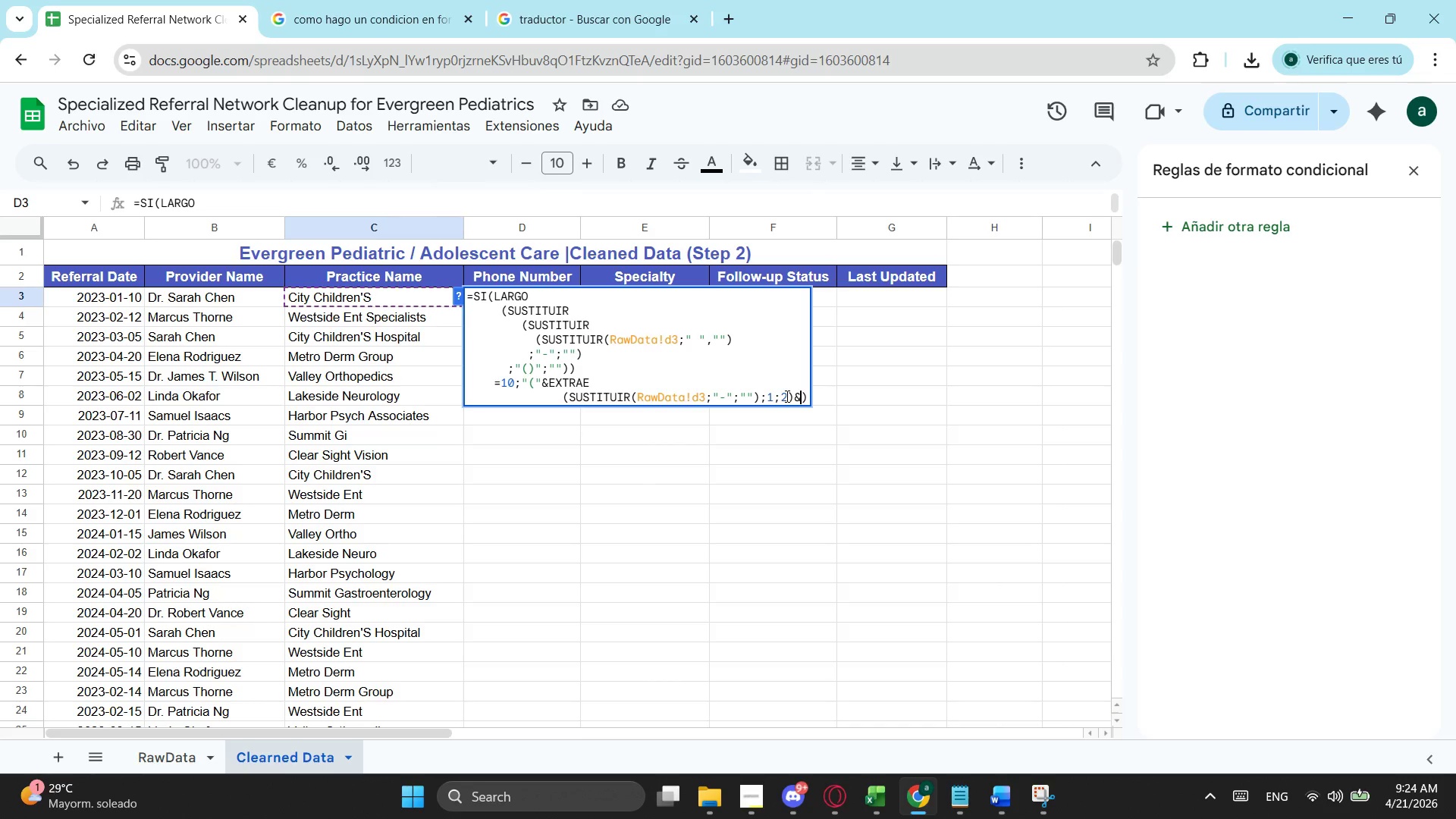 
key(Control+Quote)
 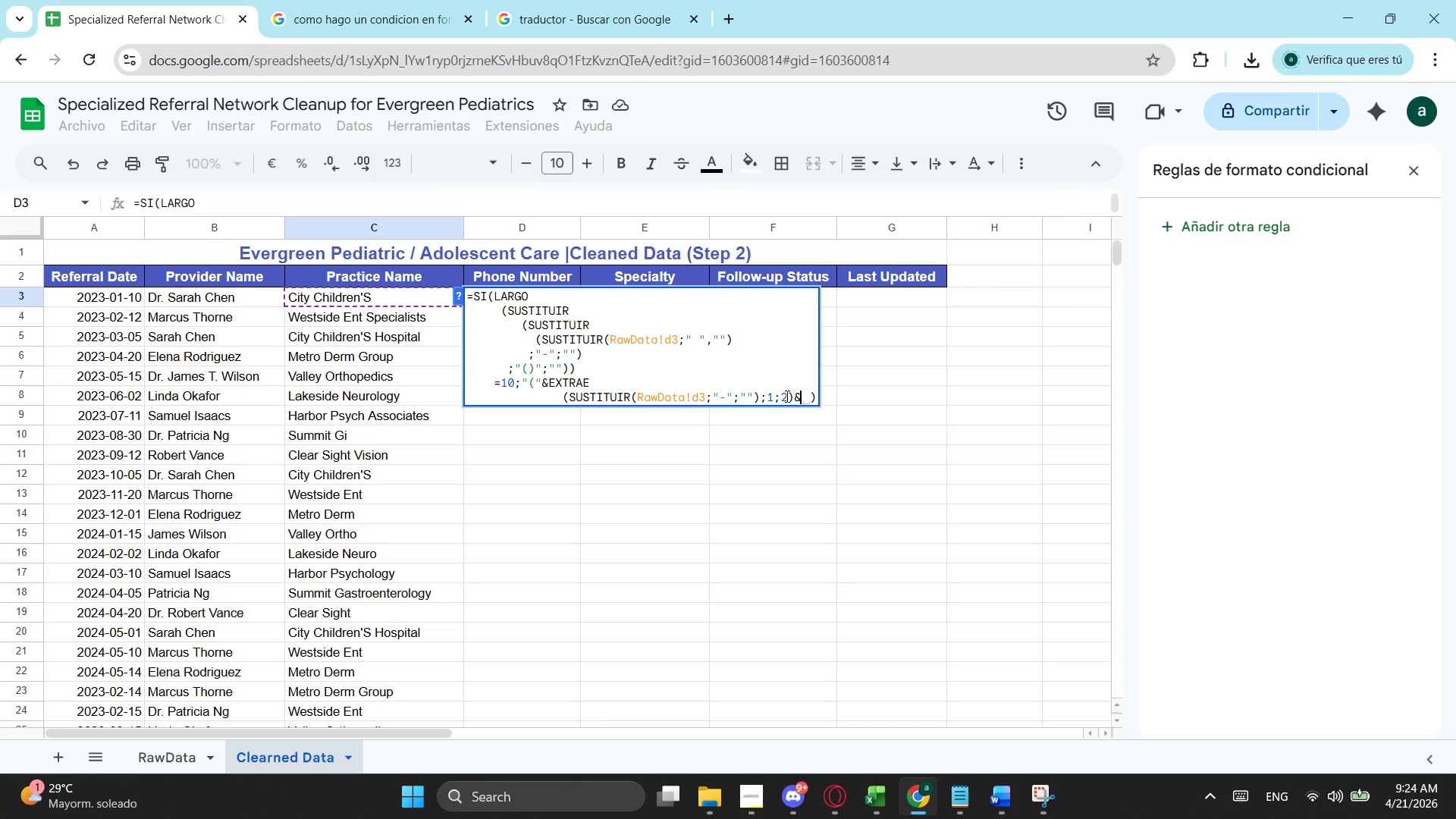 
wait(8.45)
 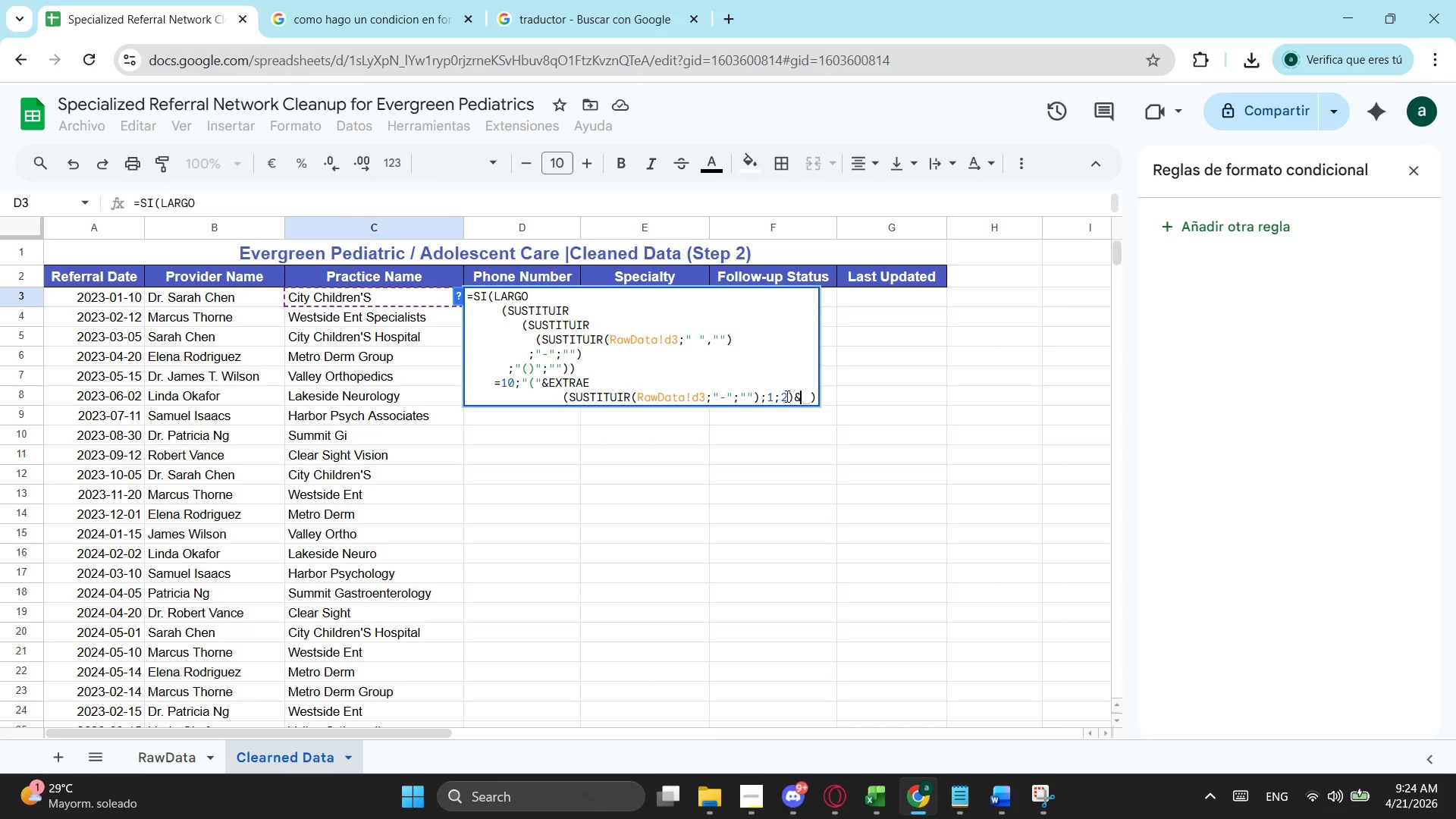 
key(Shift+Enter)
 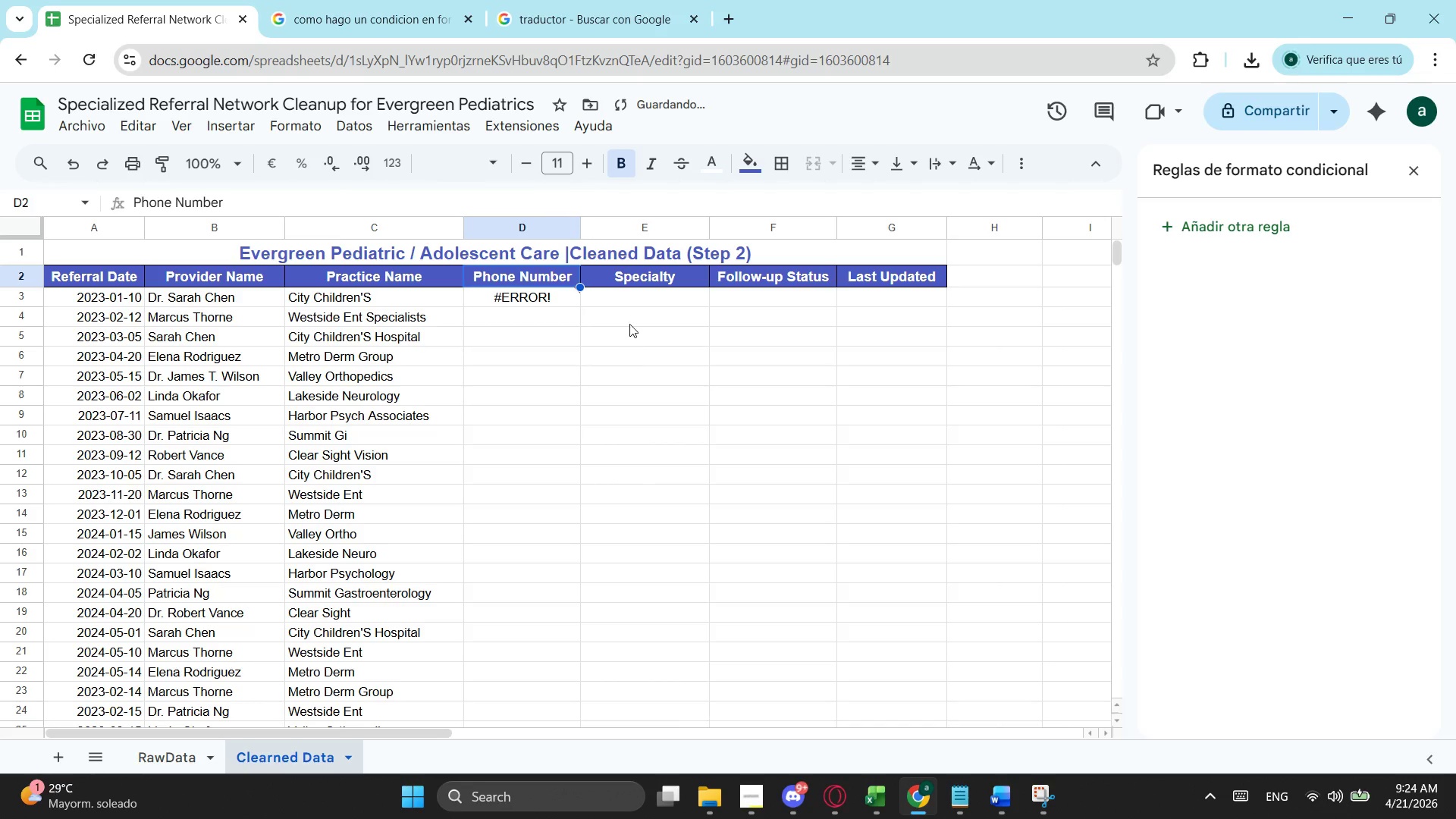 
left_click([525, 298])
 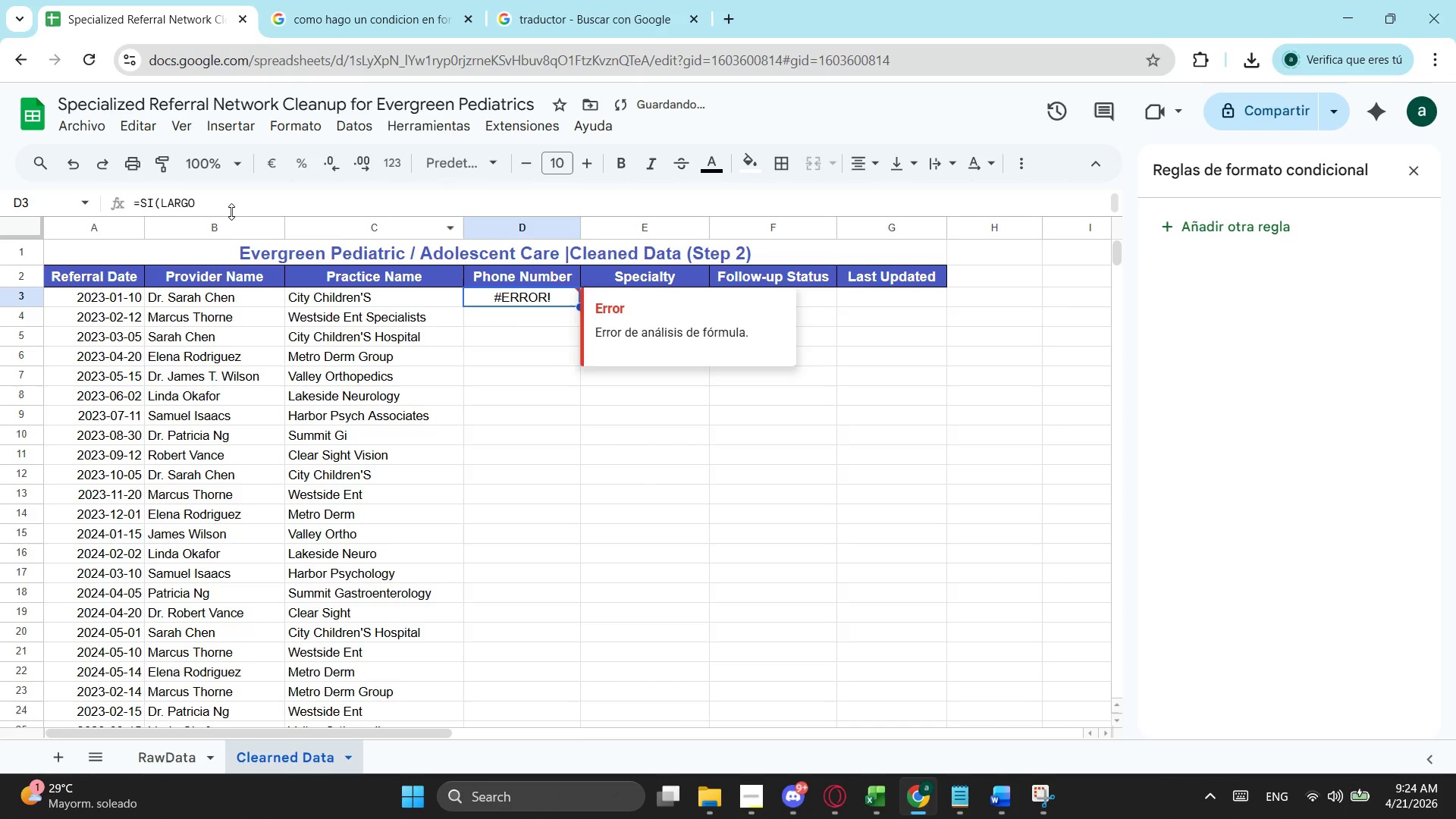 
left_click([231, 212])
 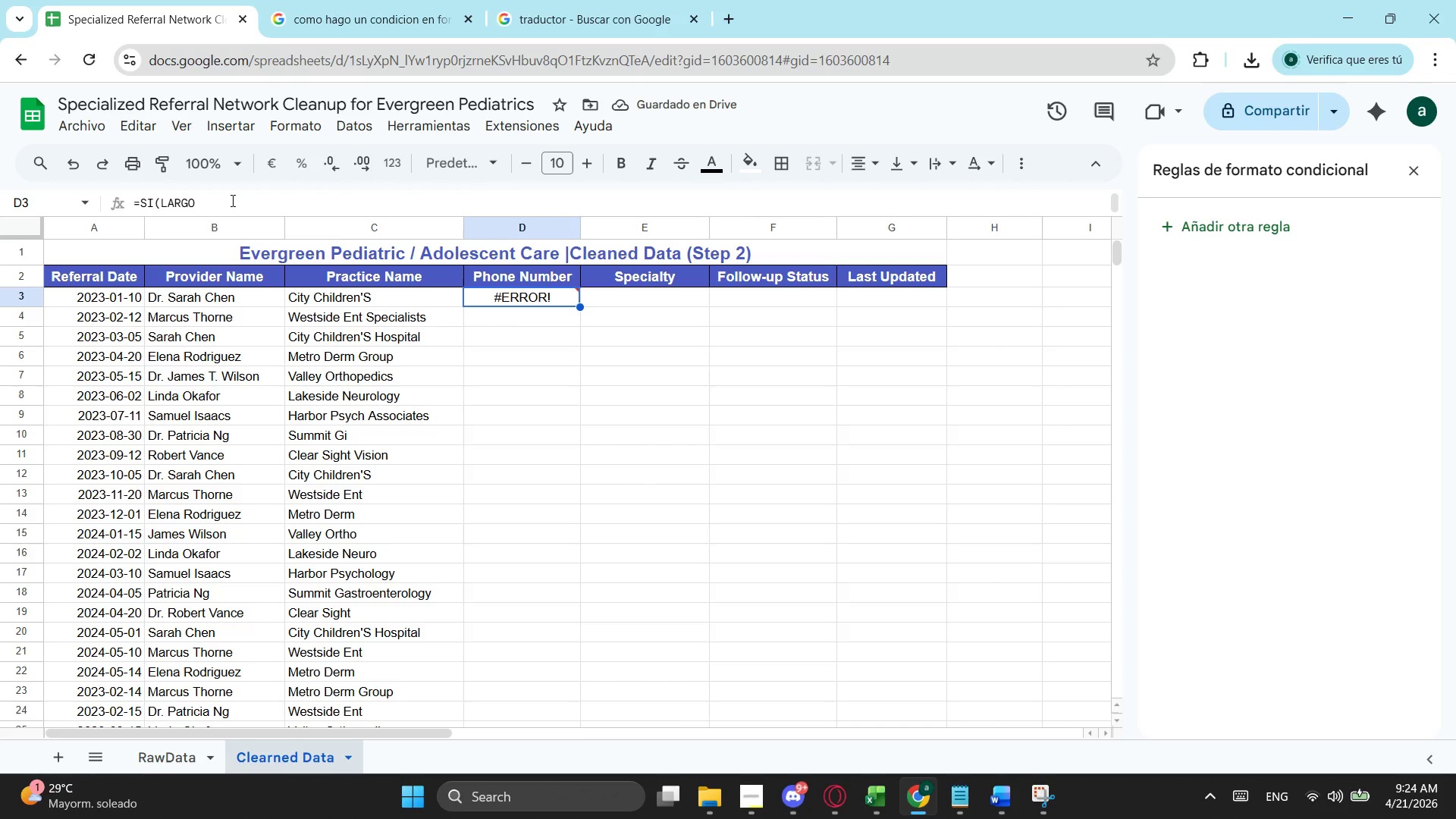 
left_click([183, 208])
 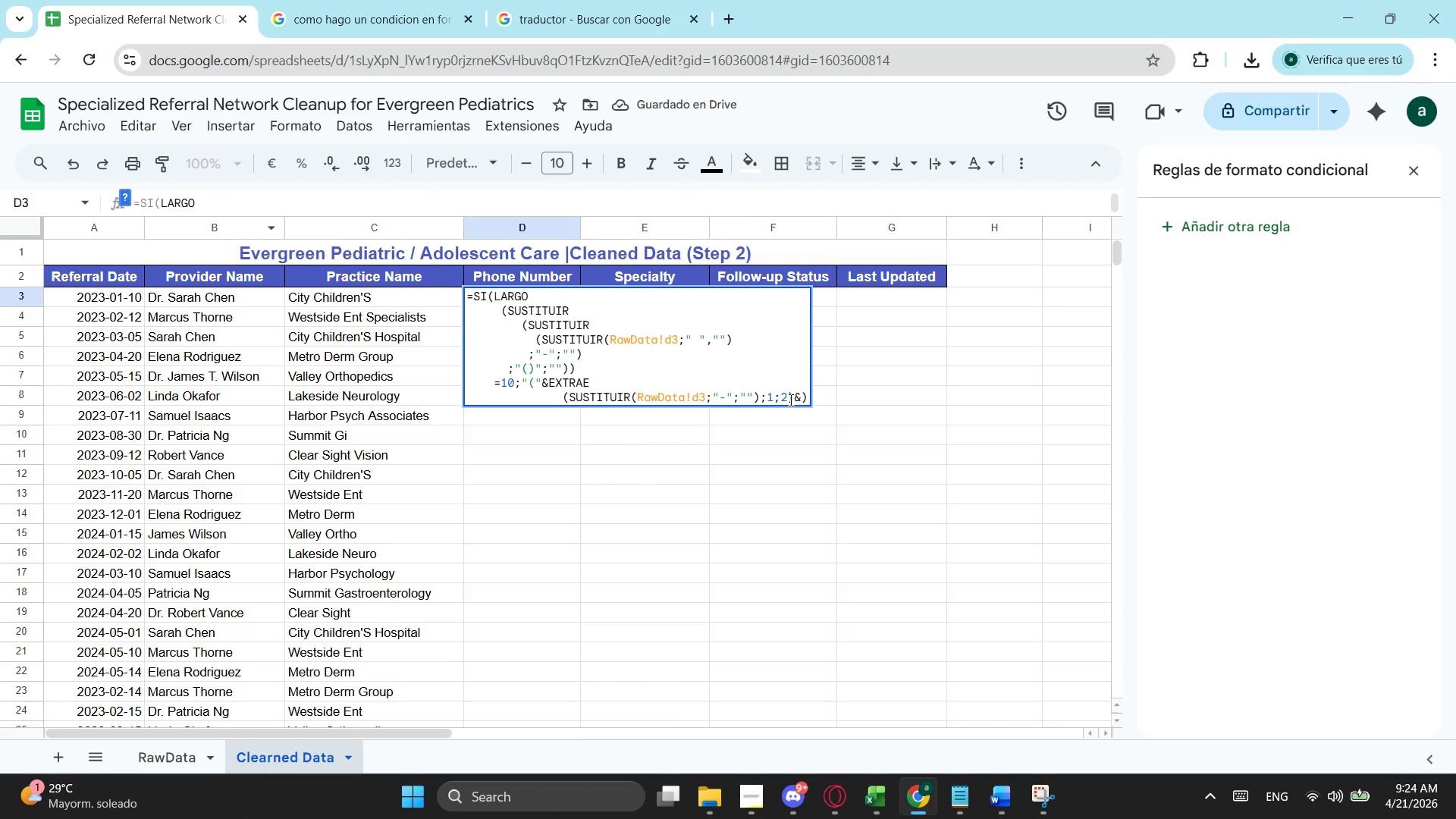 
left_click([799, 392])
 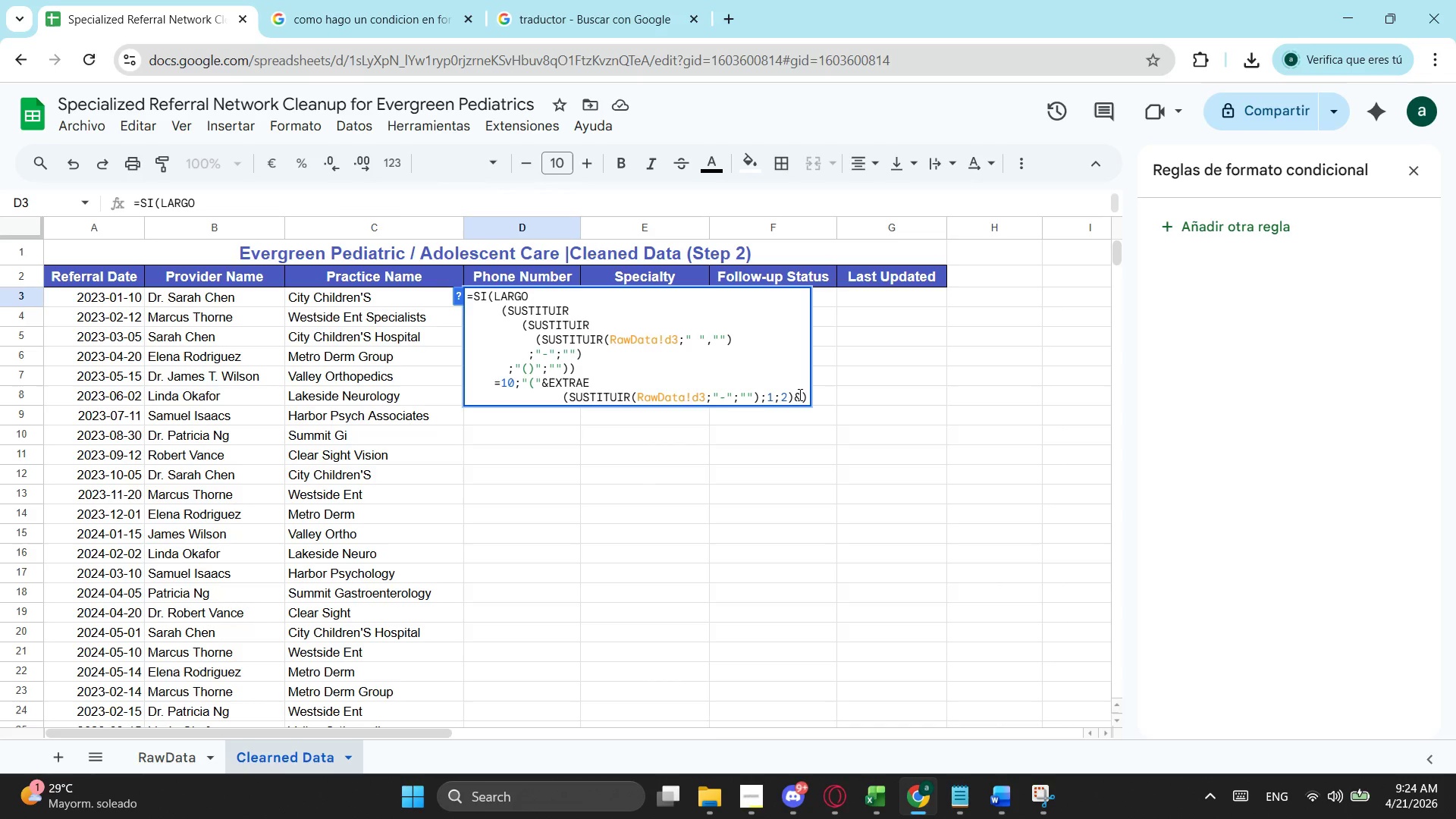 
left_click([797, 394])
 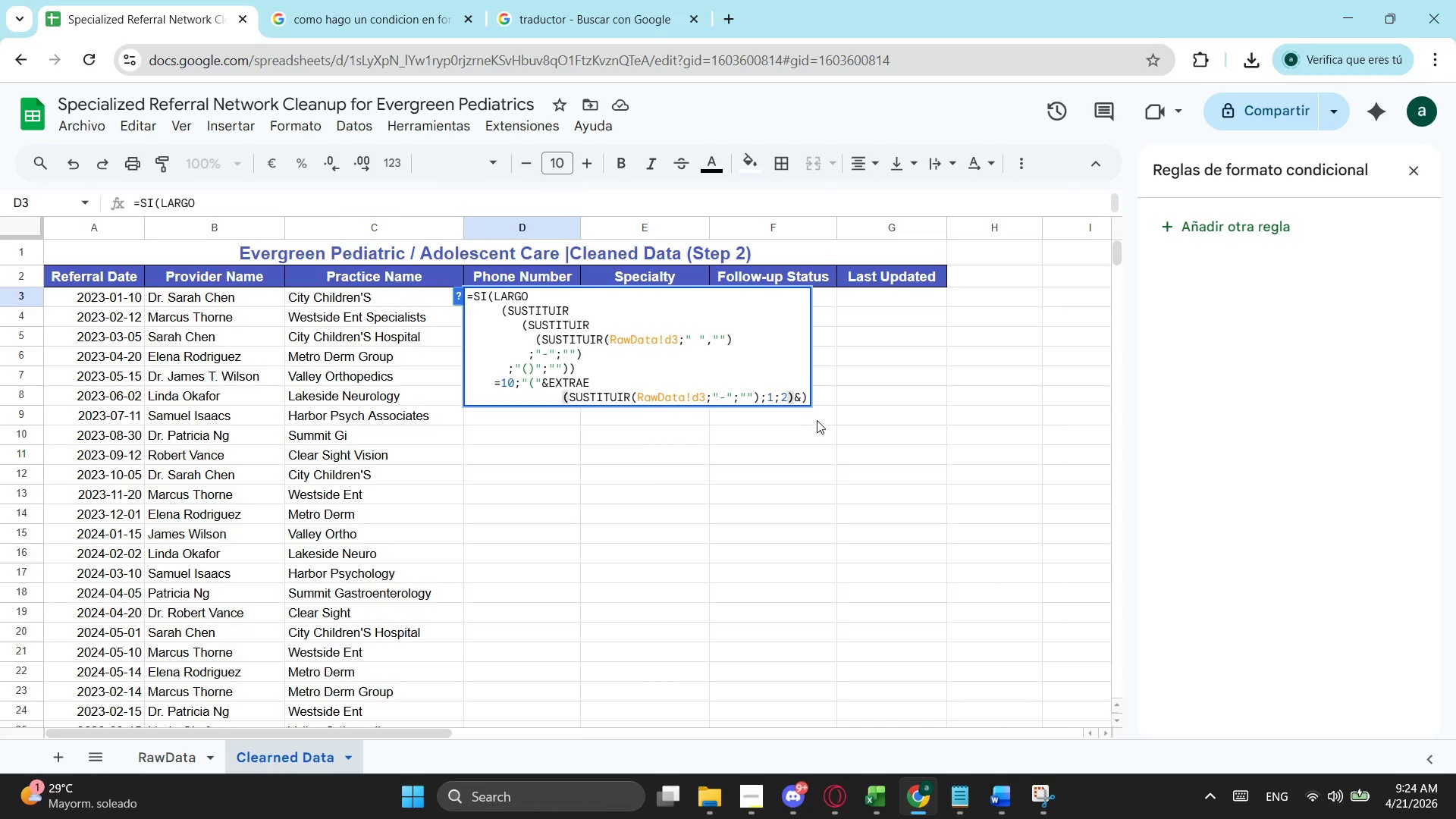 
key(Control+Enter)
 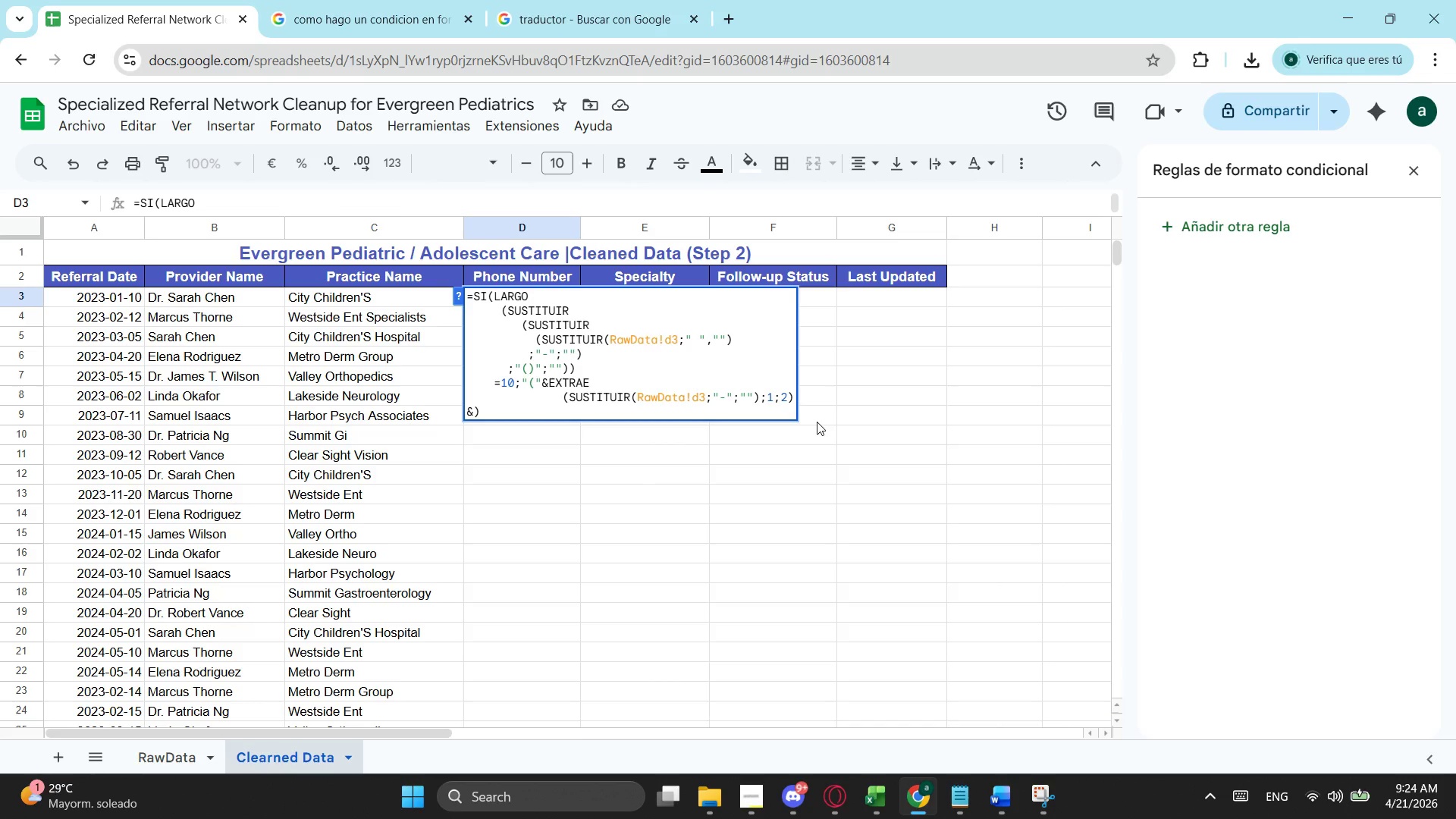 
key(Space)
 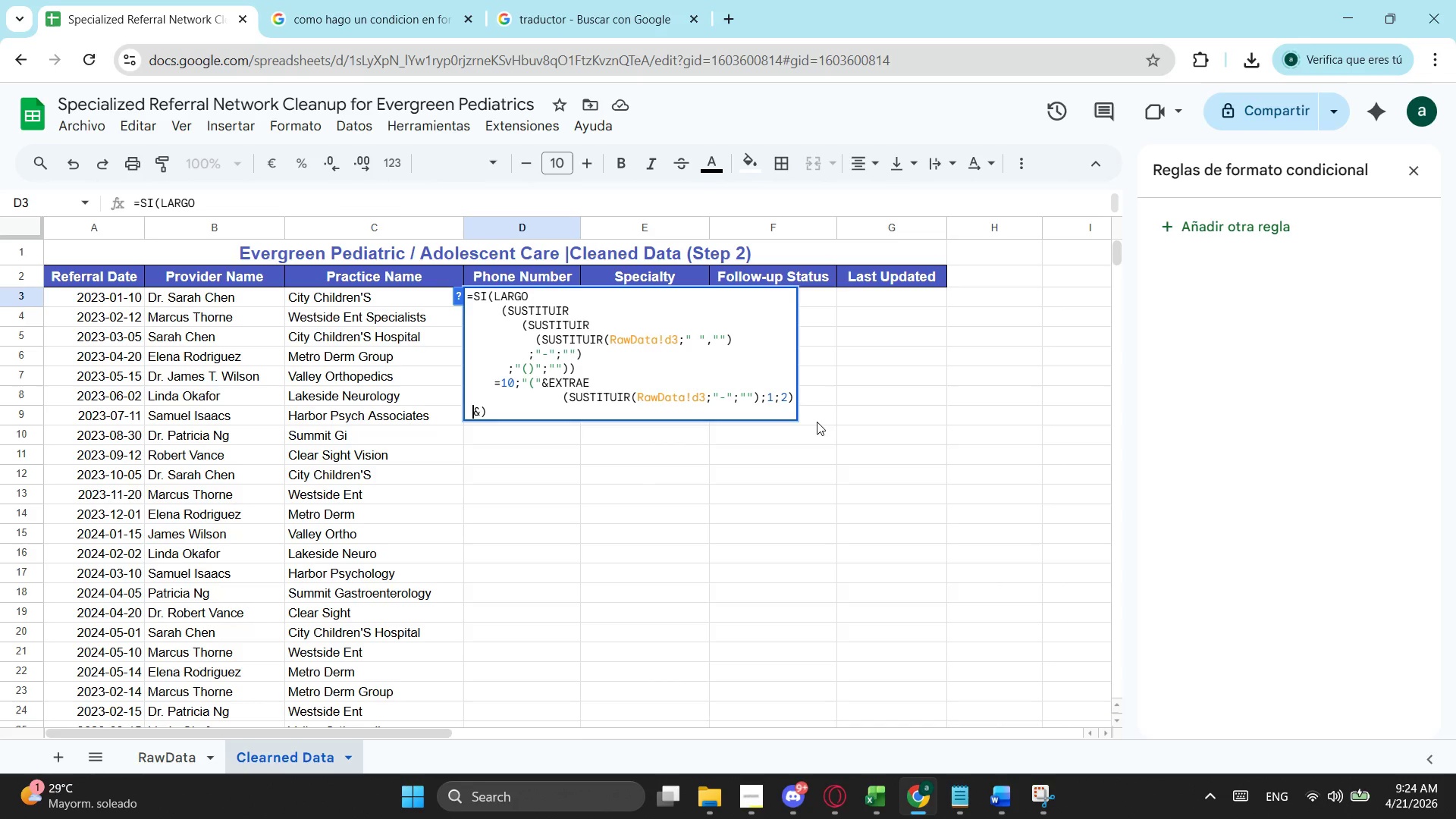 
key(Space)
 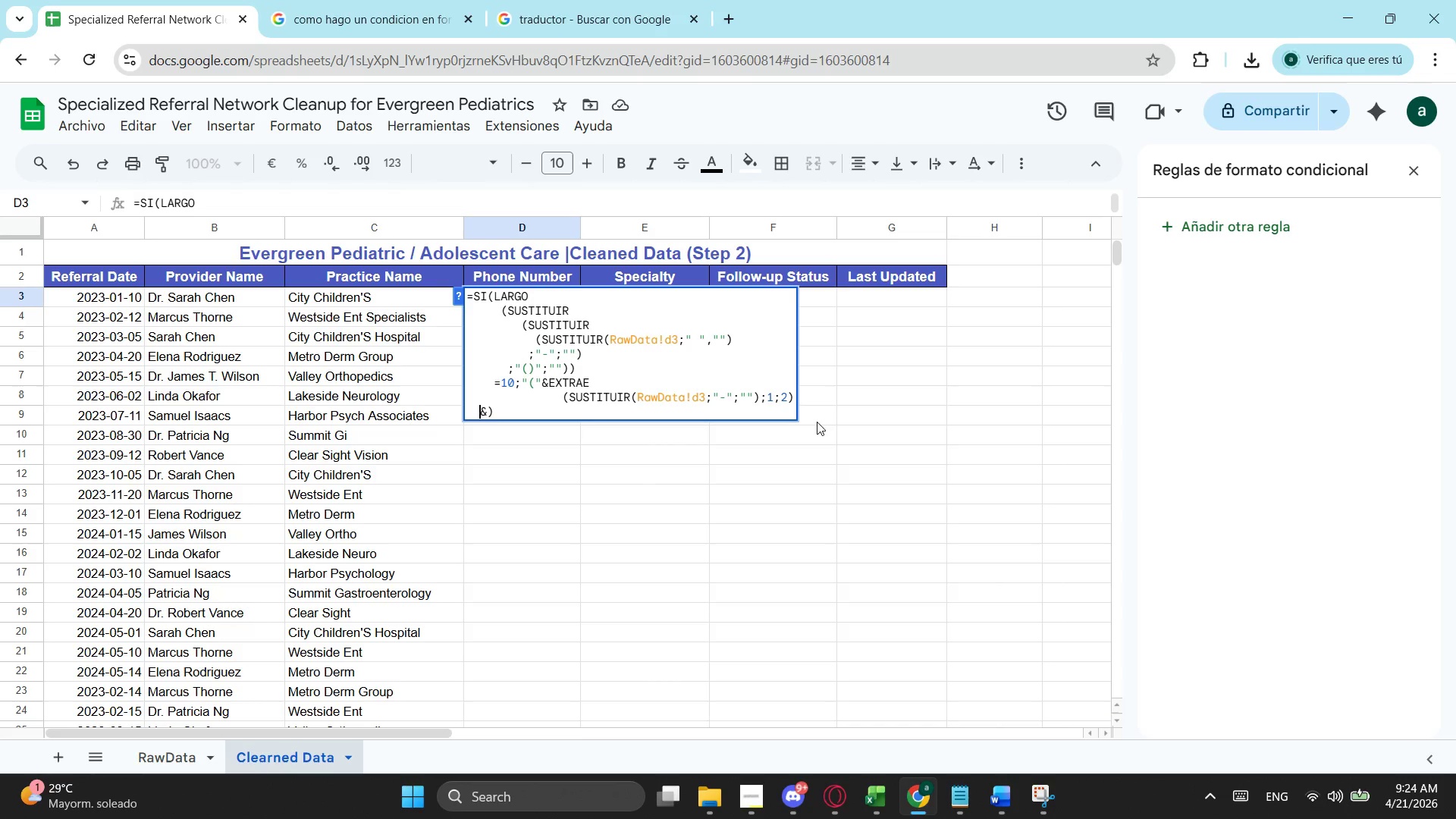 
key(Space)
 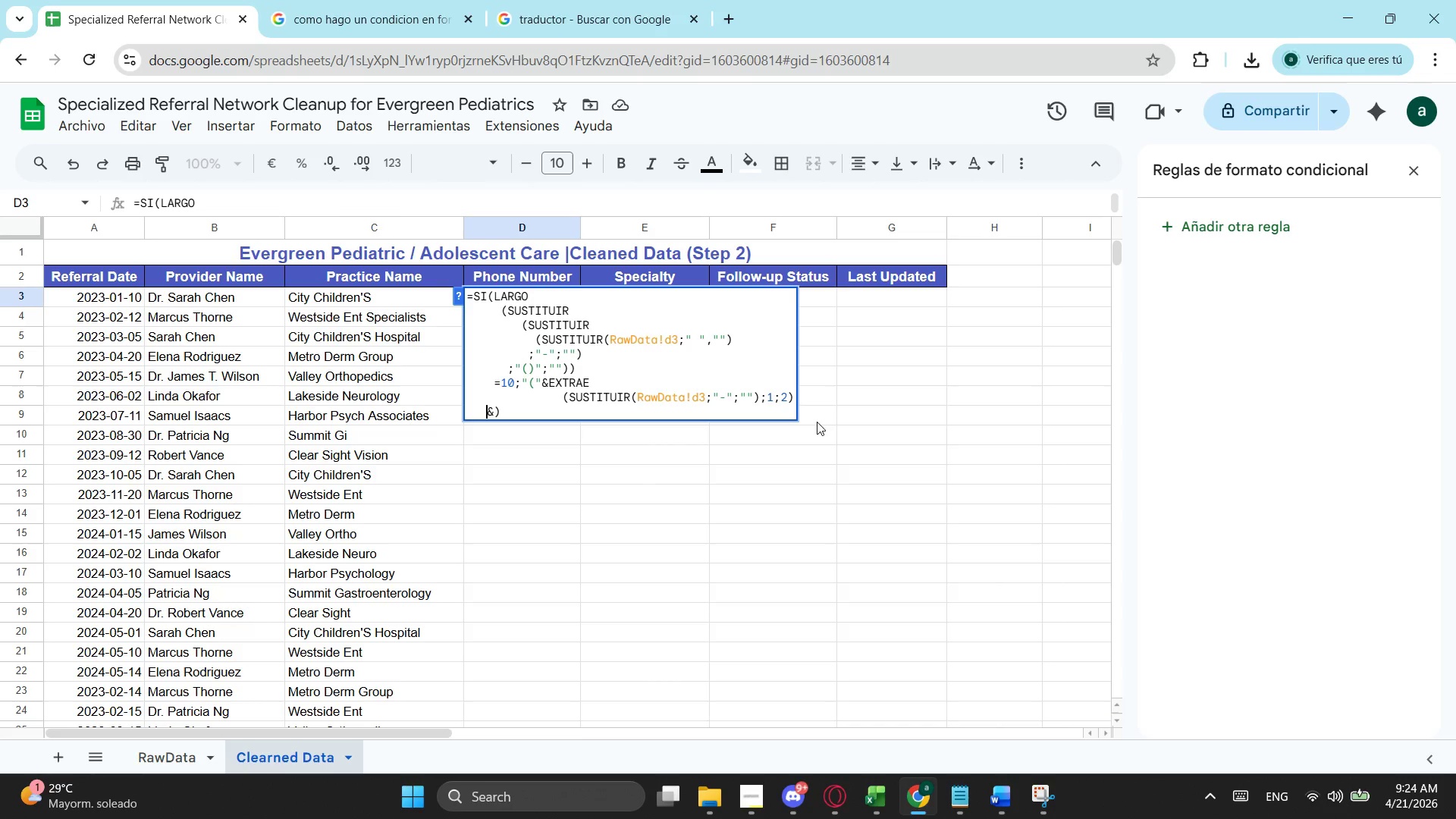 
key(Space)
 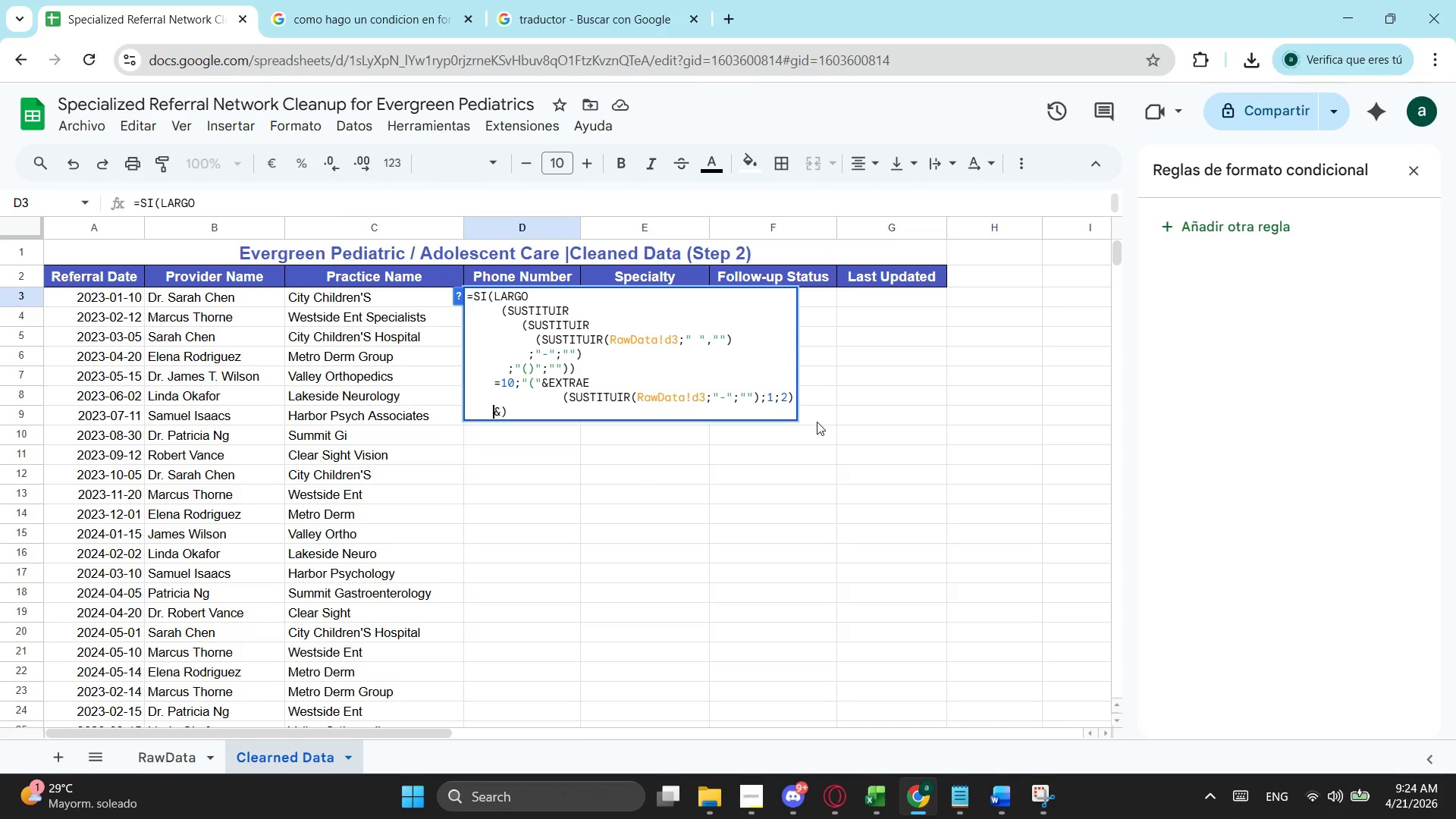 
key(Space)
 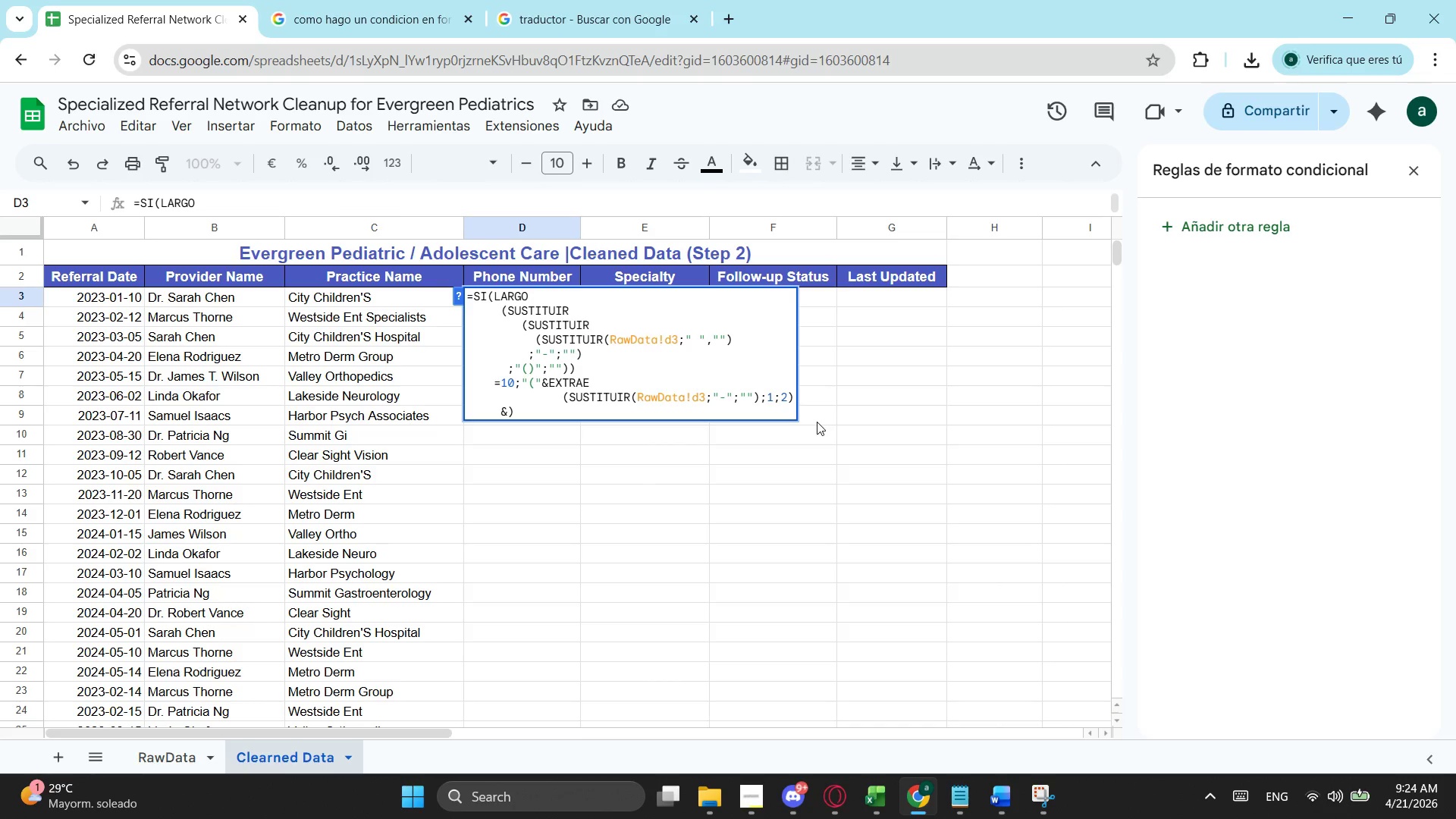 
key(Space)
 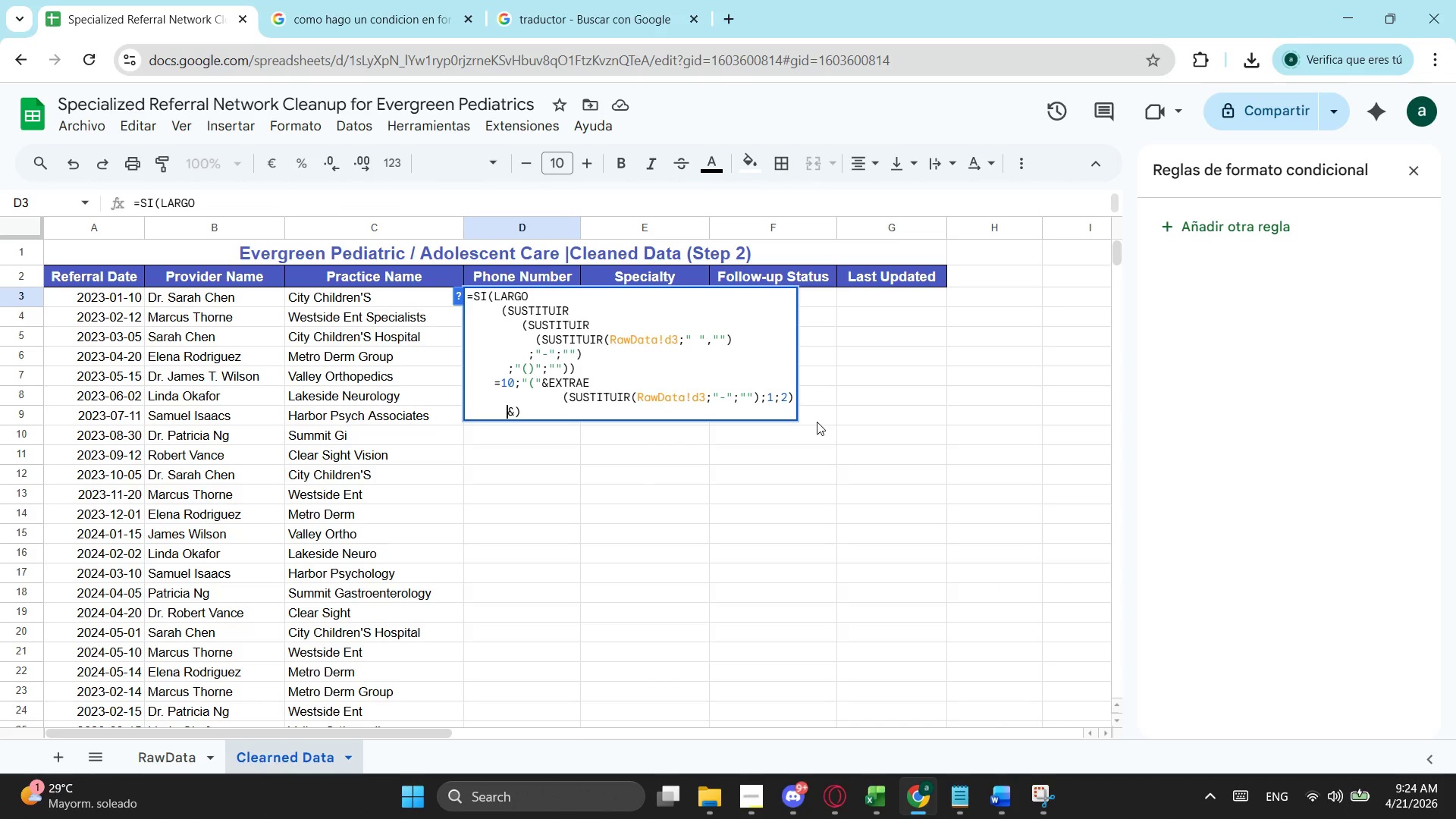 
key(Space)
 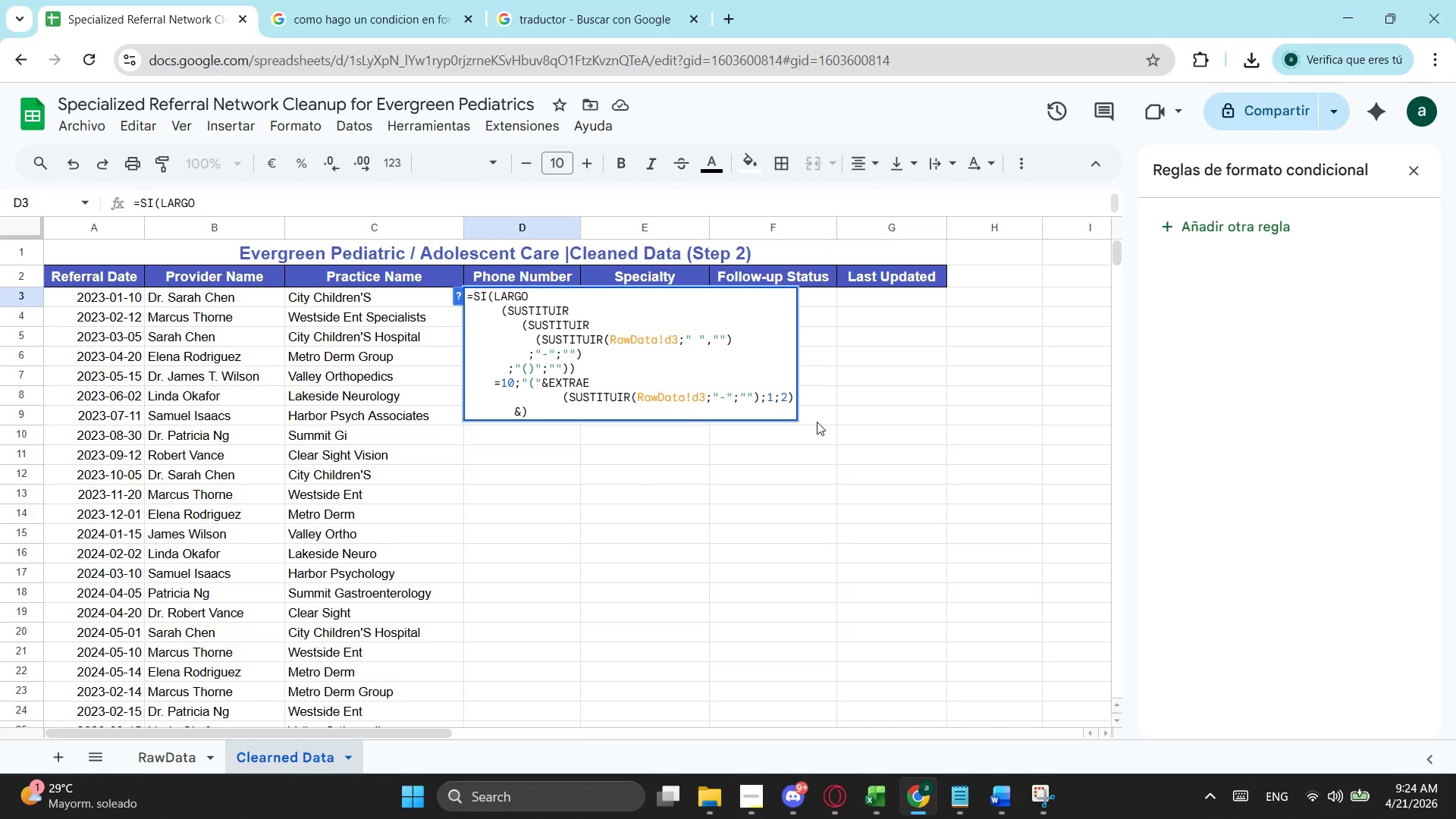 
key(Space)
 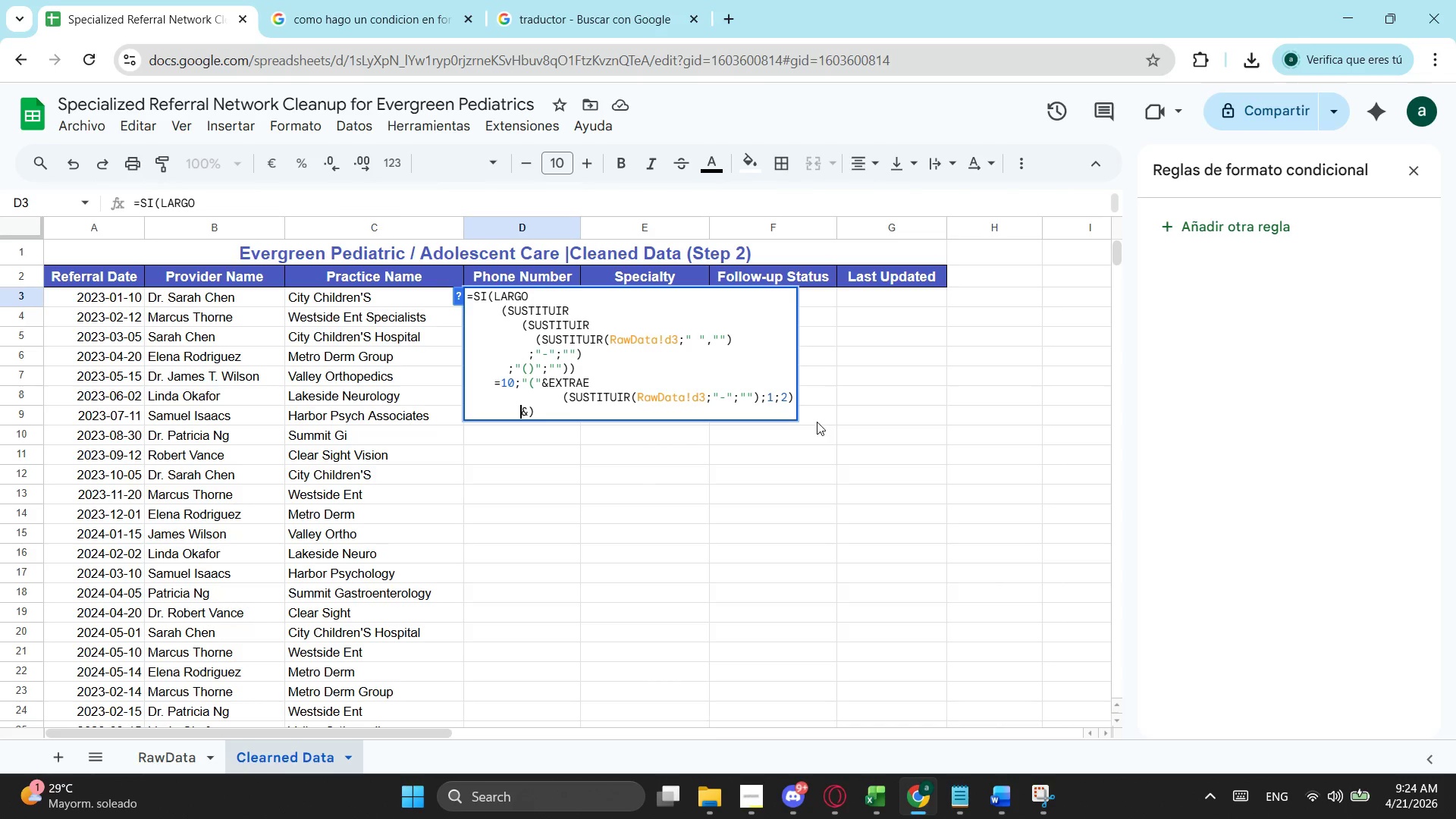 
wait(6.02)
 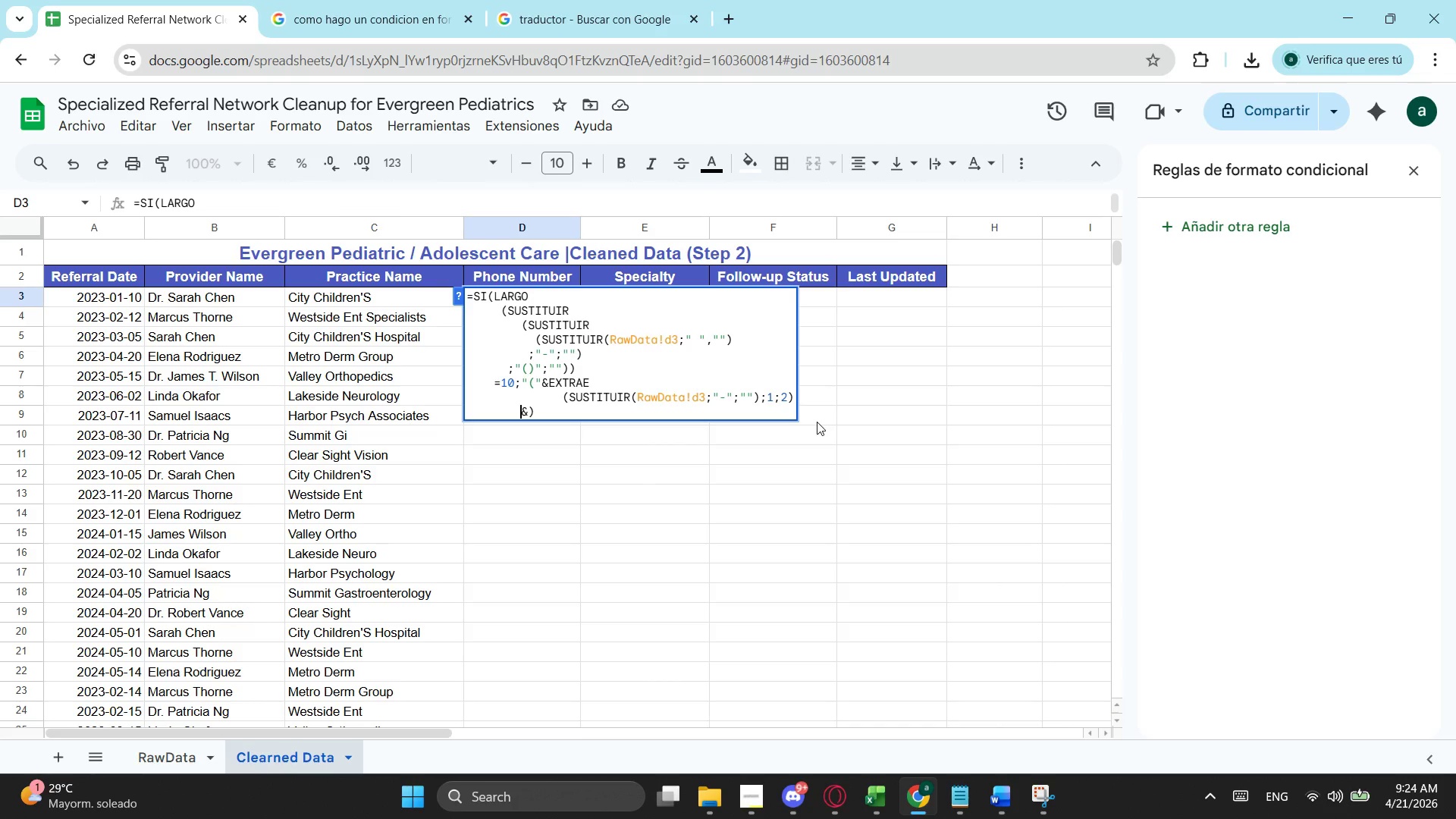 
key(ArrowRight)
 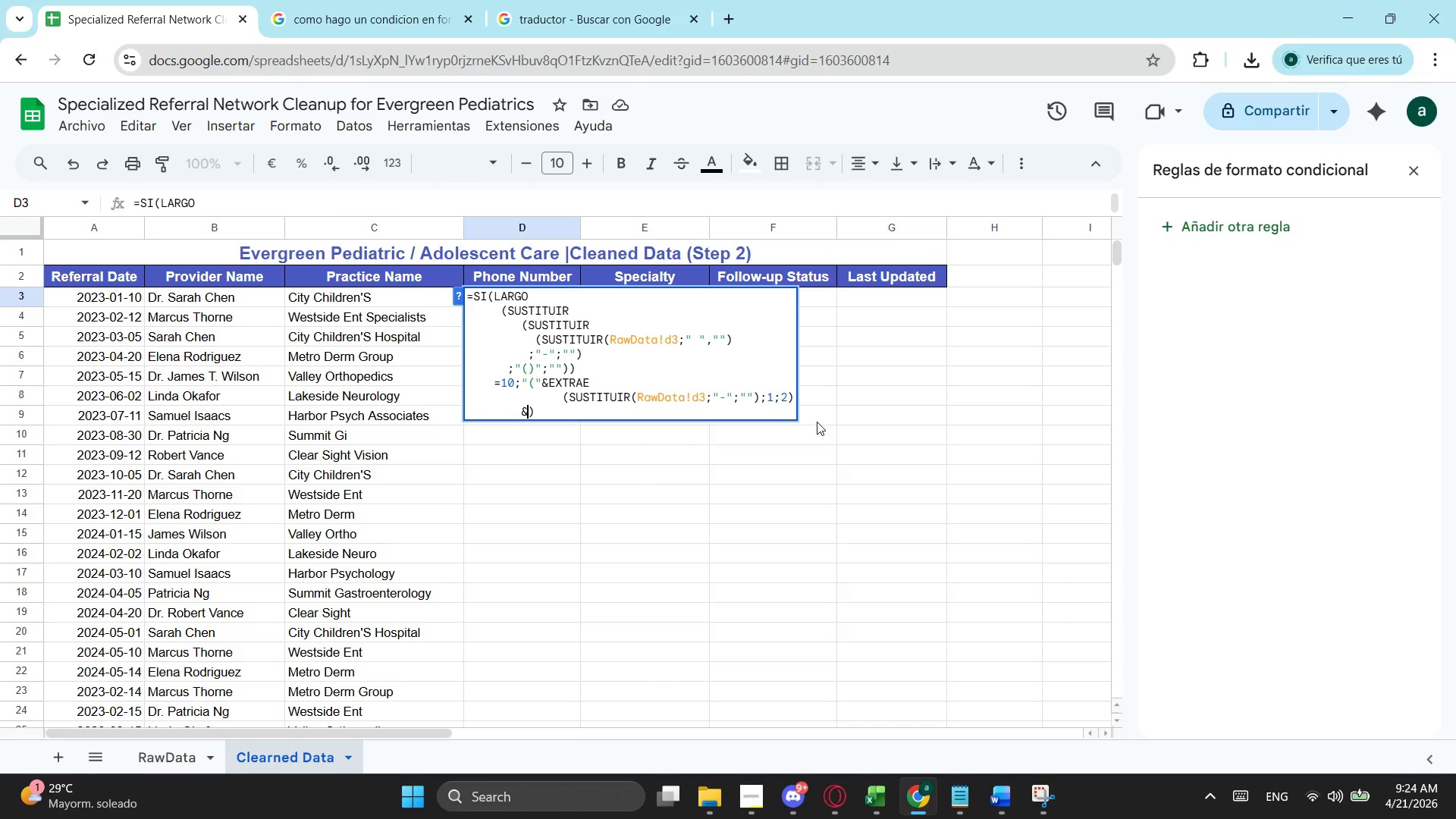 
key(Shift+0)
 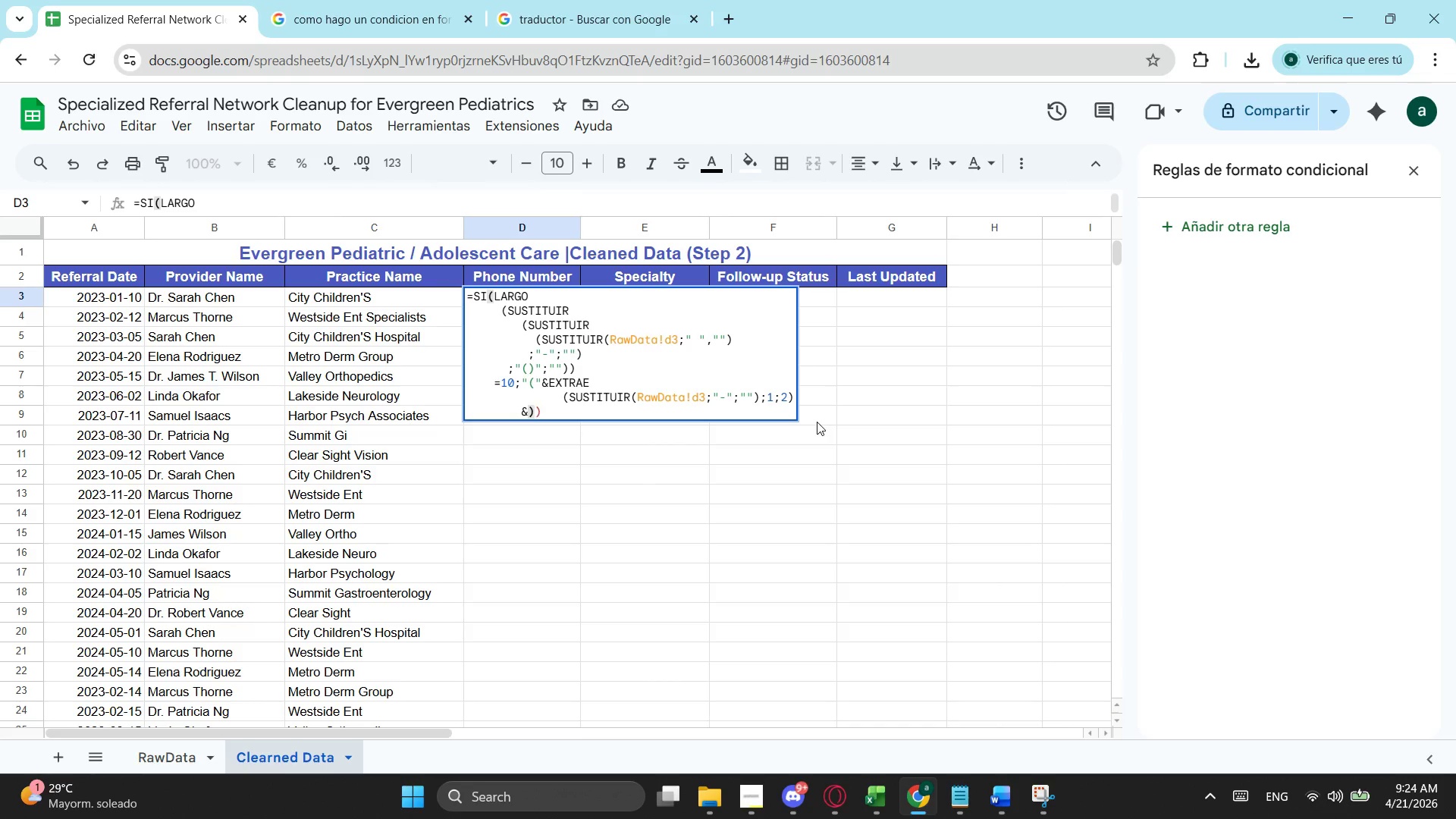 
key(Backspace)
 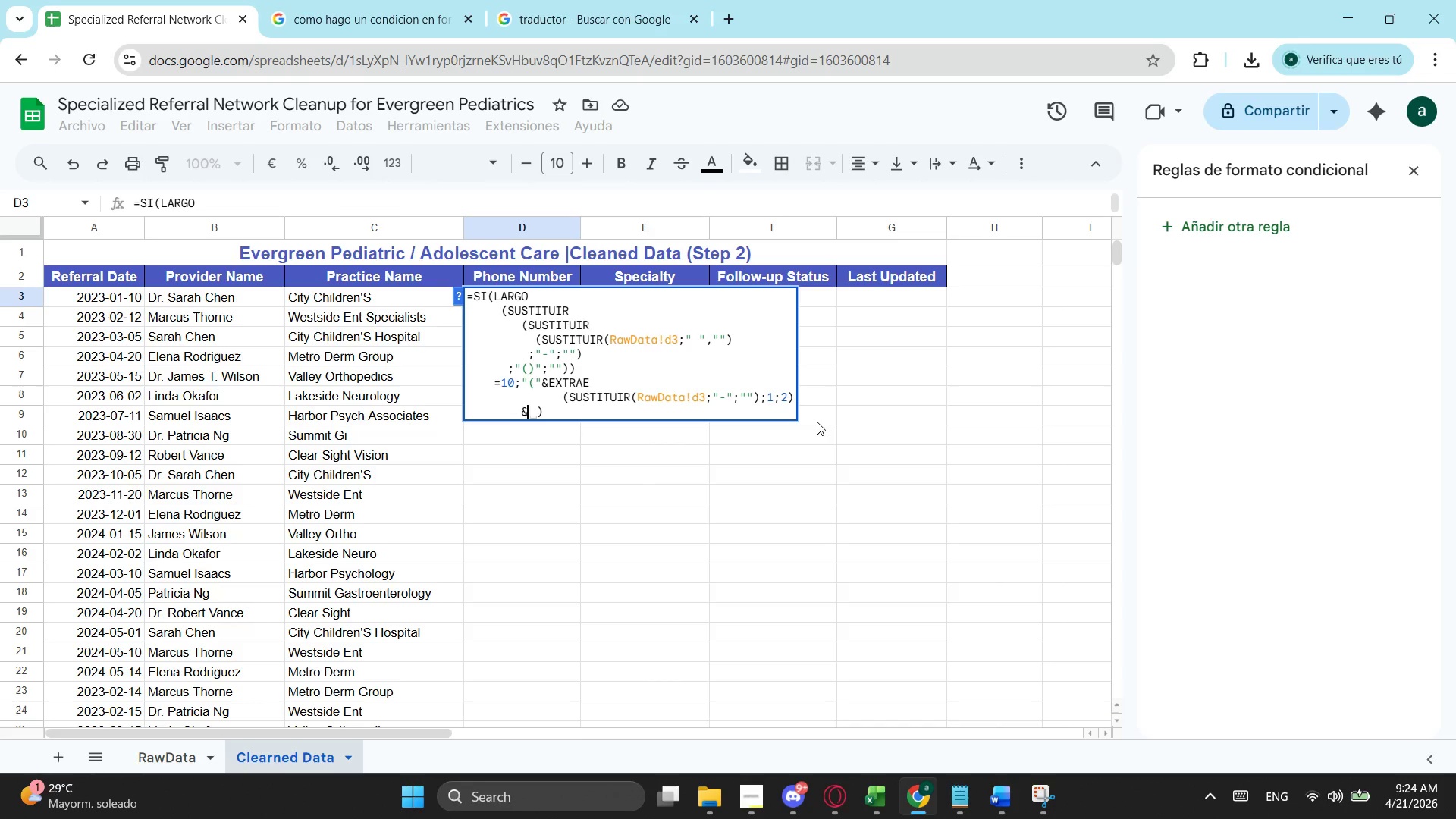 
key(Shift+Quote)
 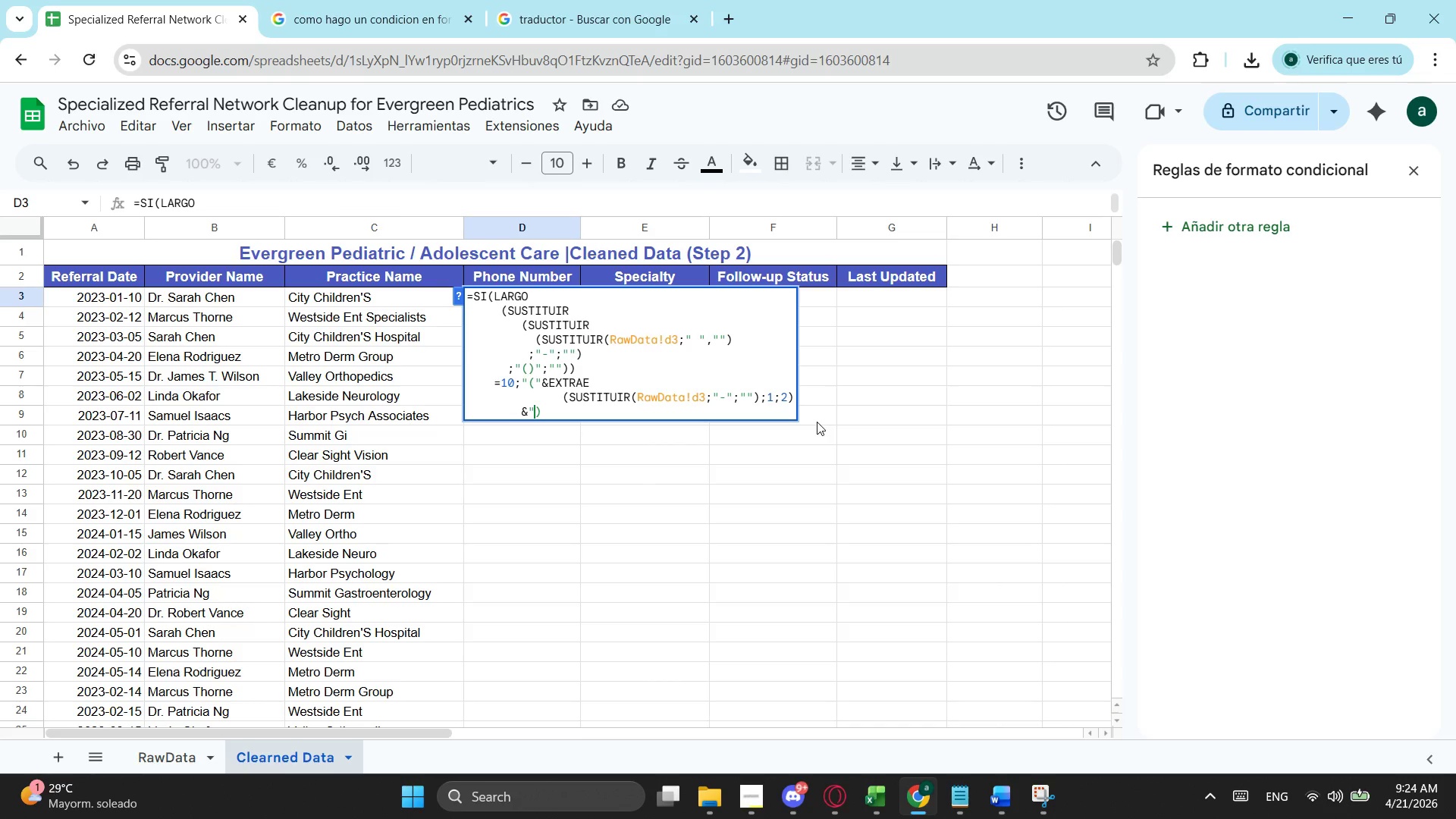 
key(Shift+0)
 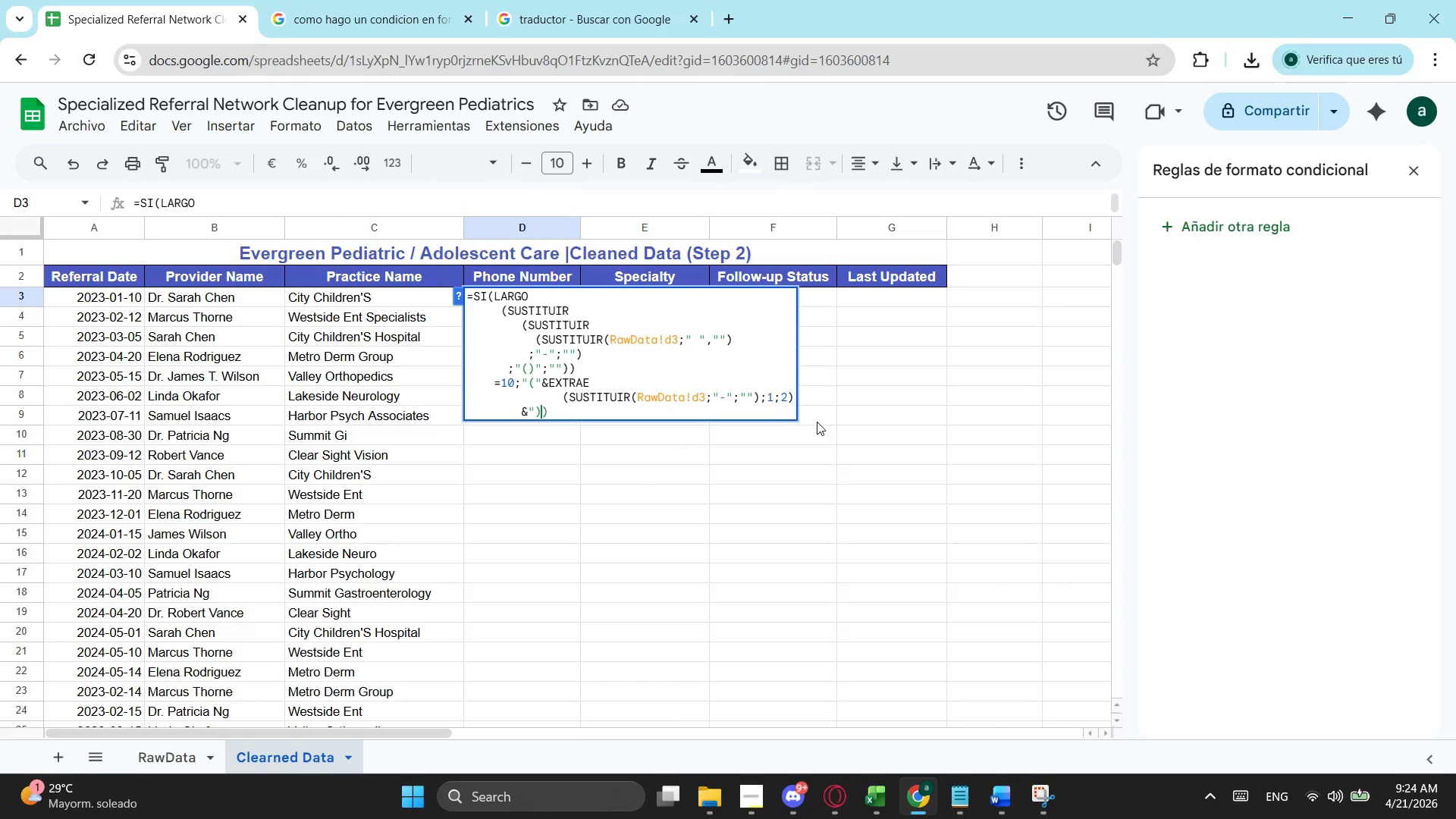 
key(Space)
 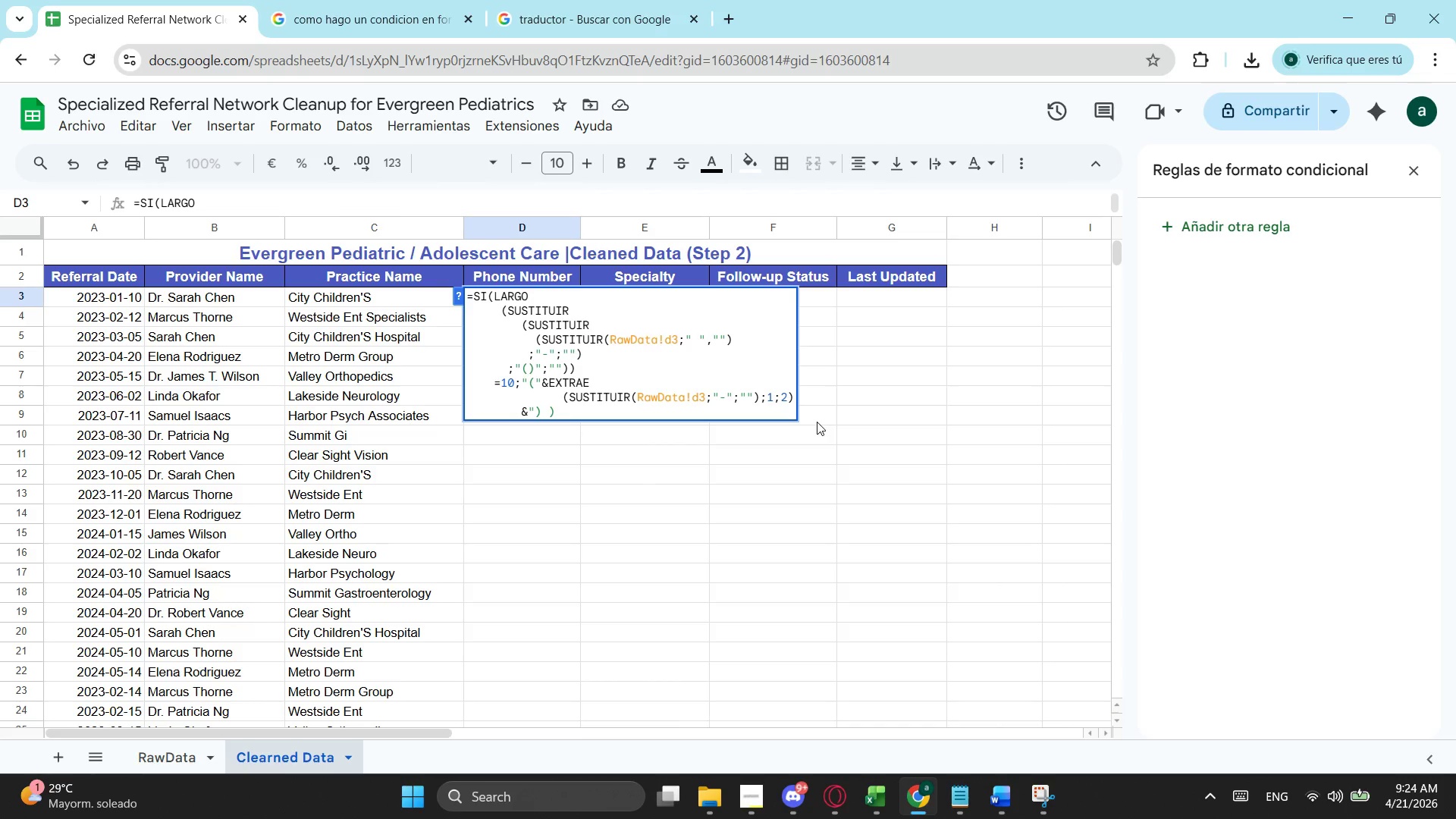 
key(Shift+Quote)
 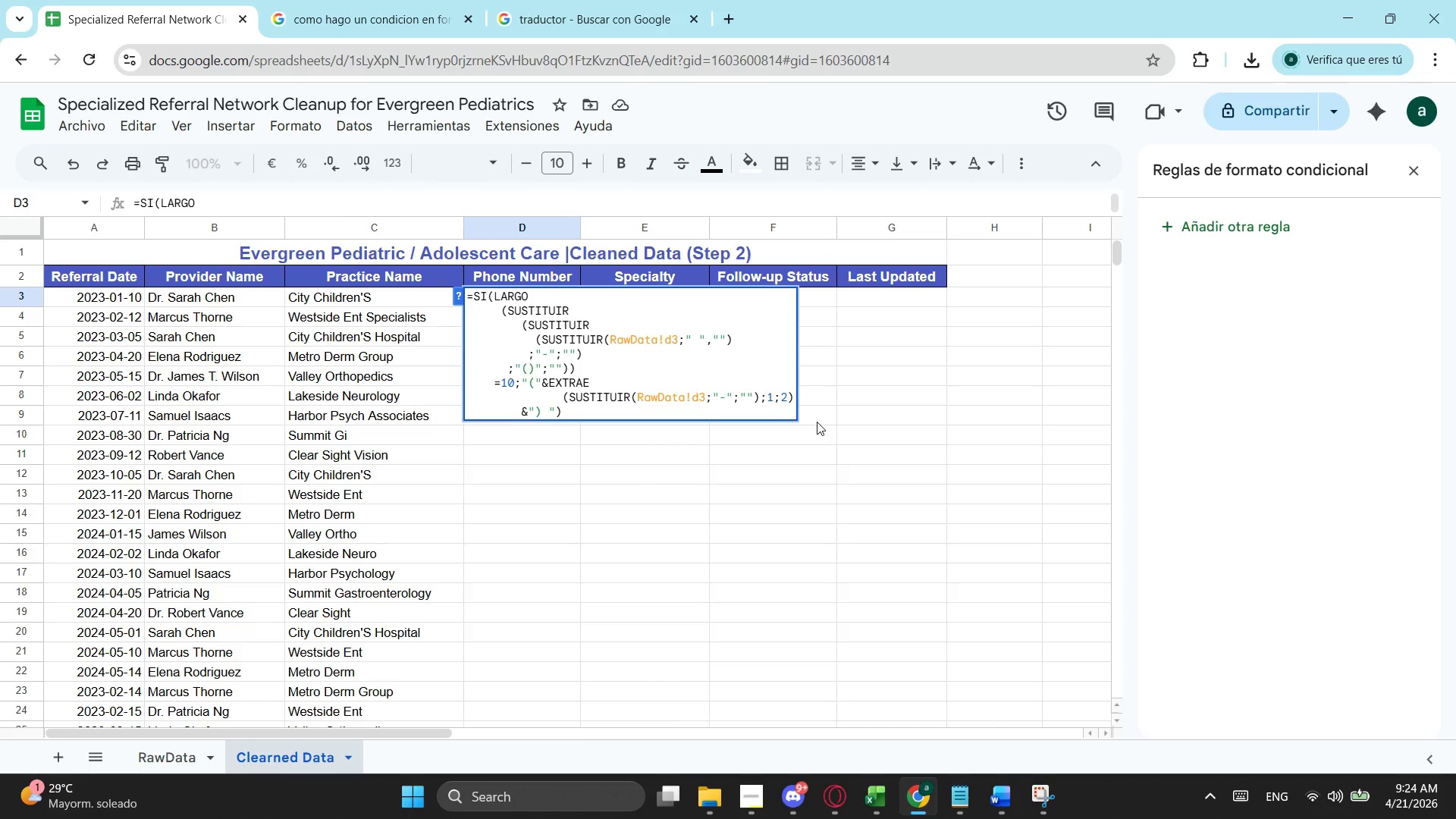 
type(&extra)
key(Tab)
 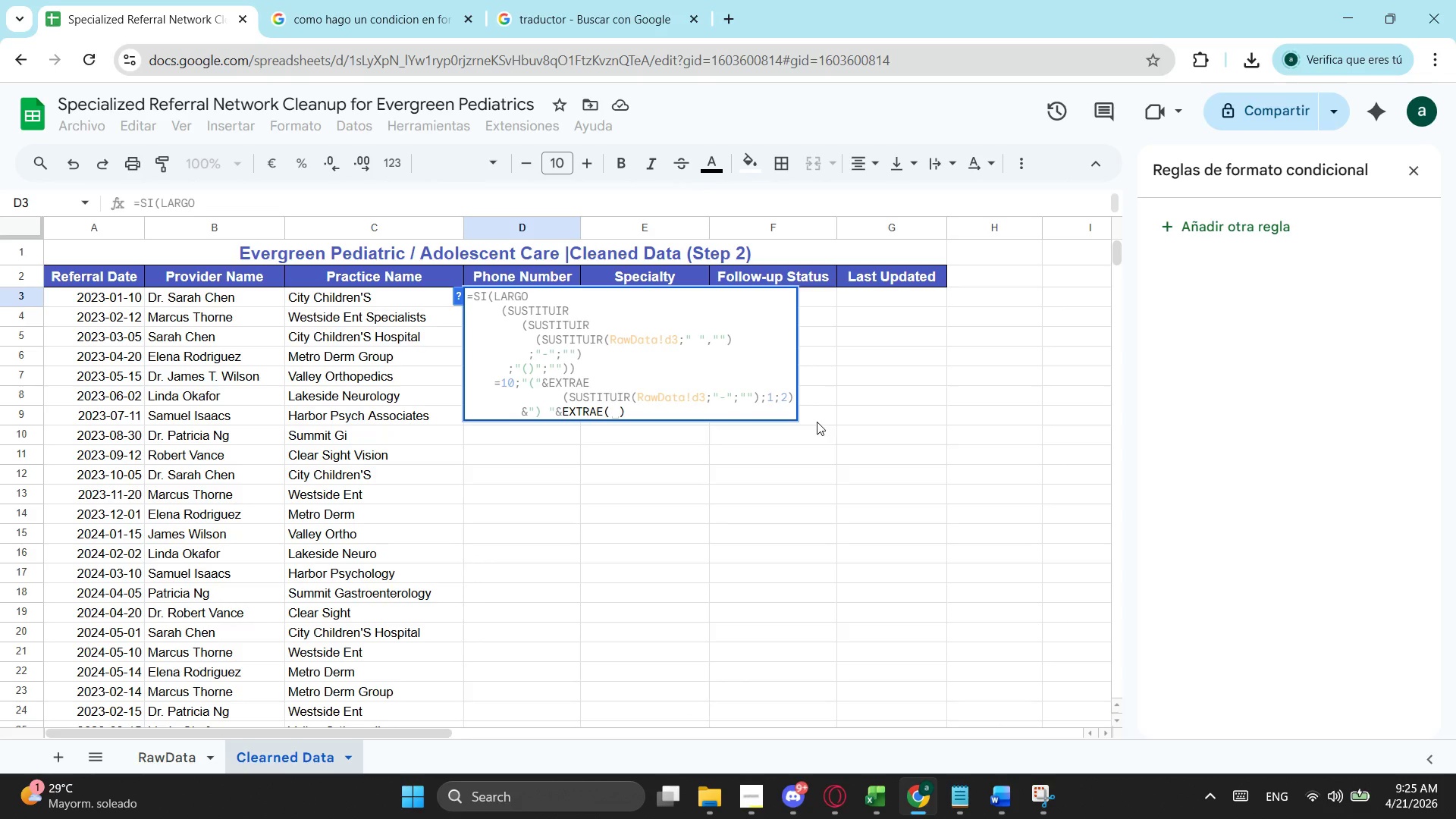 
wait(5.55)
 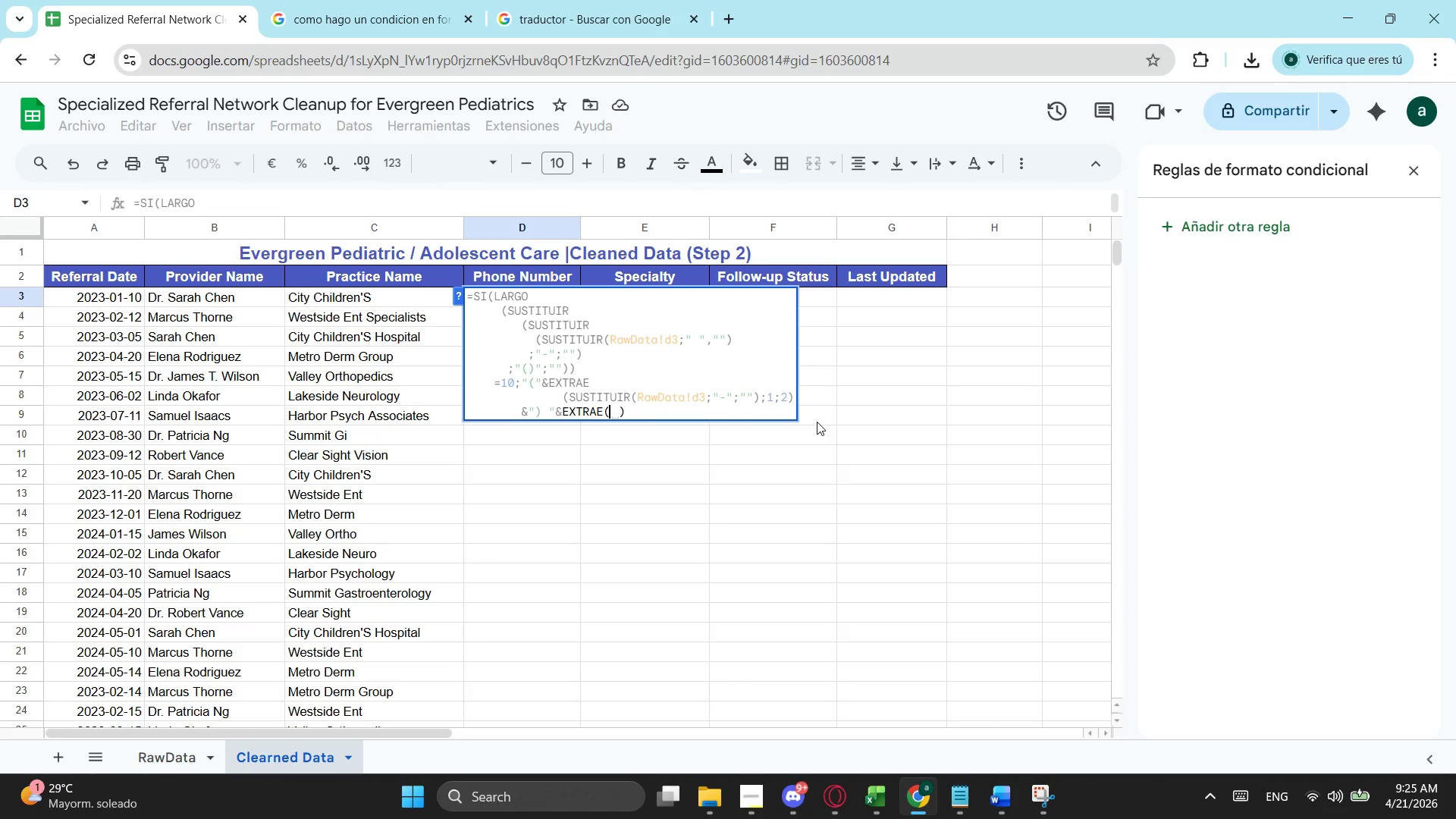 
type(sus)
key(Tab)
 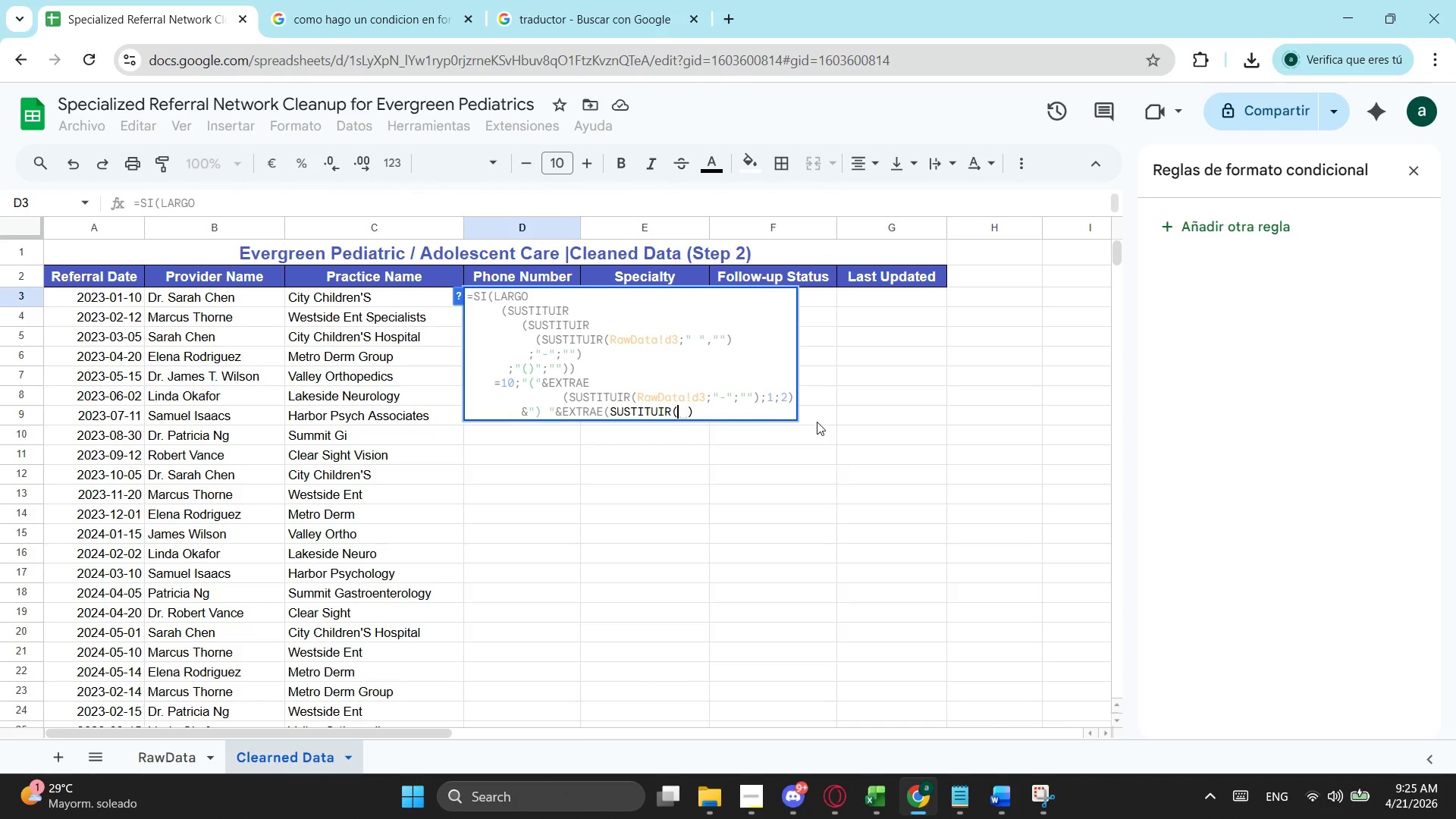 
wait(14.83)
 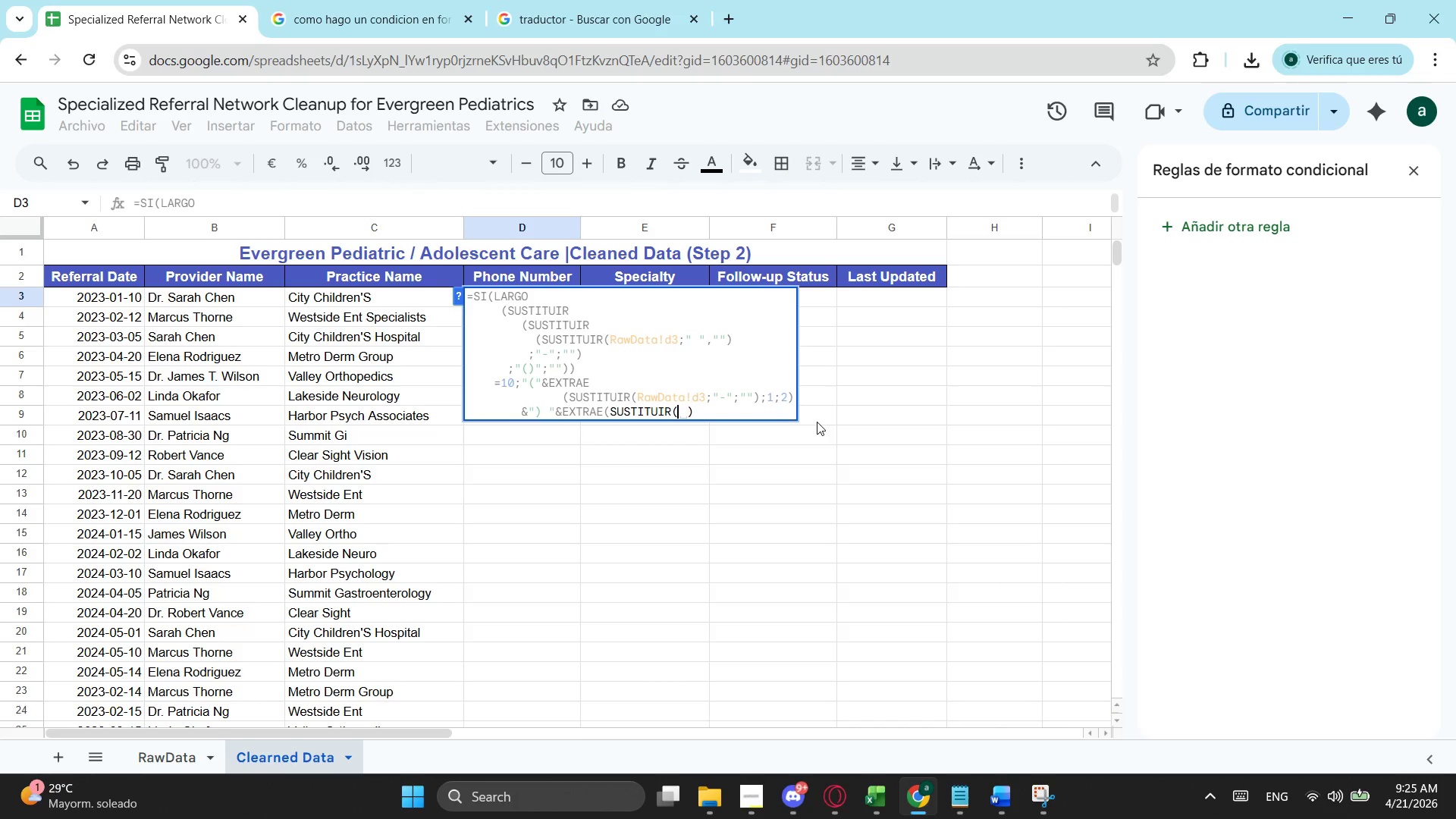 
left_click([638, 393])
 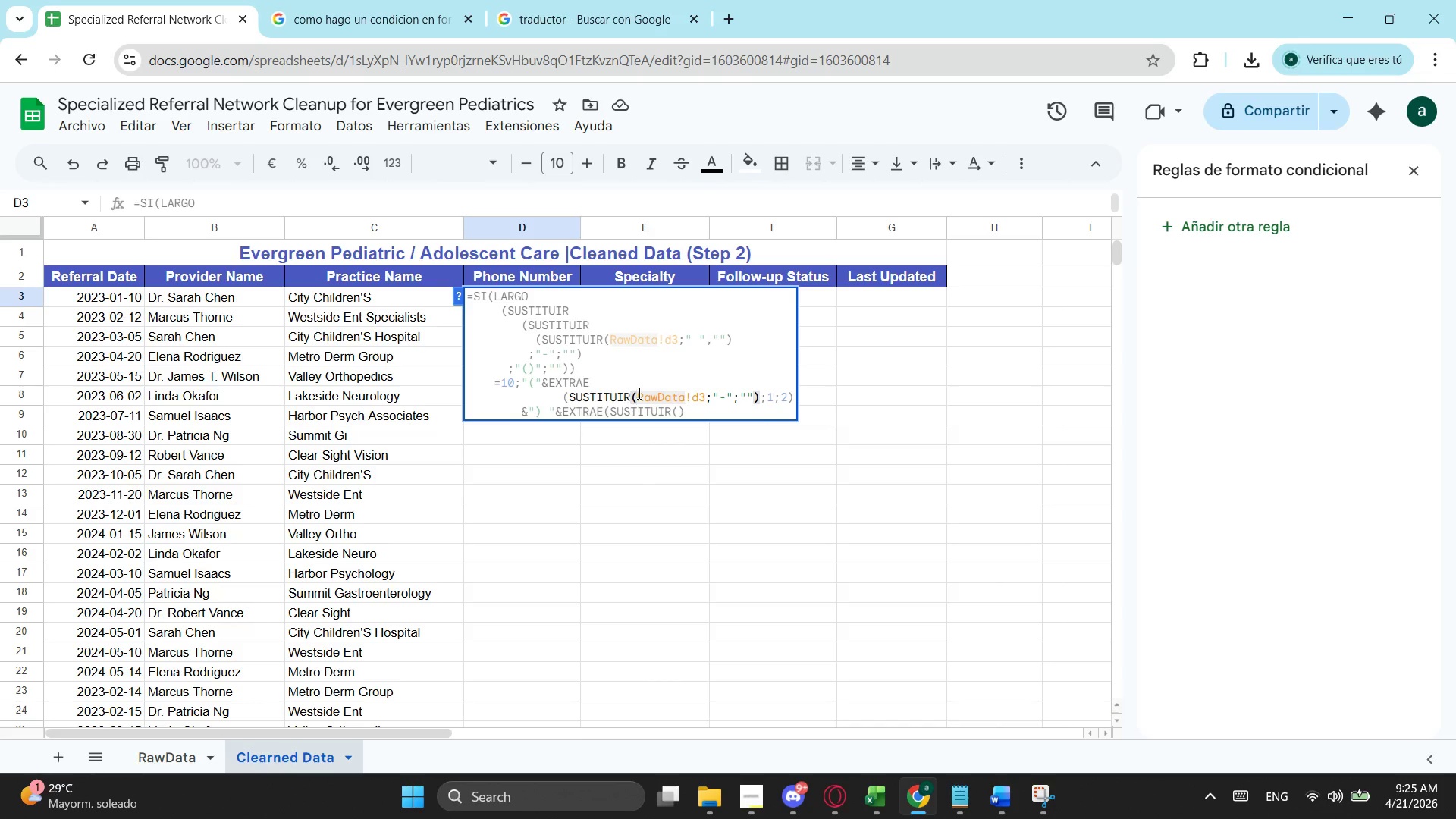 
left_click_drag(start_coordinate=[638, 393], to_coordinate=[786, 391])
 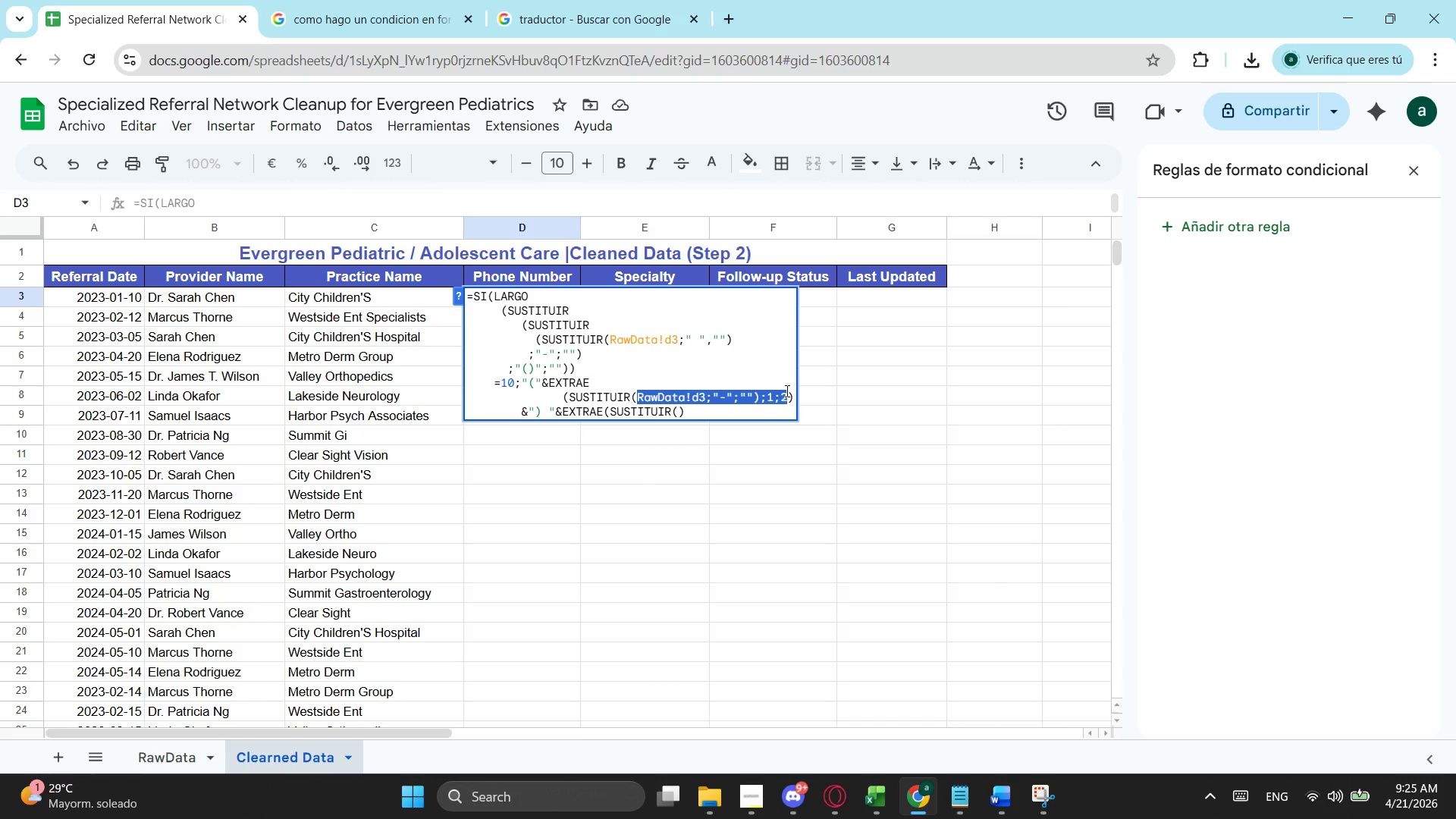 
key(Control+ControlLeft)
 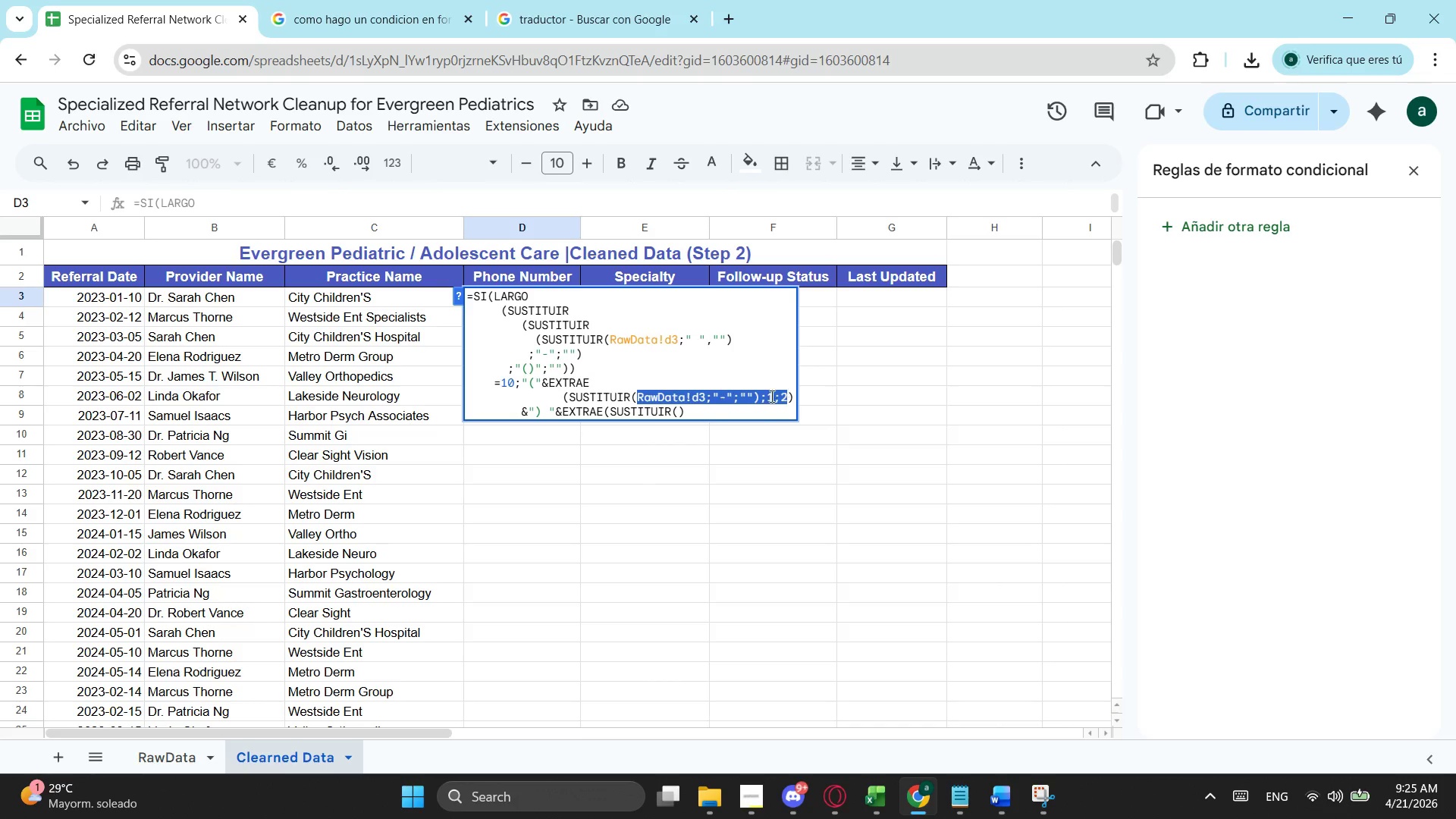 
key(Control+C)
 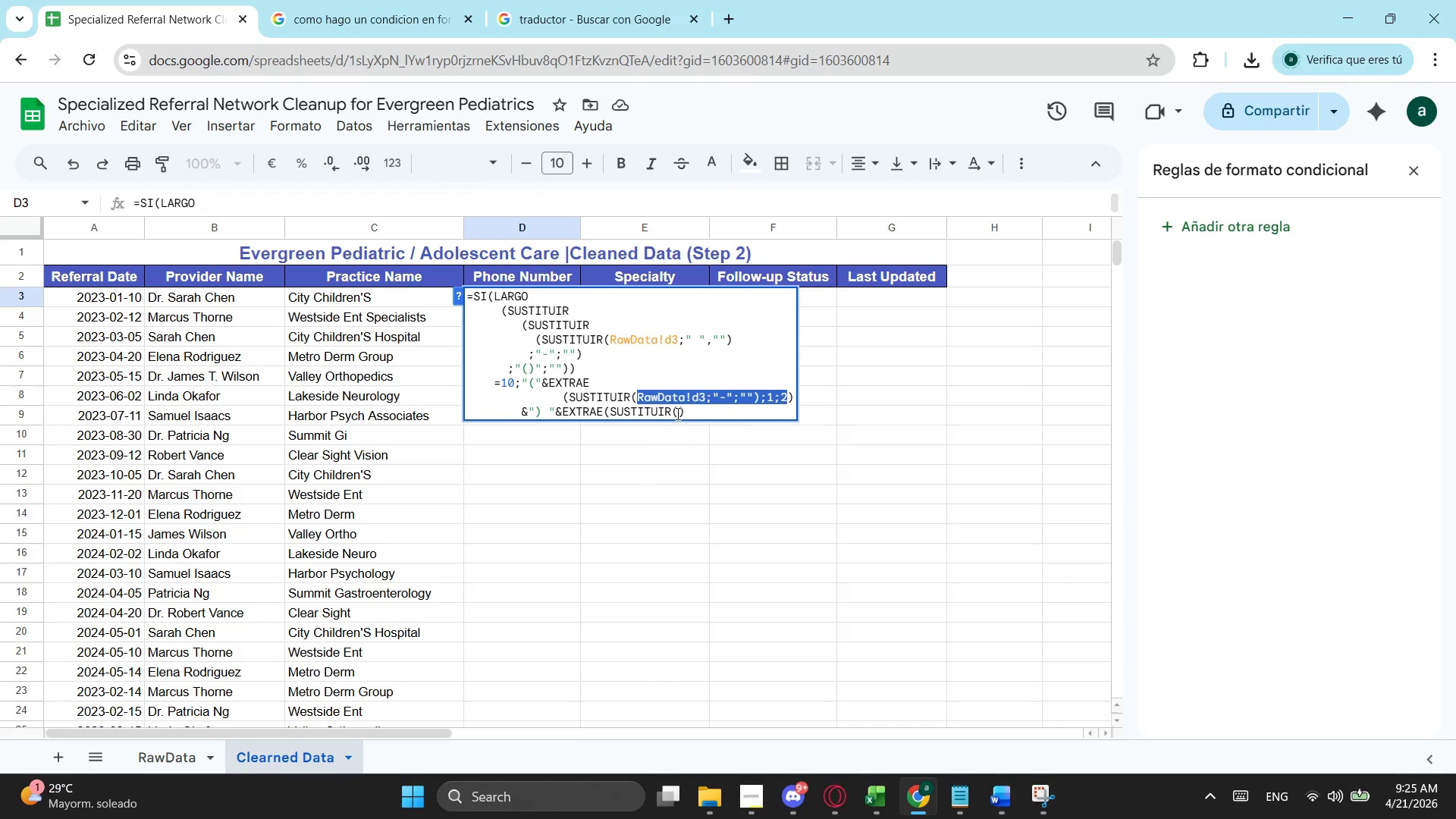 
left_click([675, 412])
 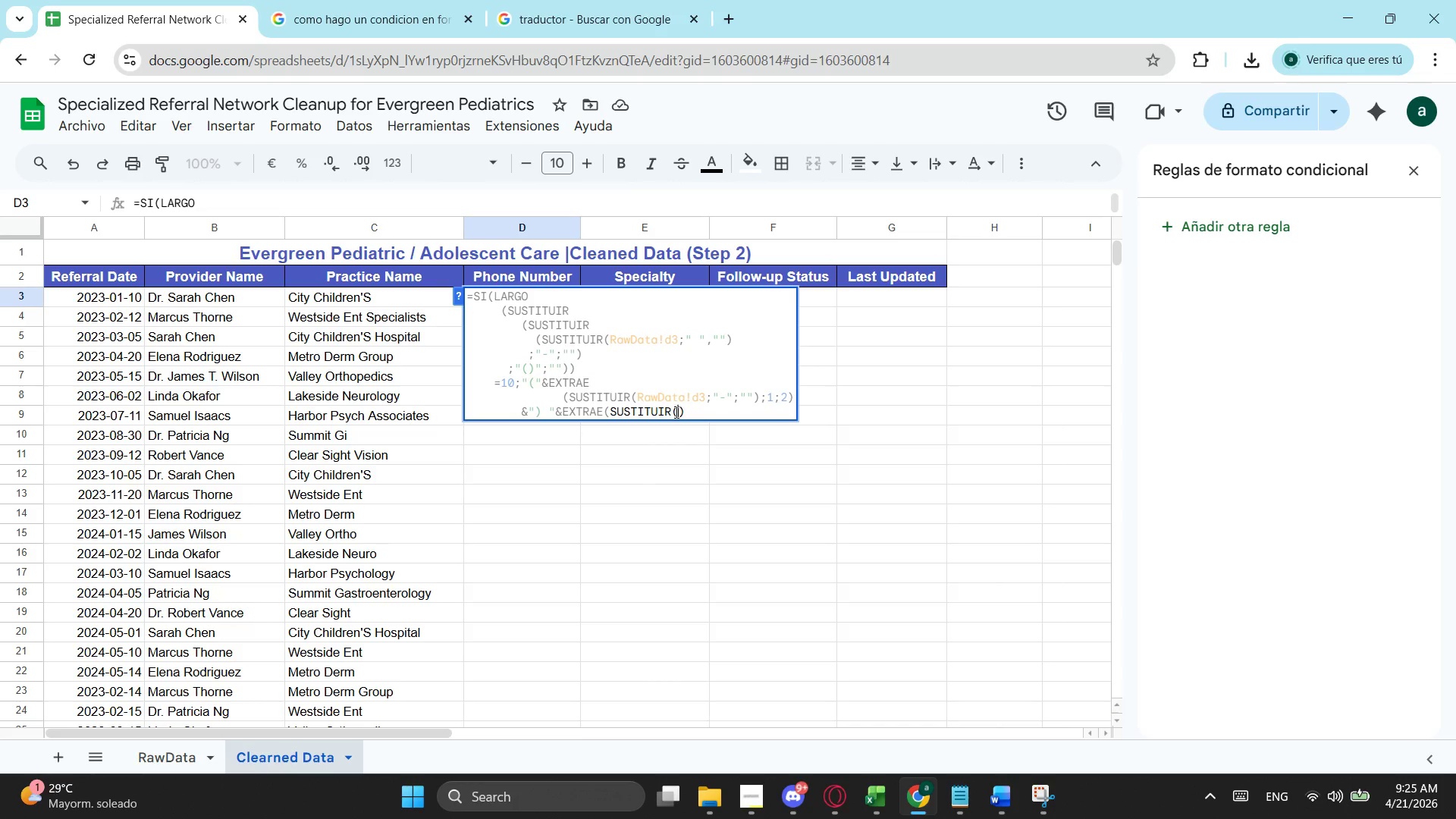 
key(Control+ControlLeft)
 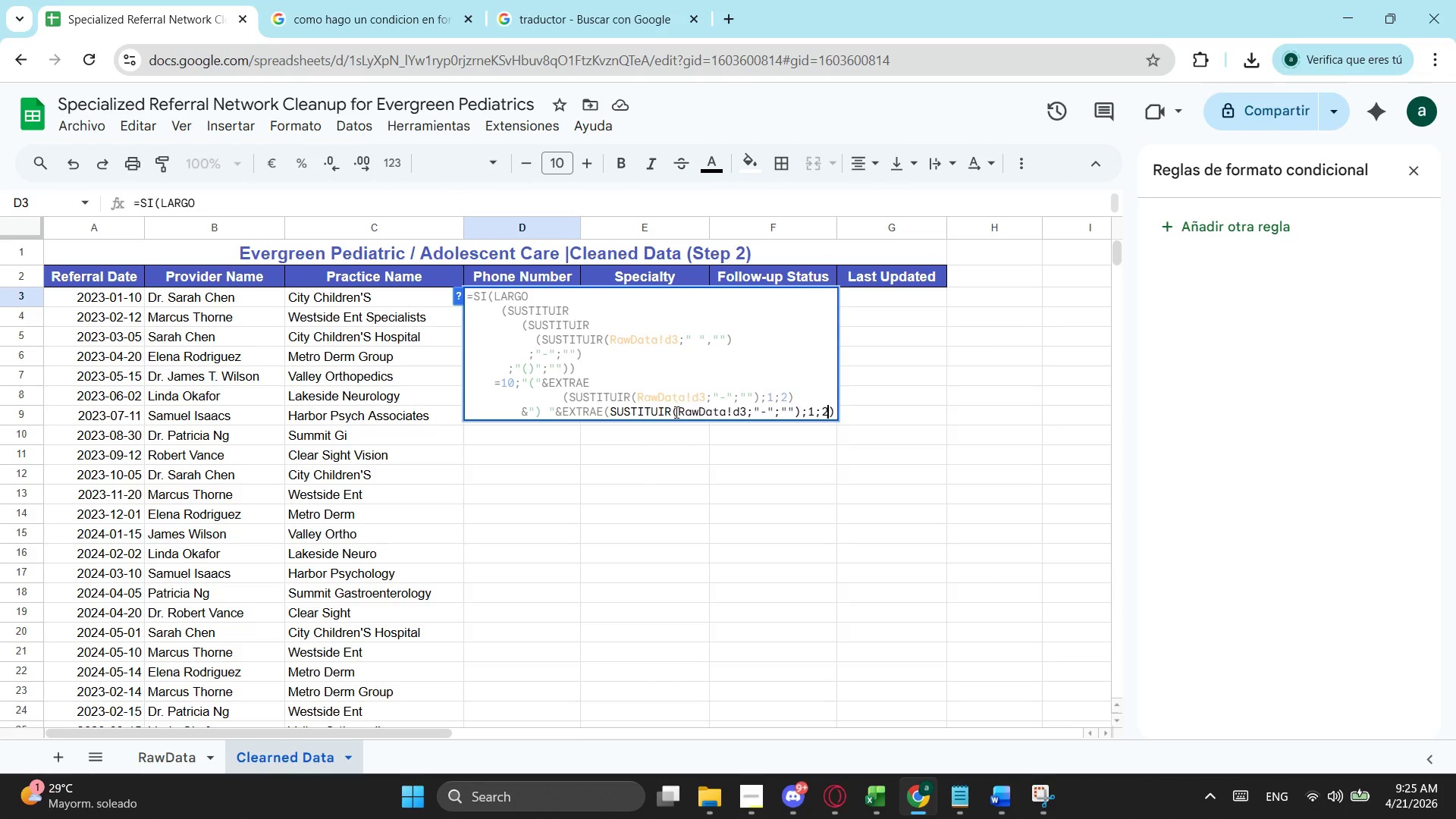 
key(Control+V)
 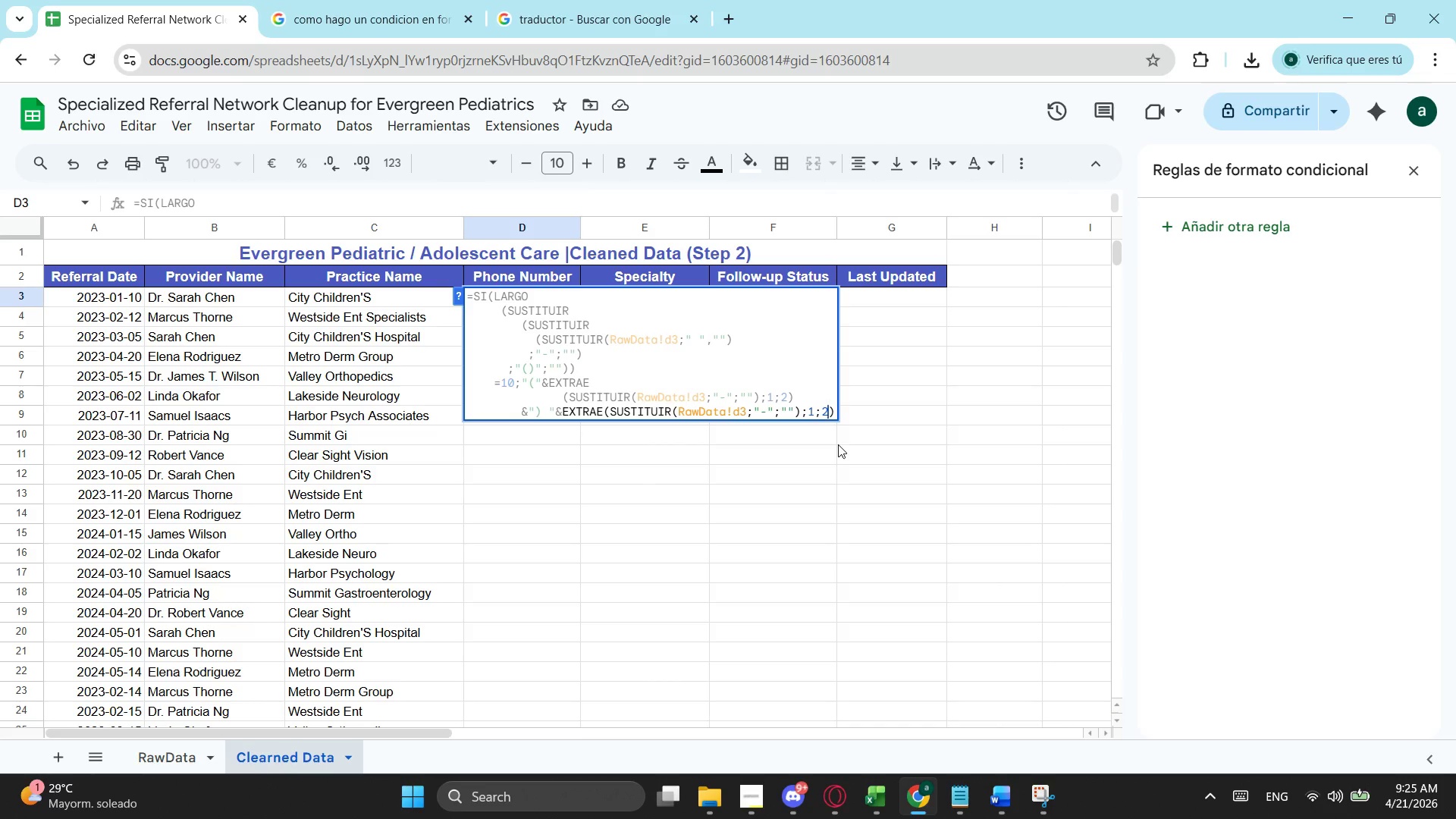 
left_click([811, 416])
 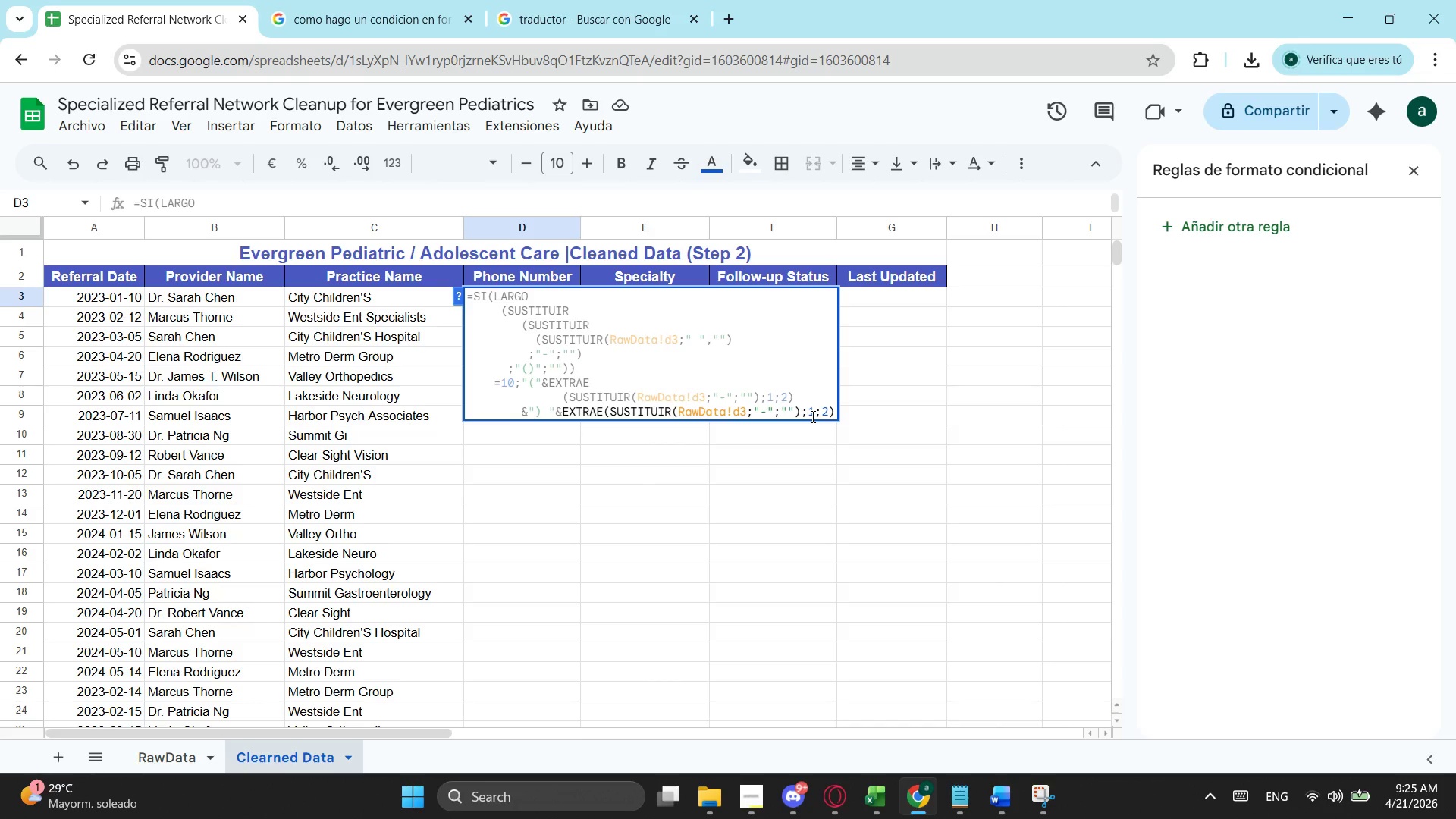 
key(Backspace)
 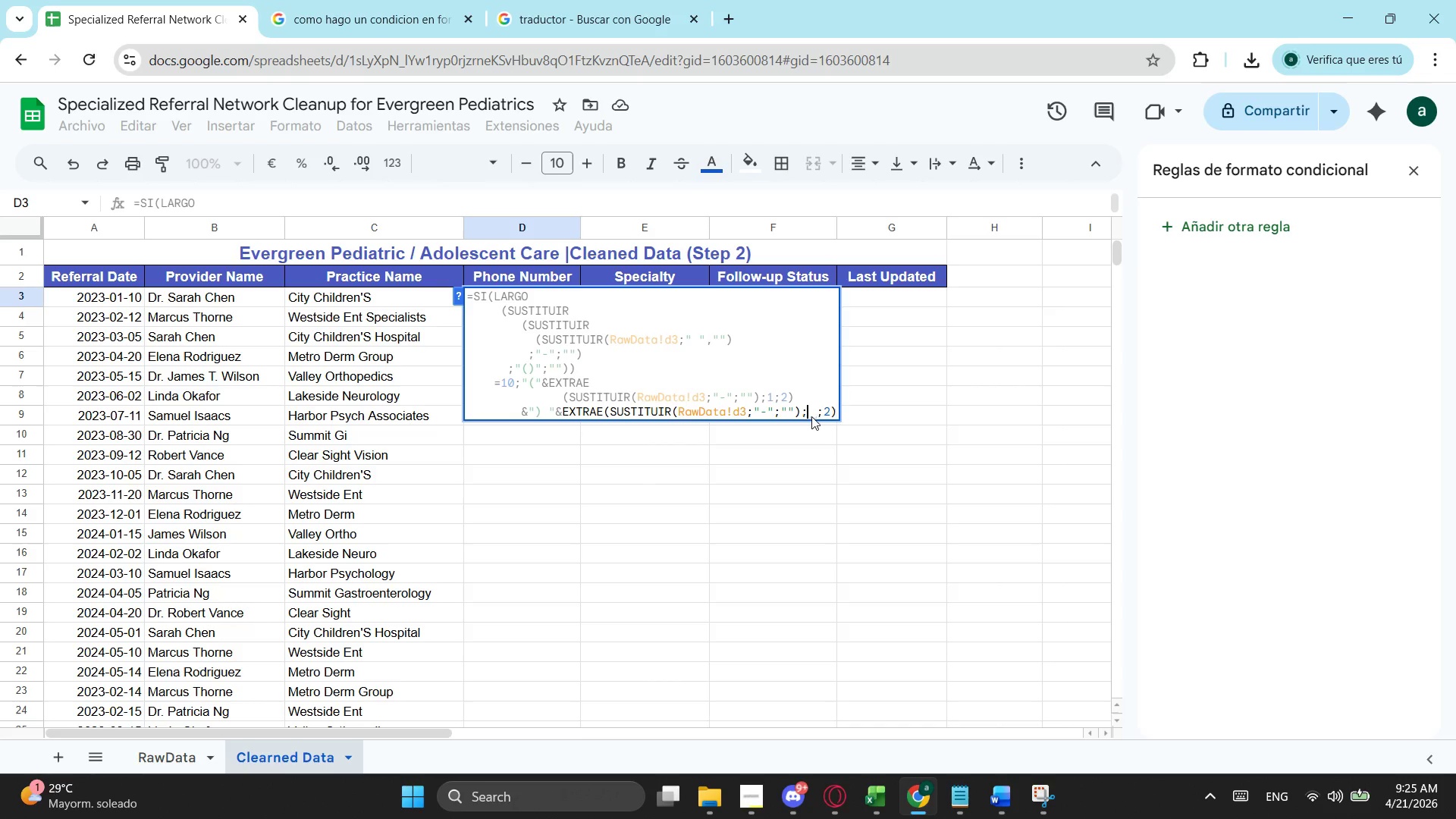 
key(4)
 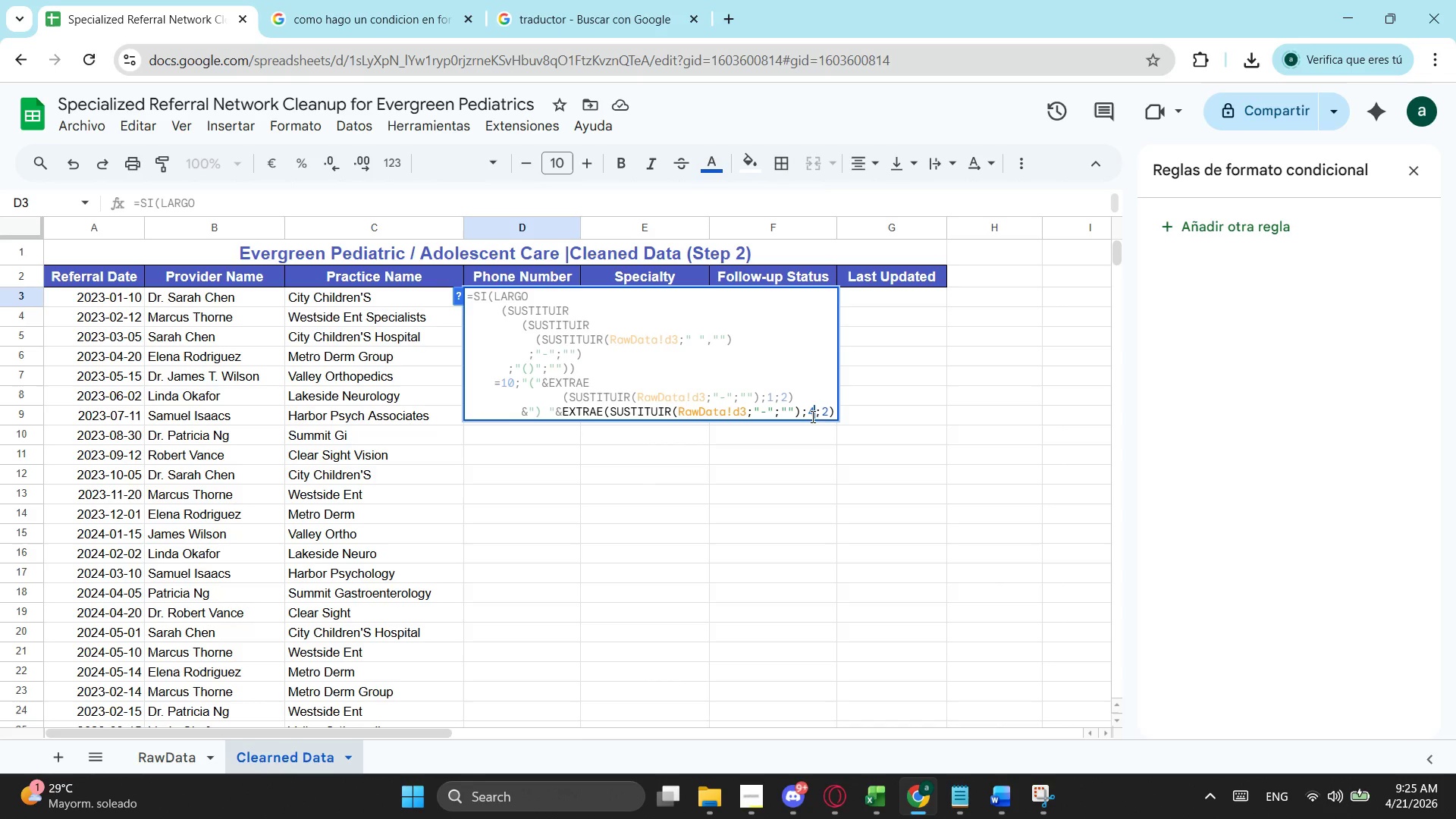 
key(ArrowRight)
 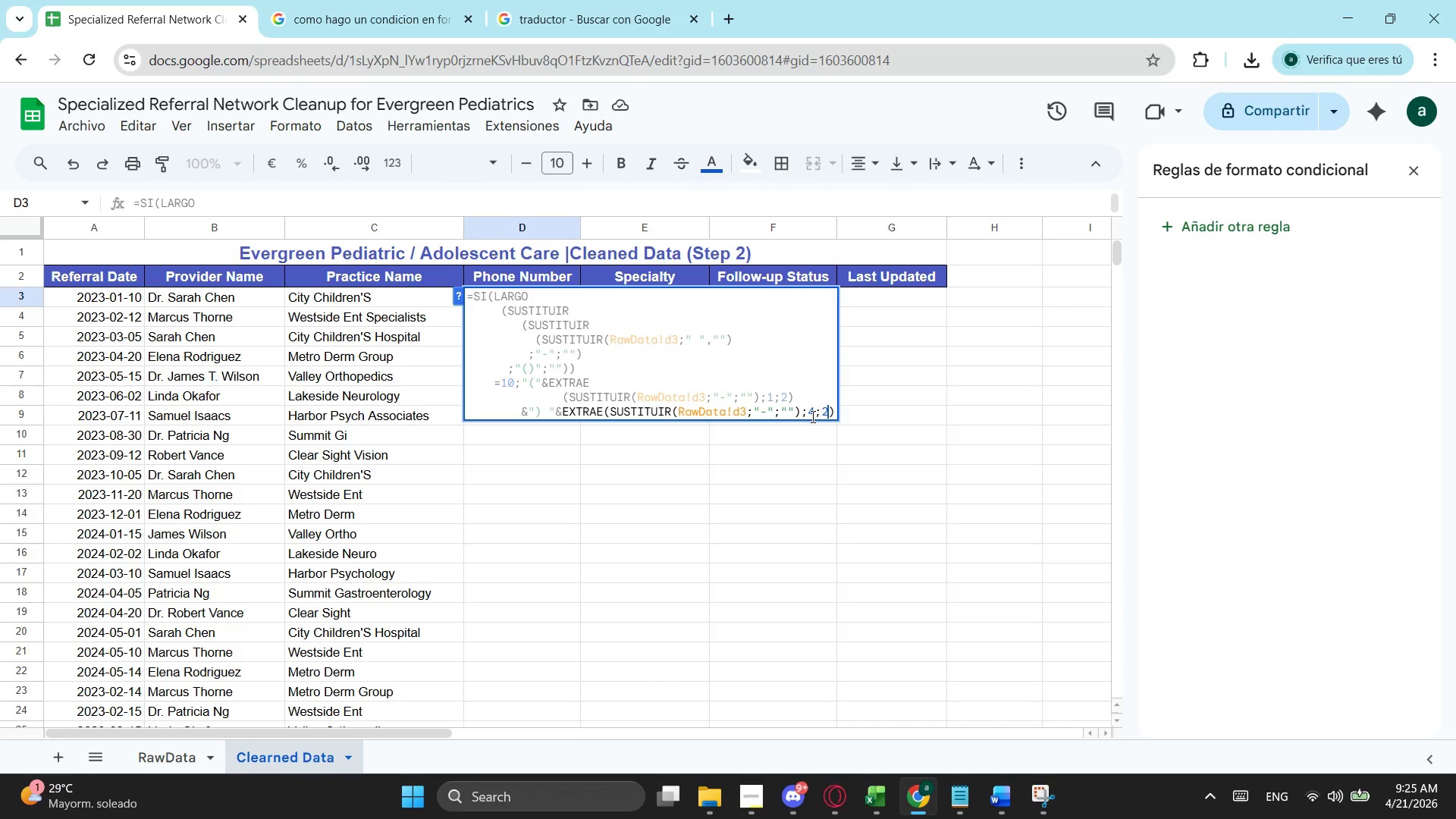 
key(ArrowRight)
 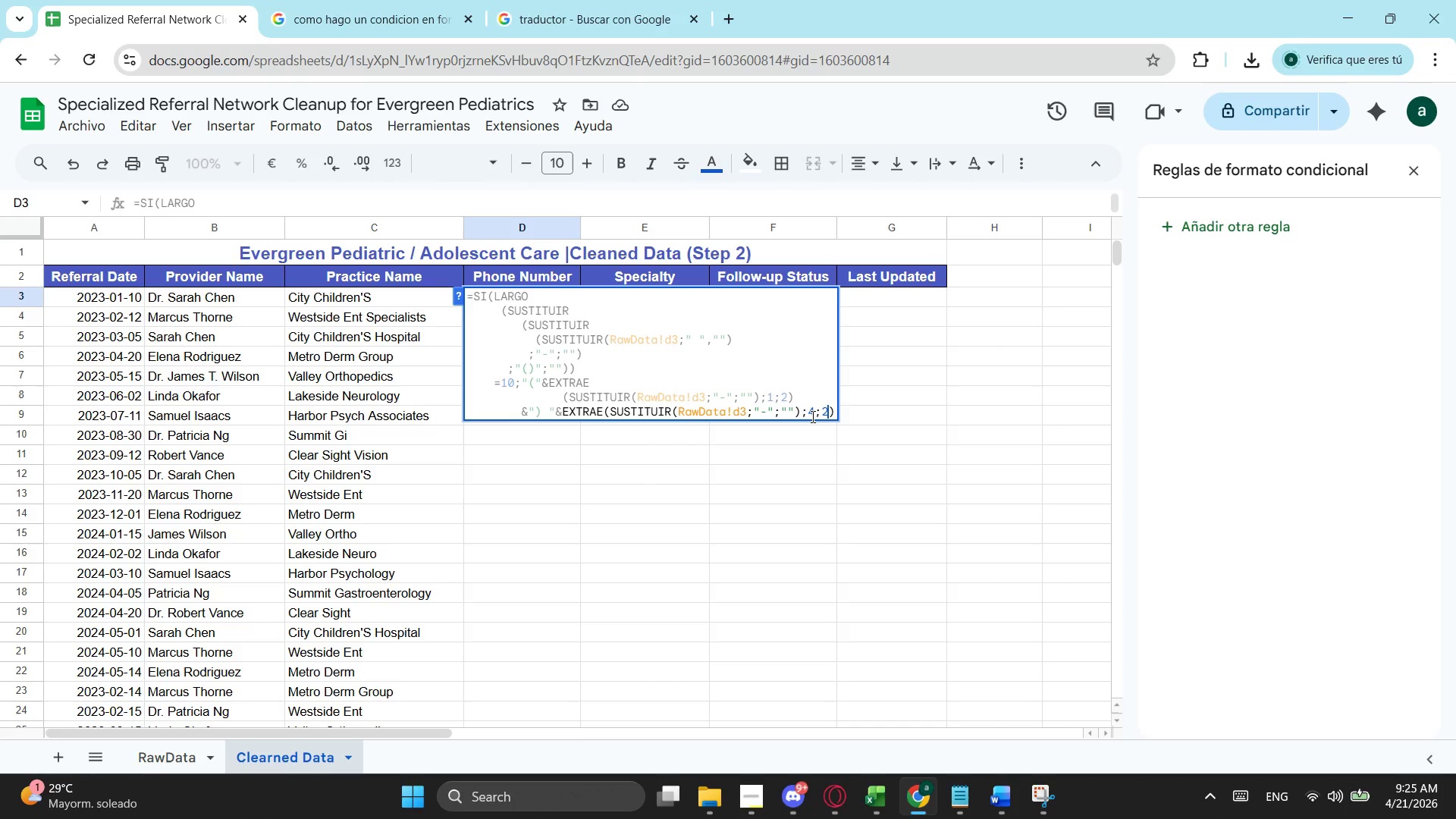 
key(Backspace)
 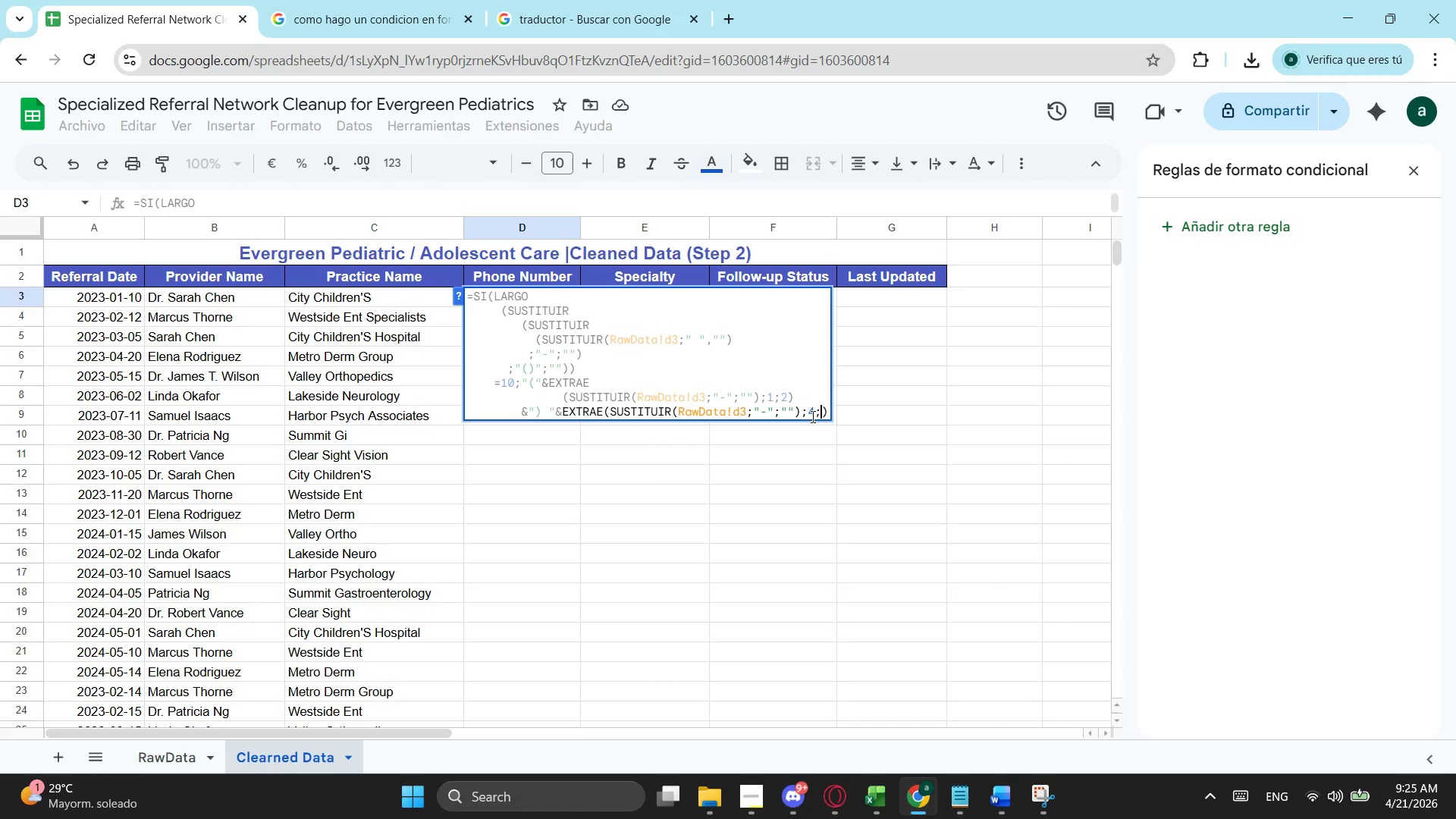 
key(3)
 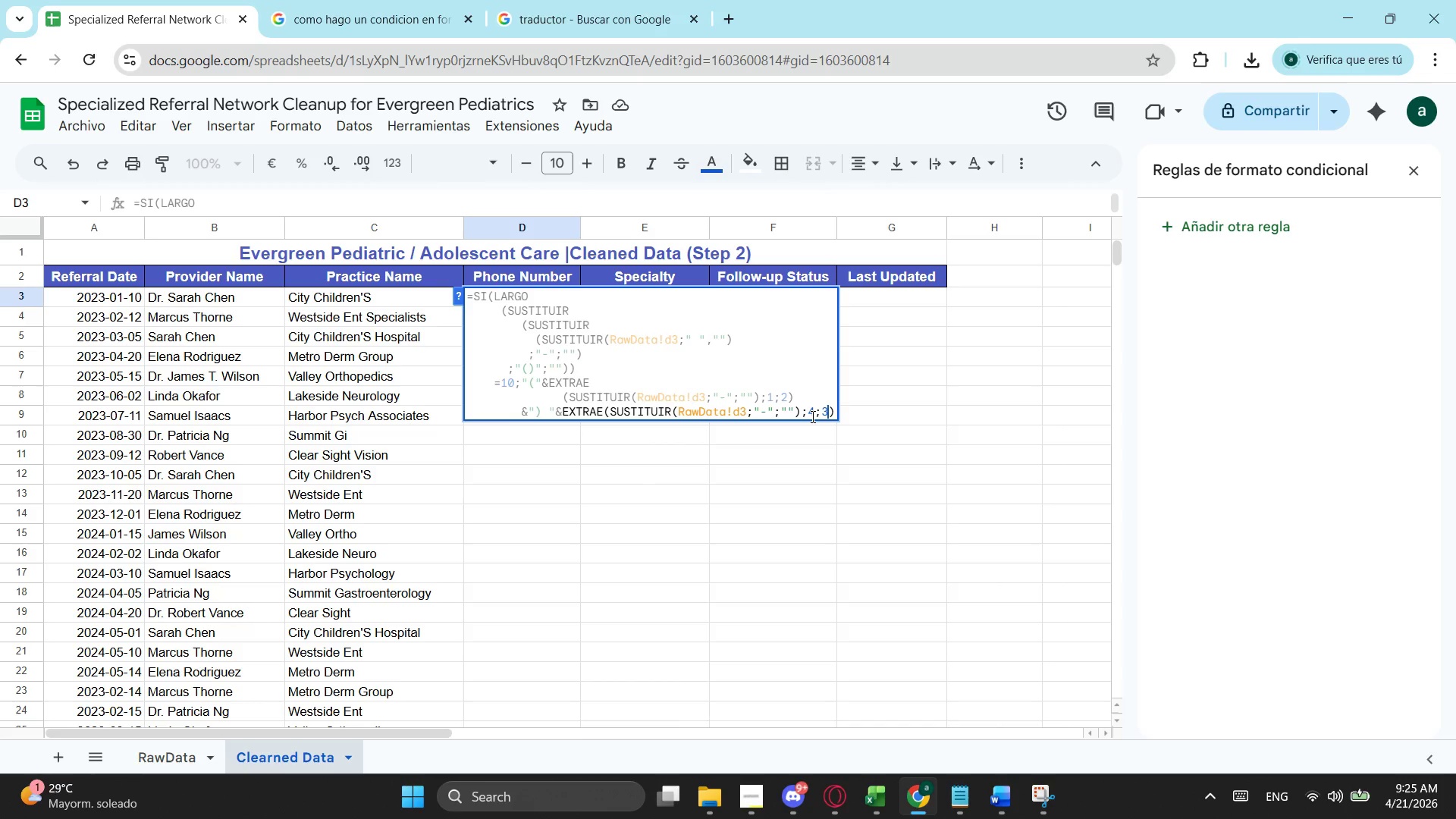 
key(ArrowRight)
 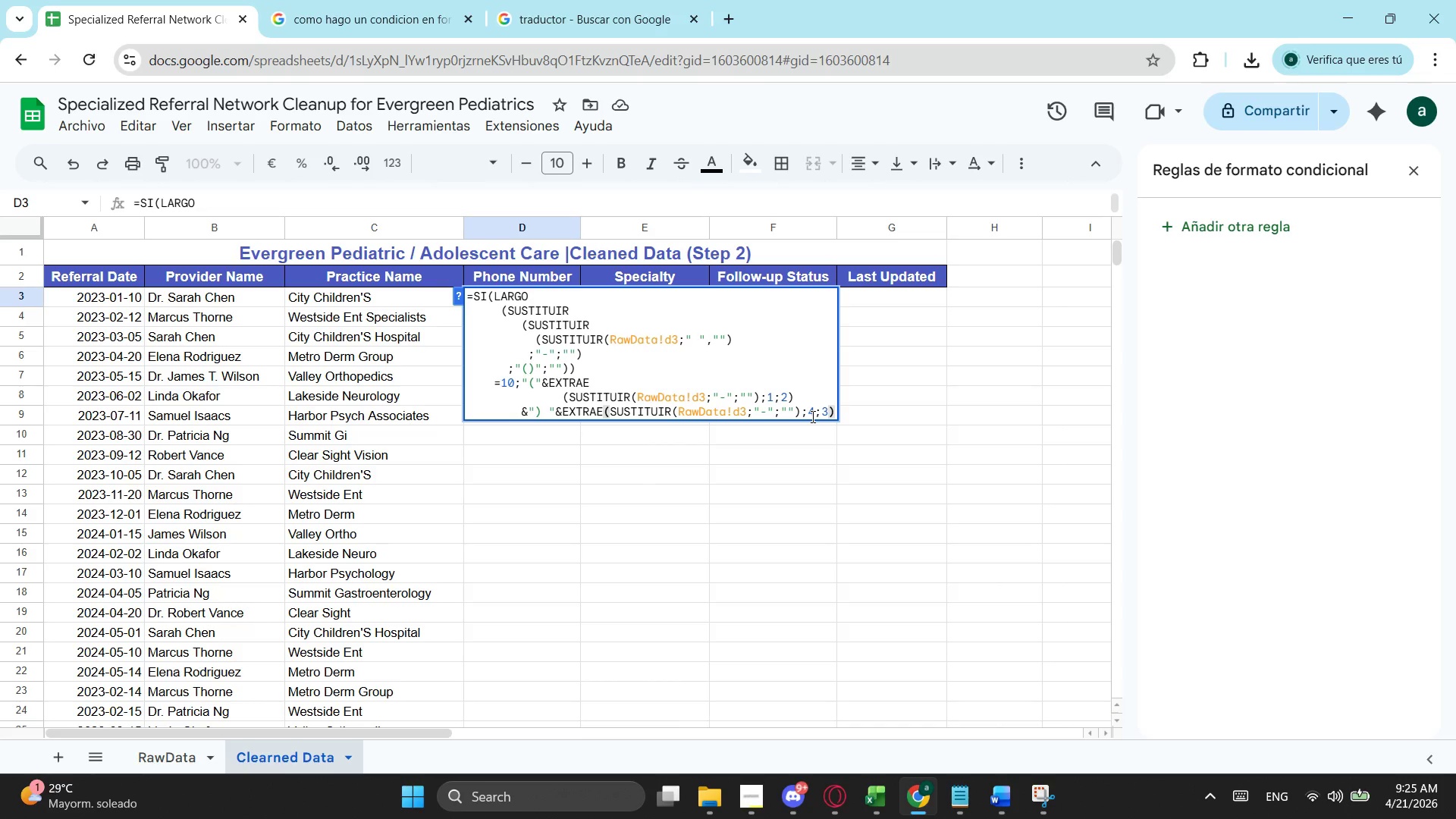 
wait(5.22)
 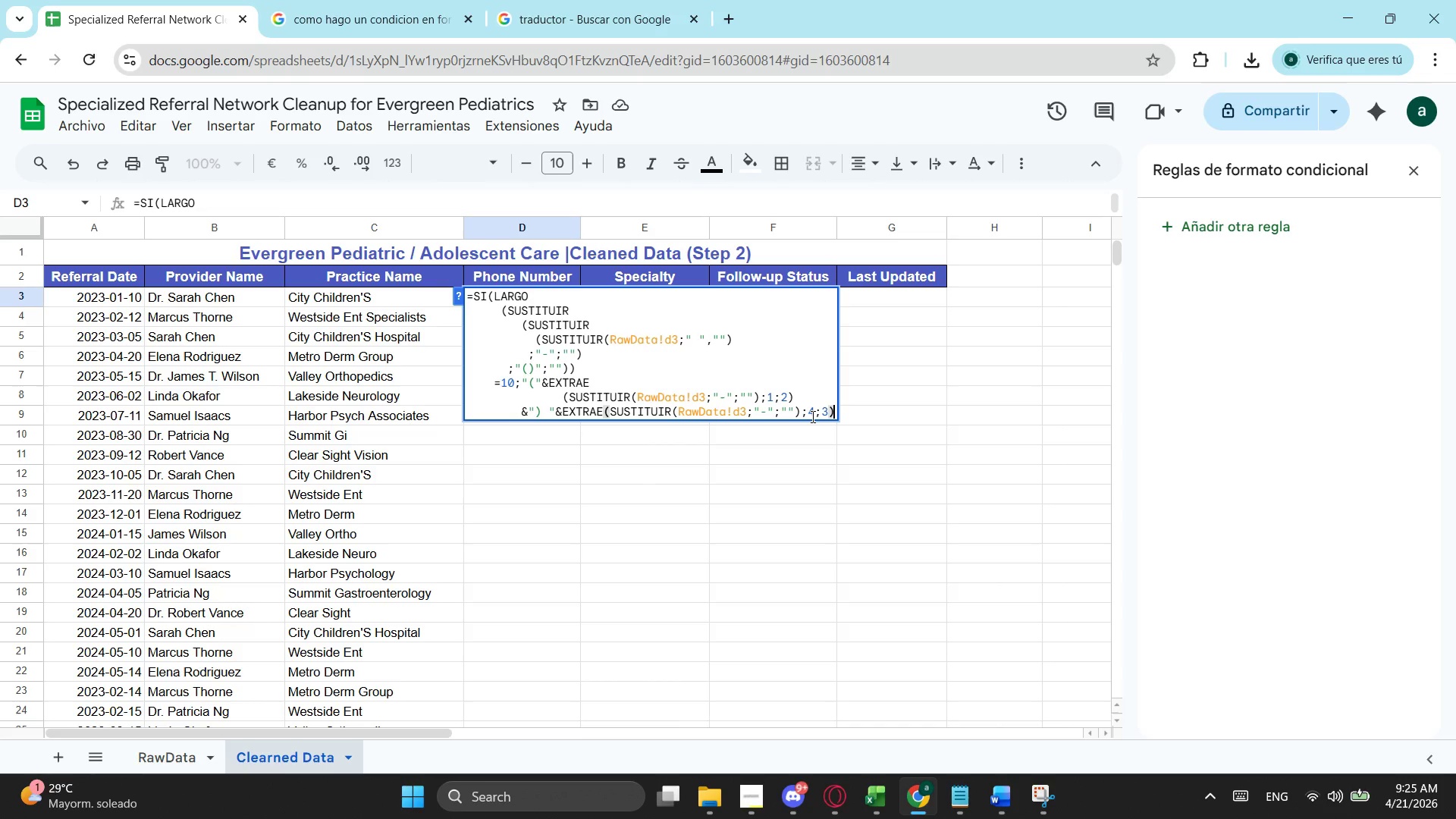 
key(Shift+7)
 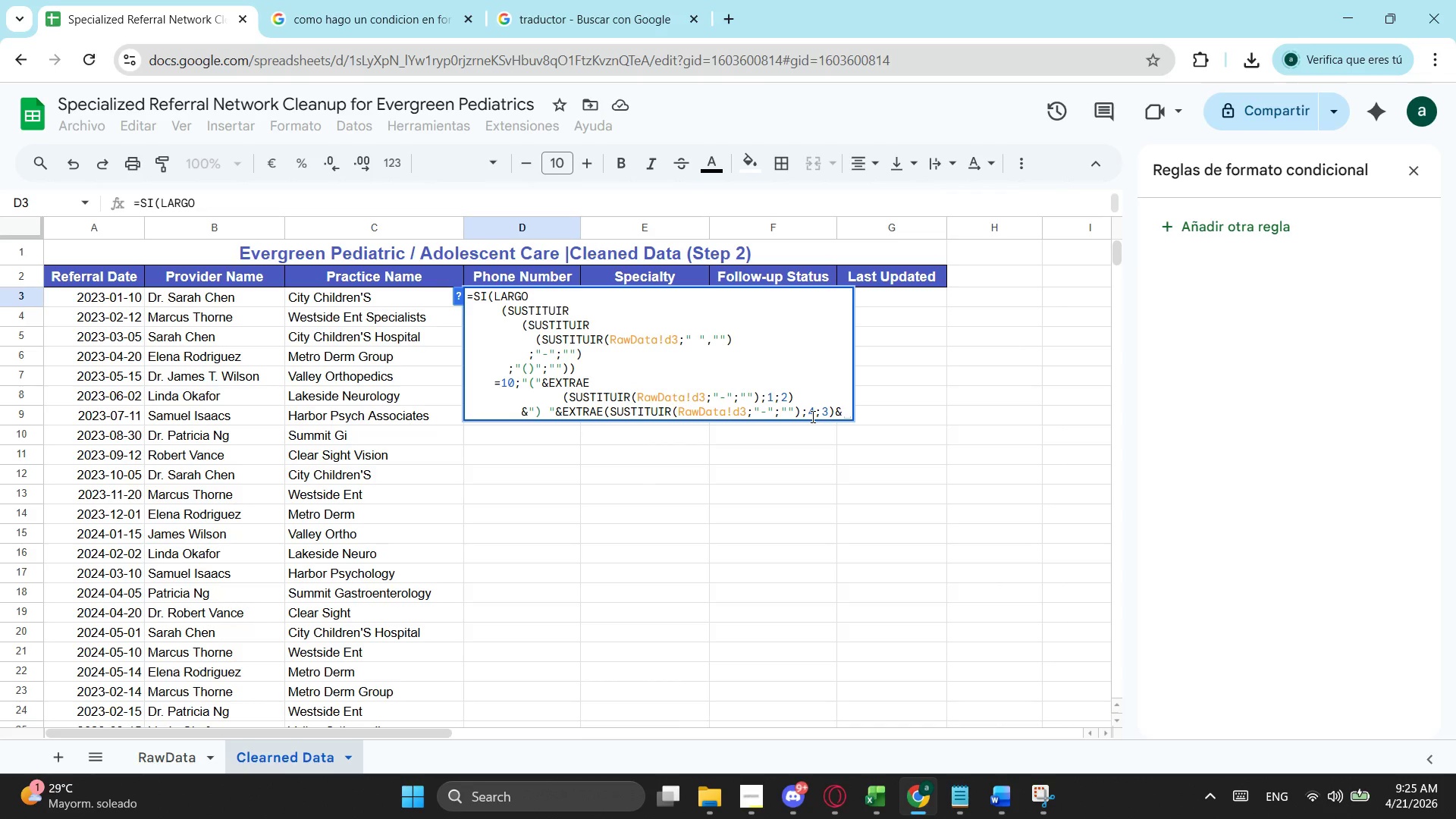 
key(ArrowLeft)
 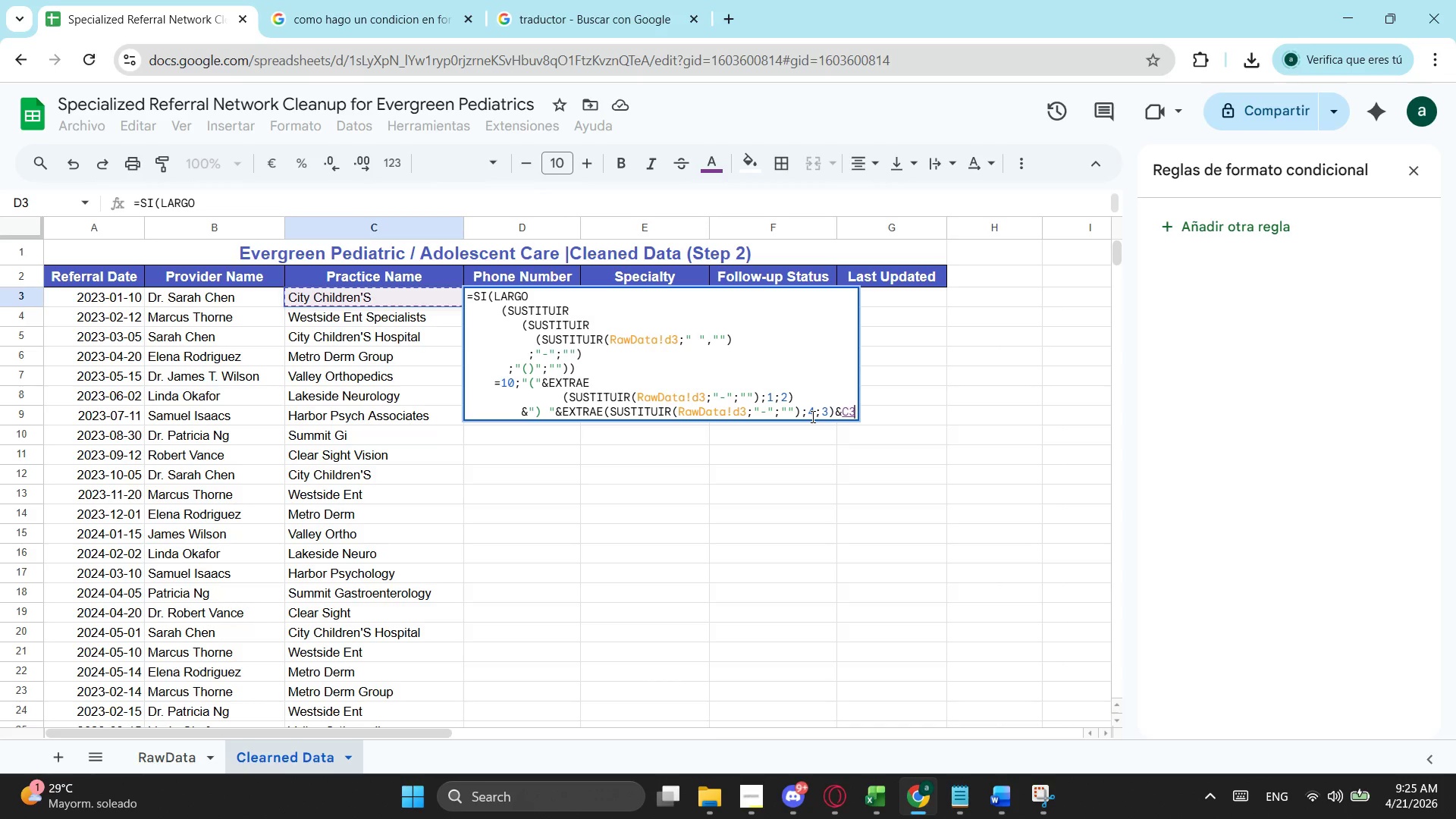 
key(Backspace)
 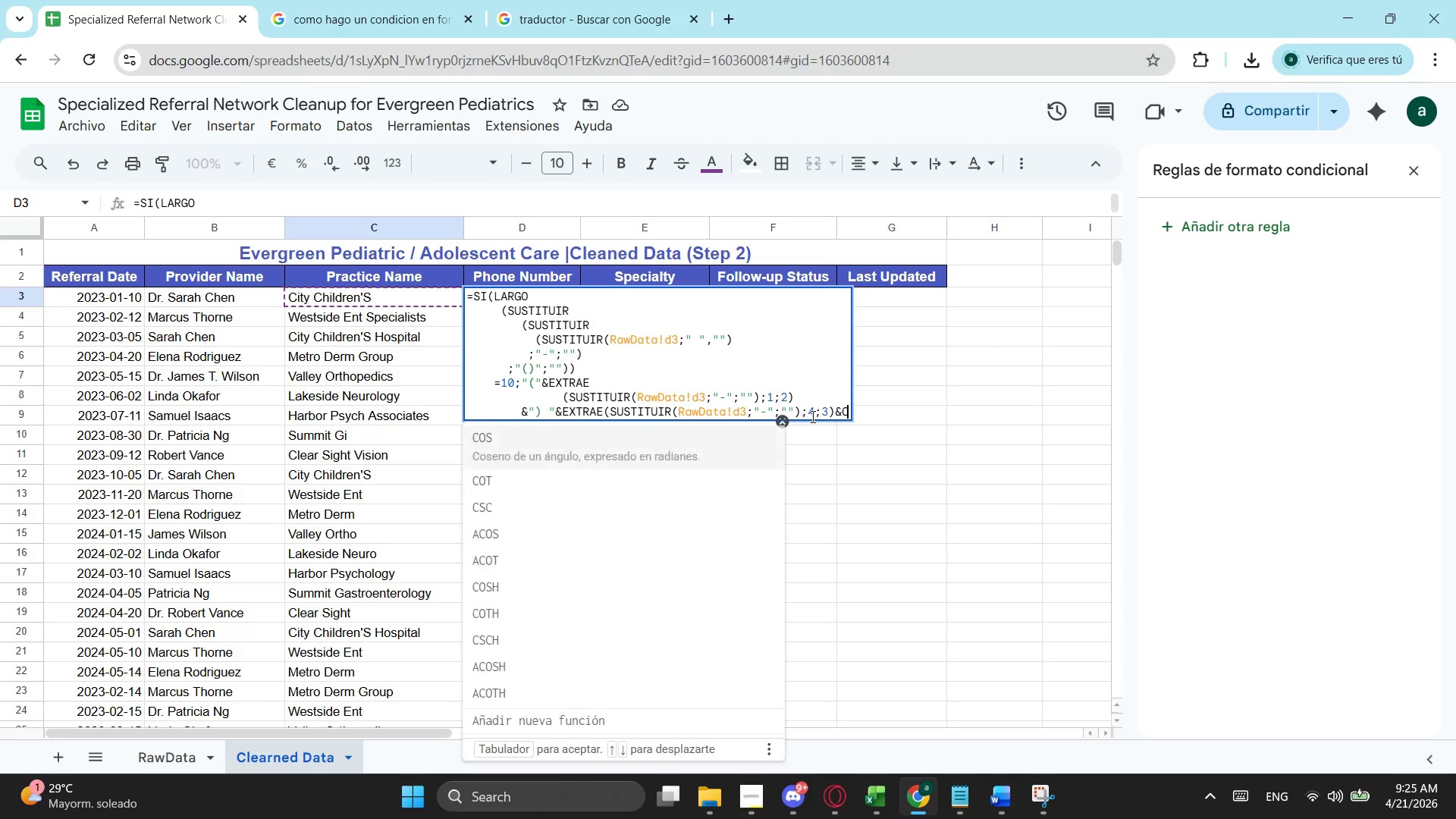 
key(Backspace)
 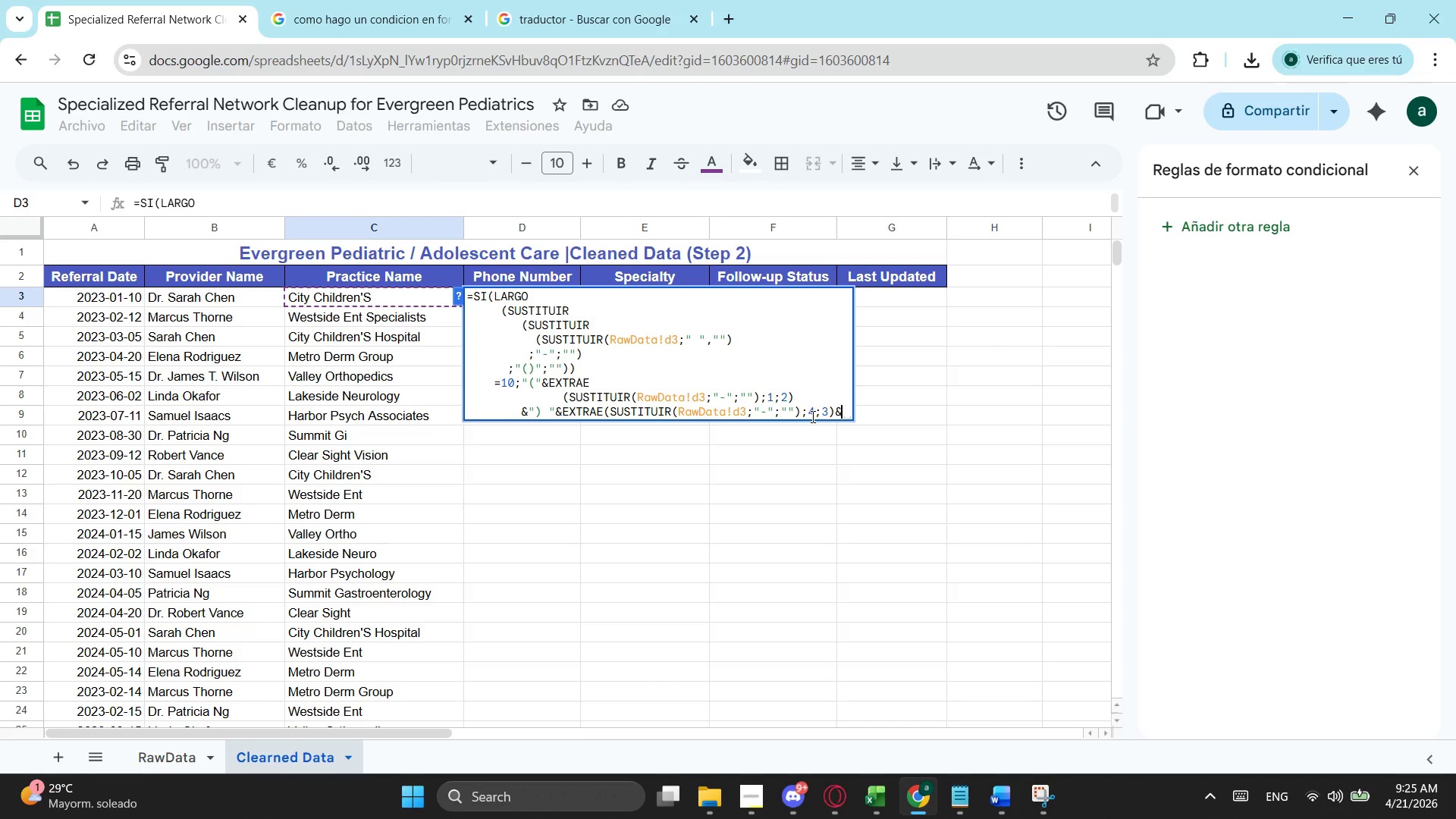 
key(Backspace)
 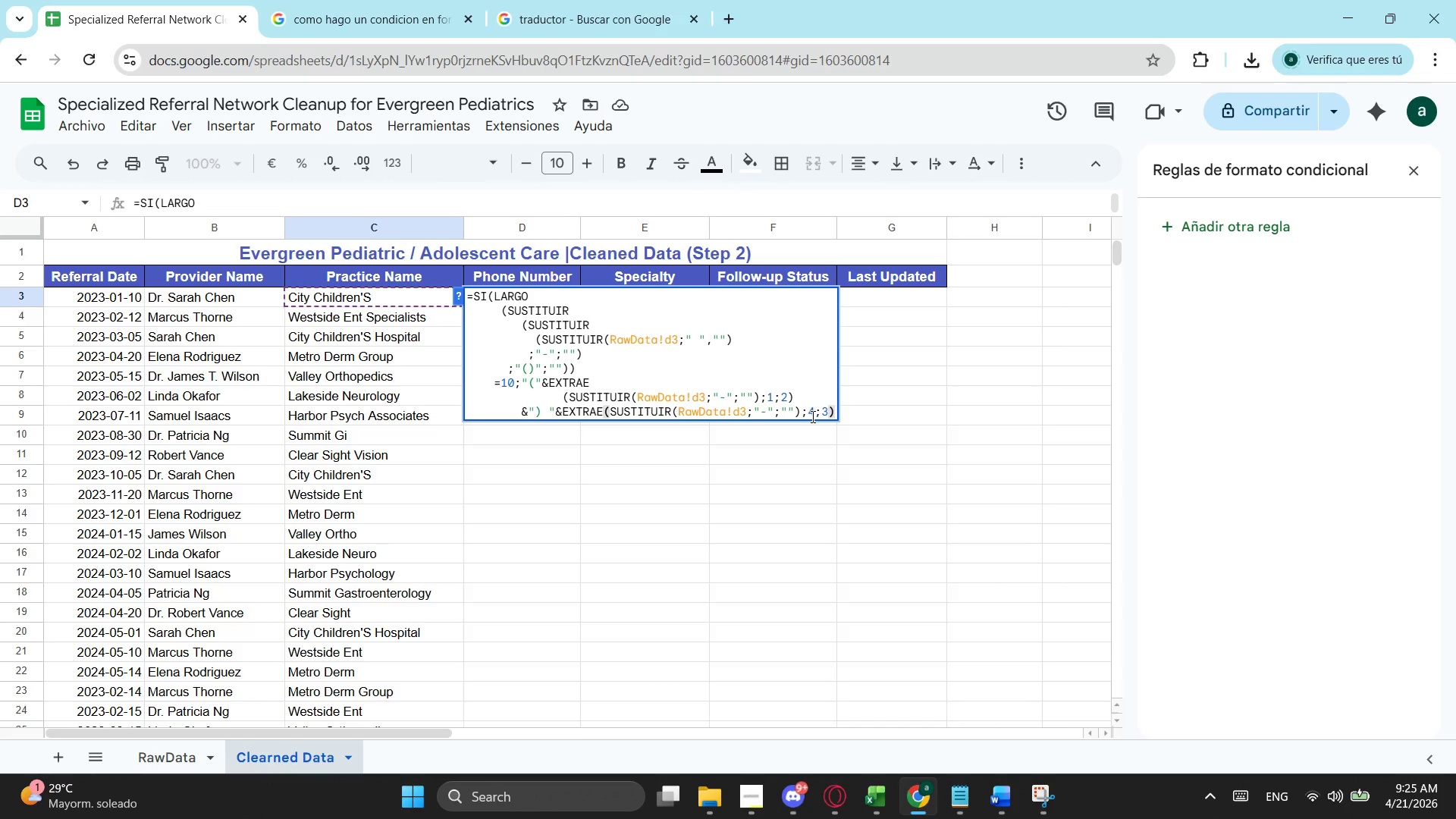 
key(Control+Enter)
 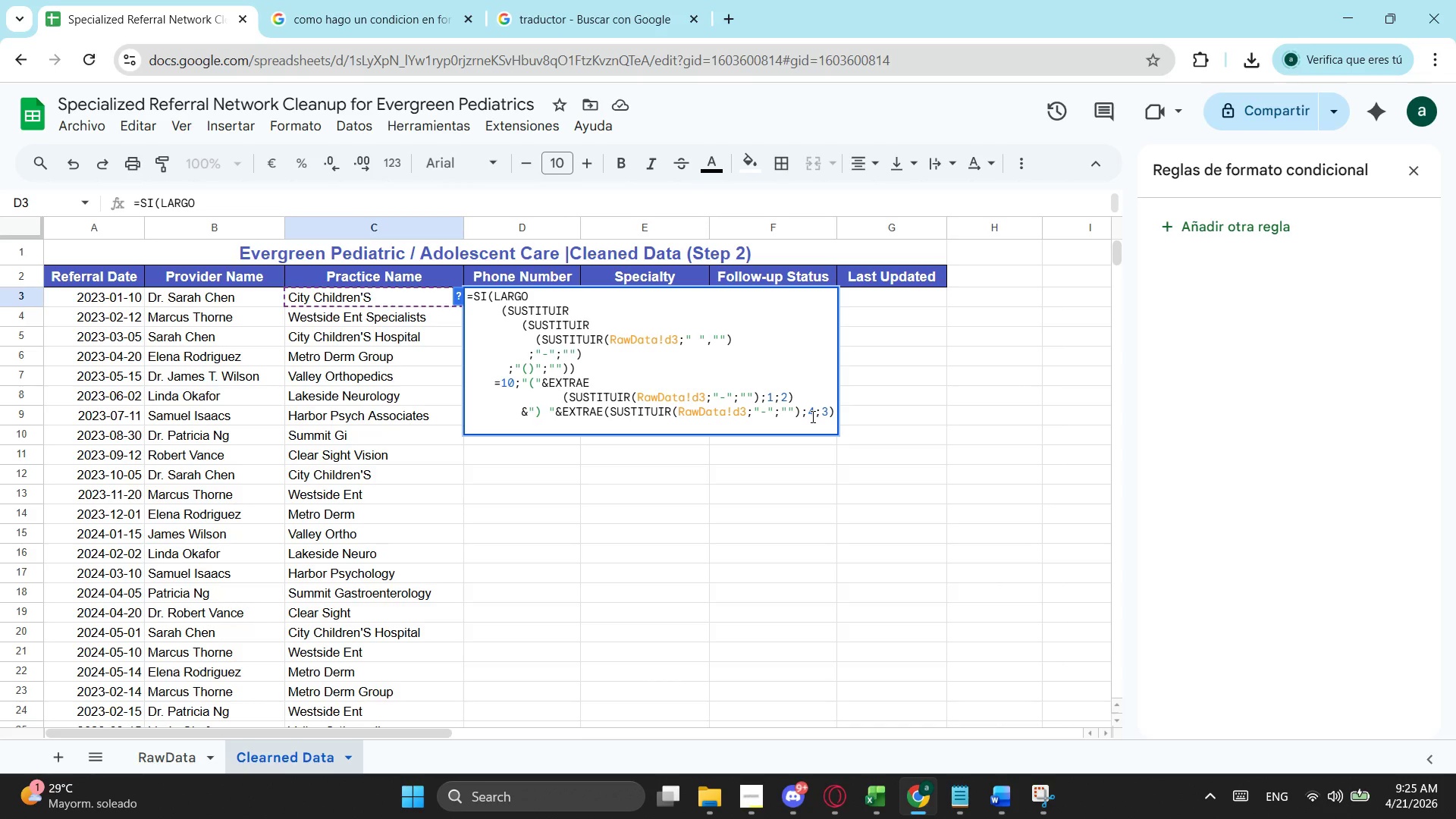 
key(Space)
 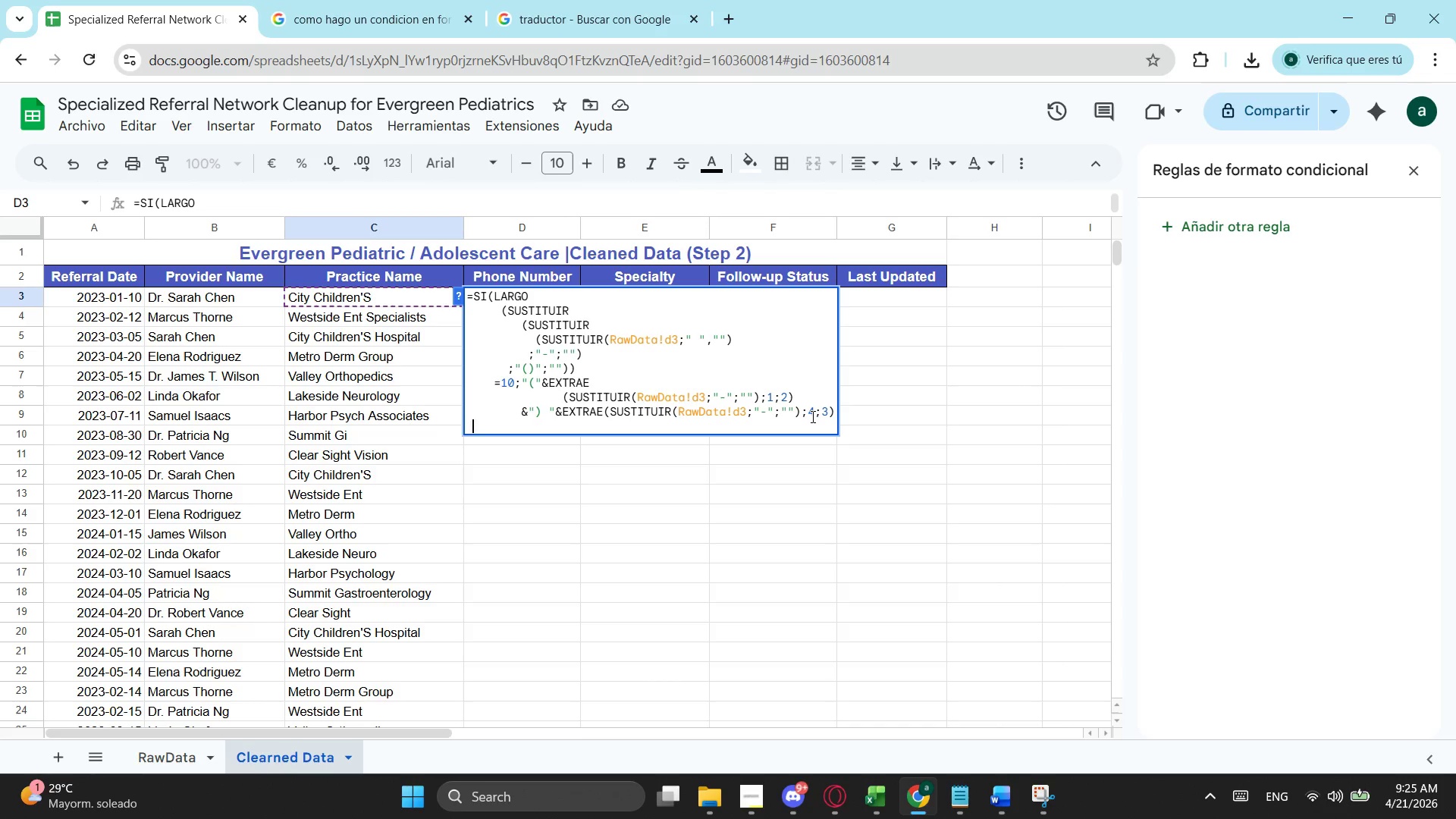 
key(Space)
 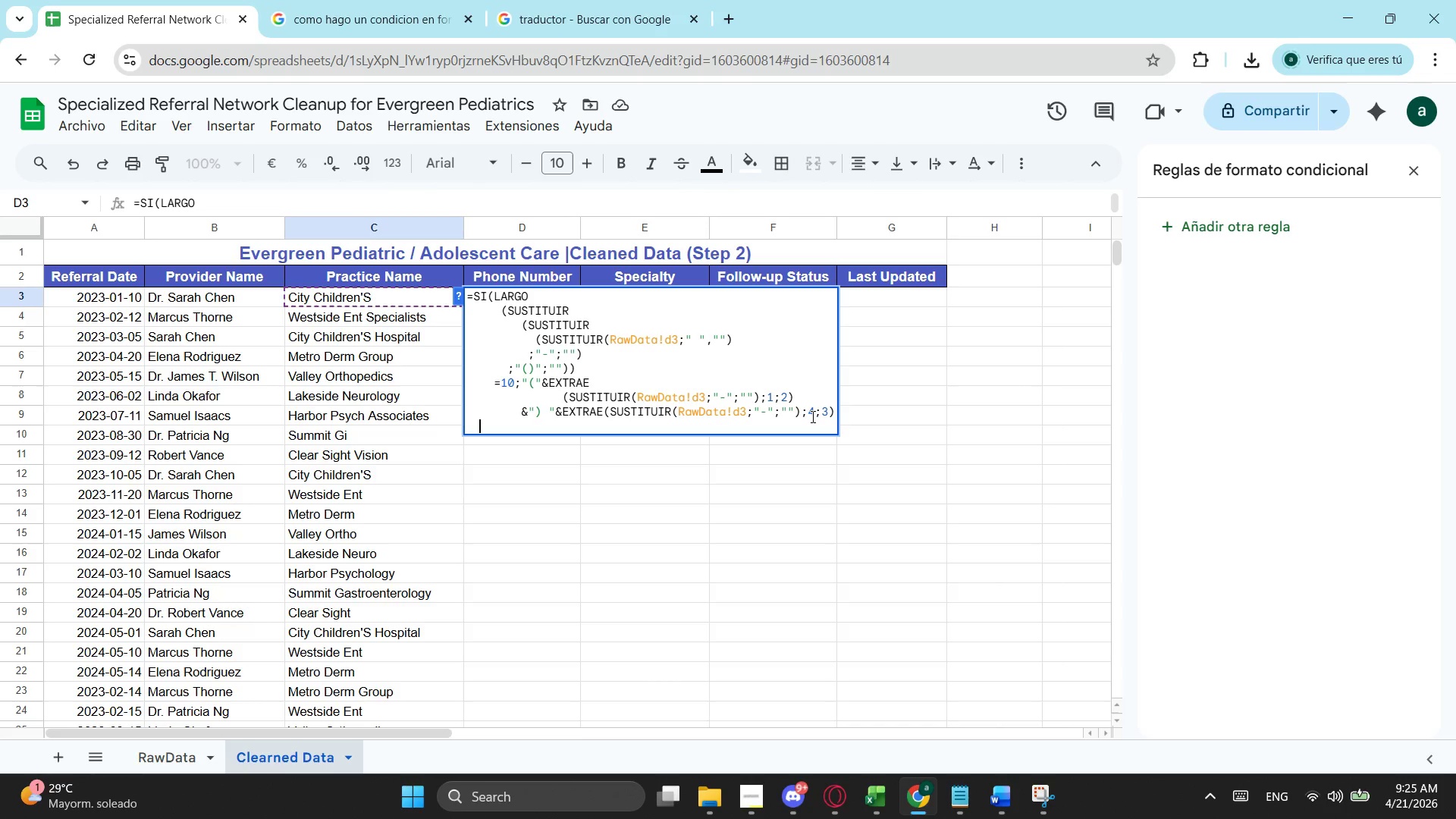 
key(Space)
 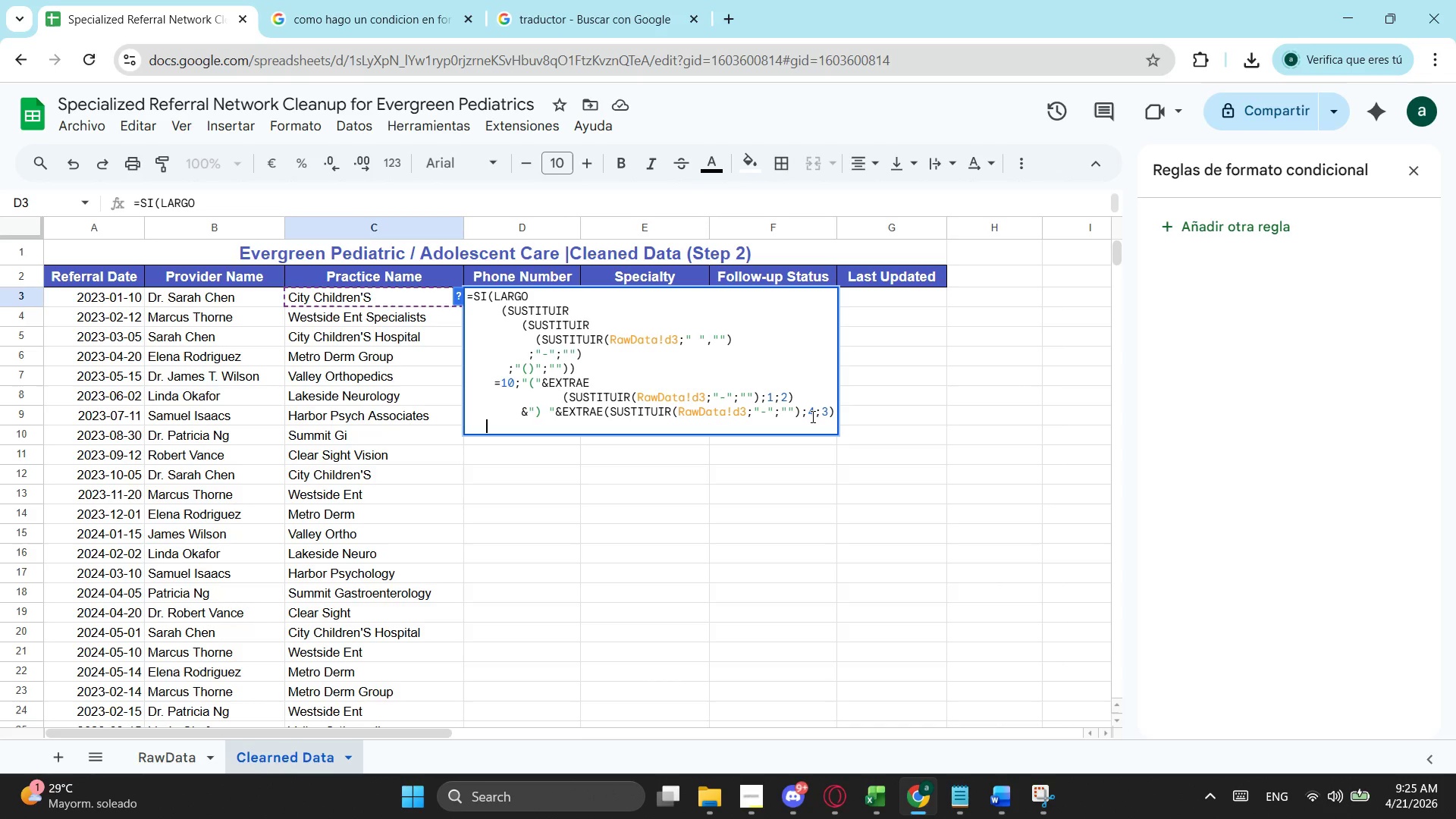 
key(Space)
 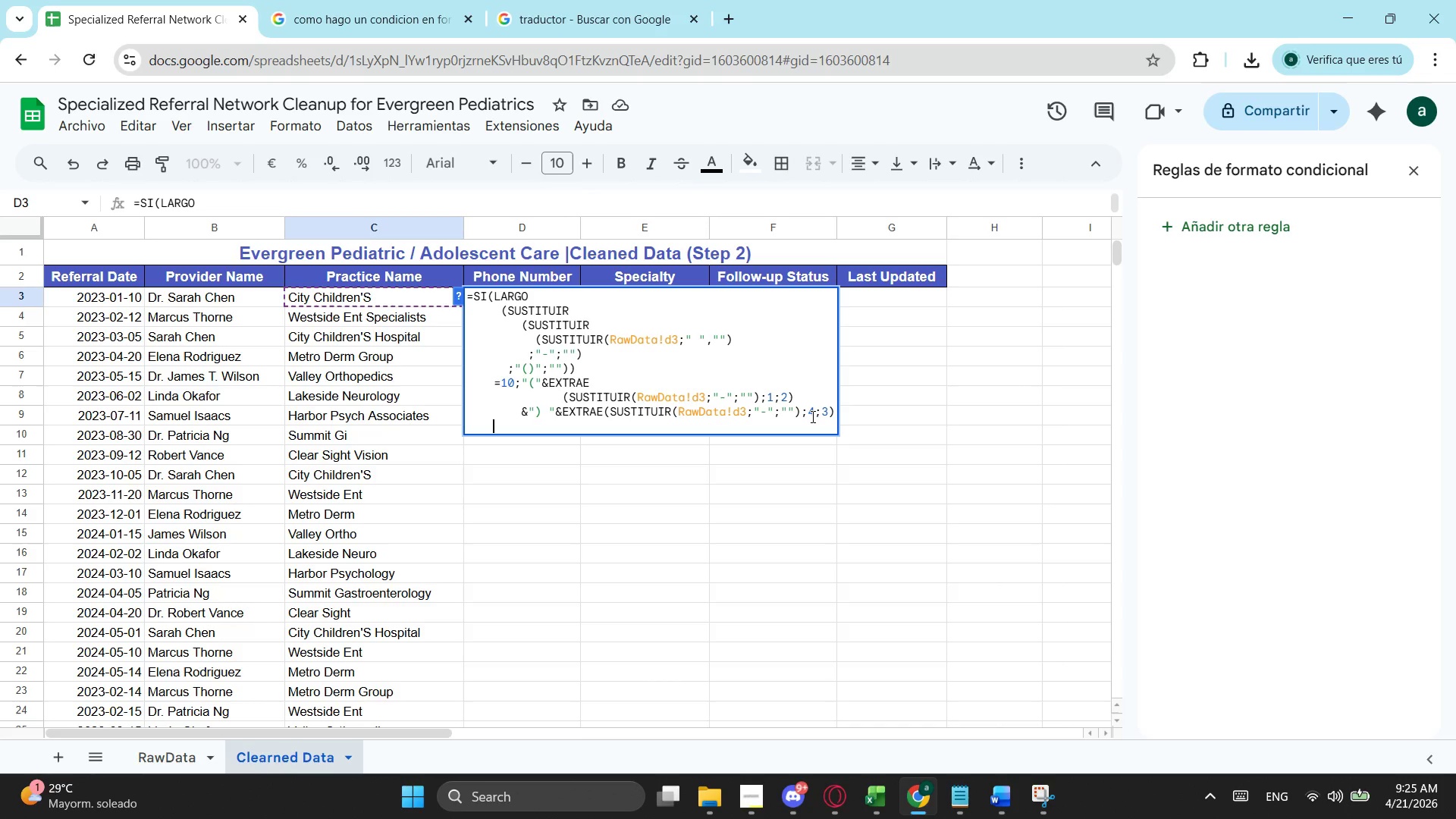 
key(Space)
 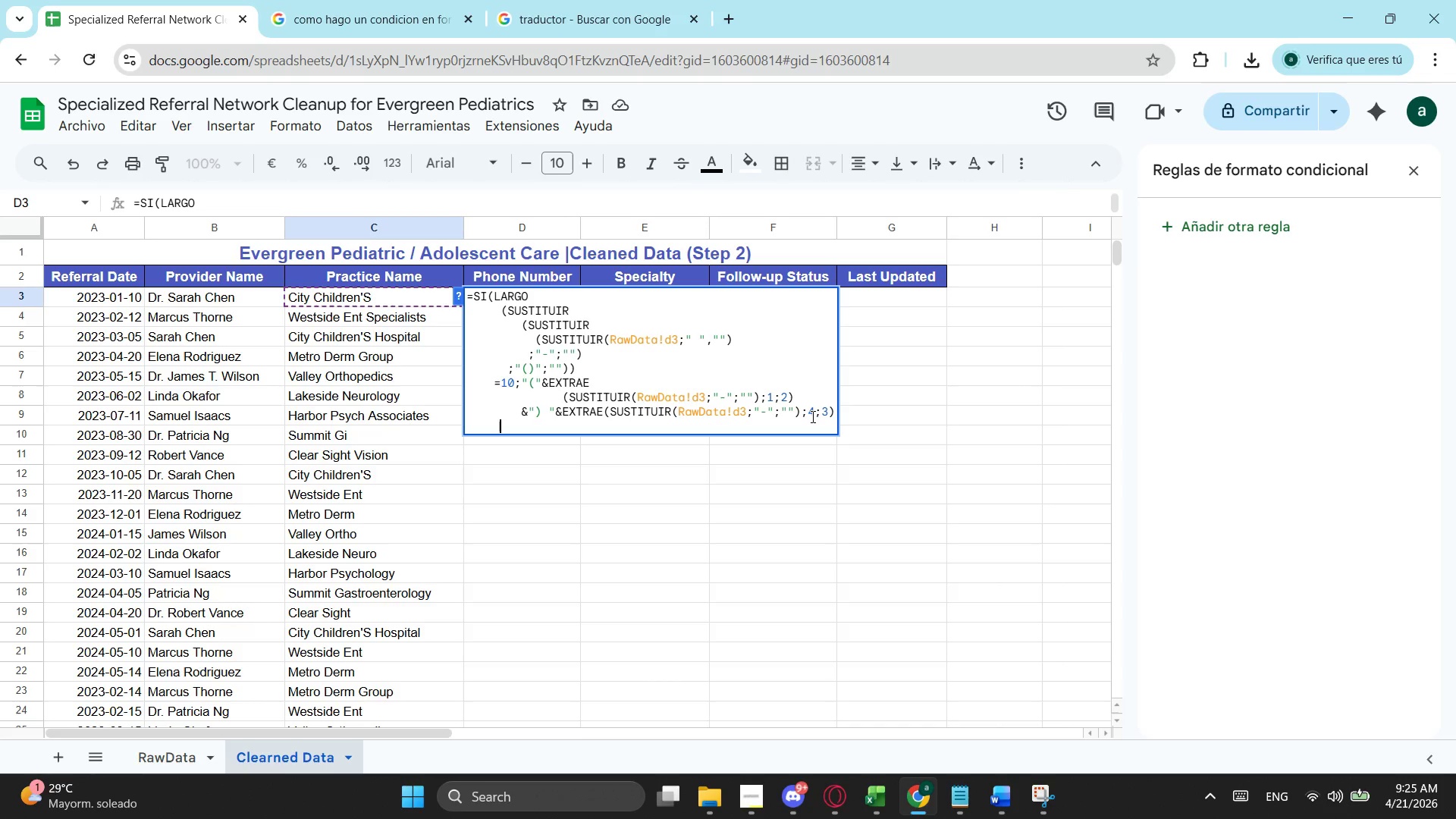 
key(Space)
 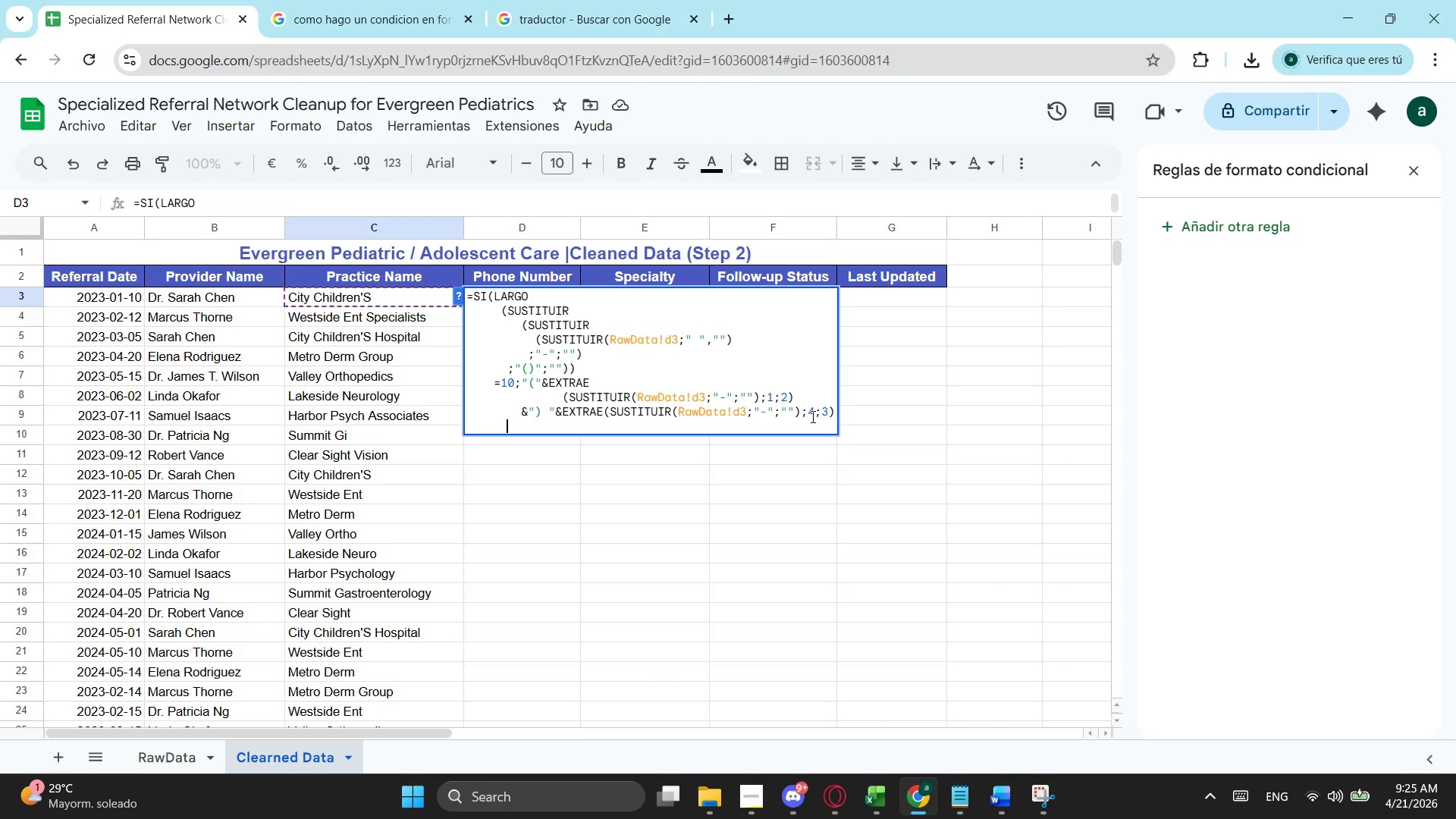 
key(Space)
 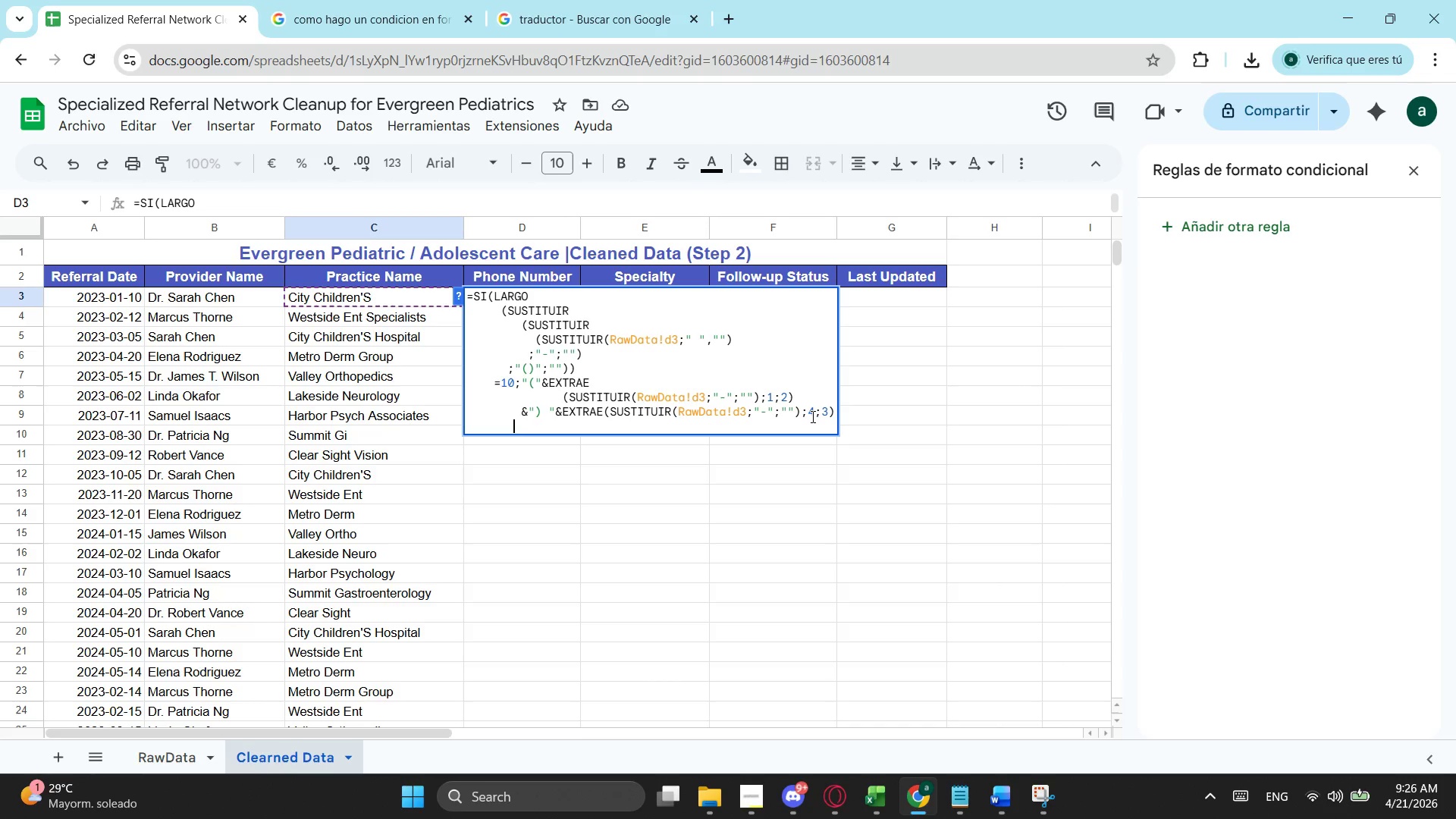 
key(Space)
 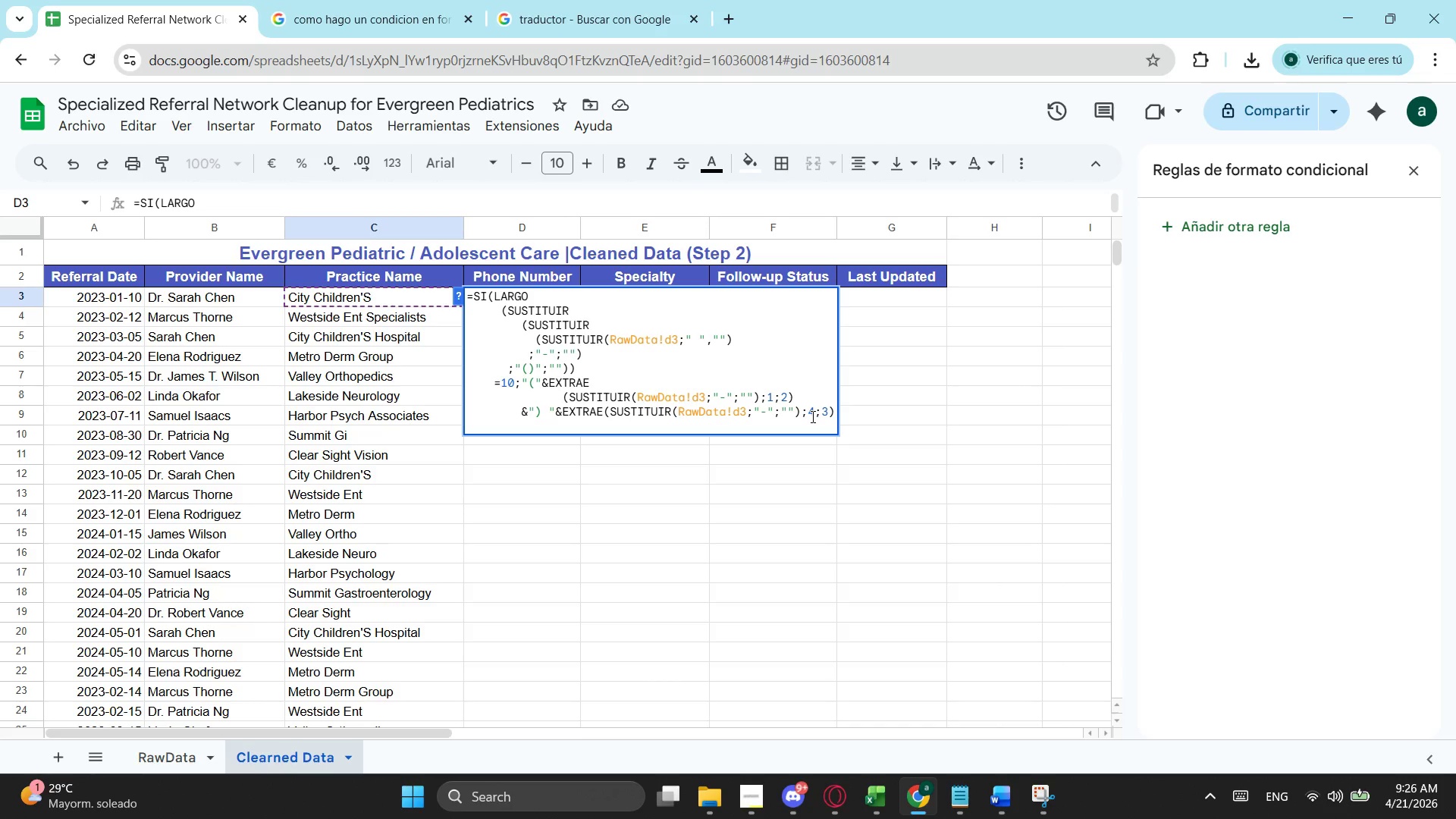 
key(Shift+7)
 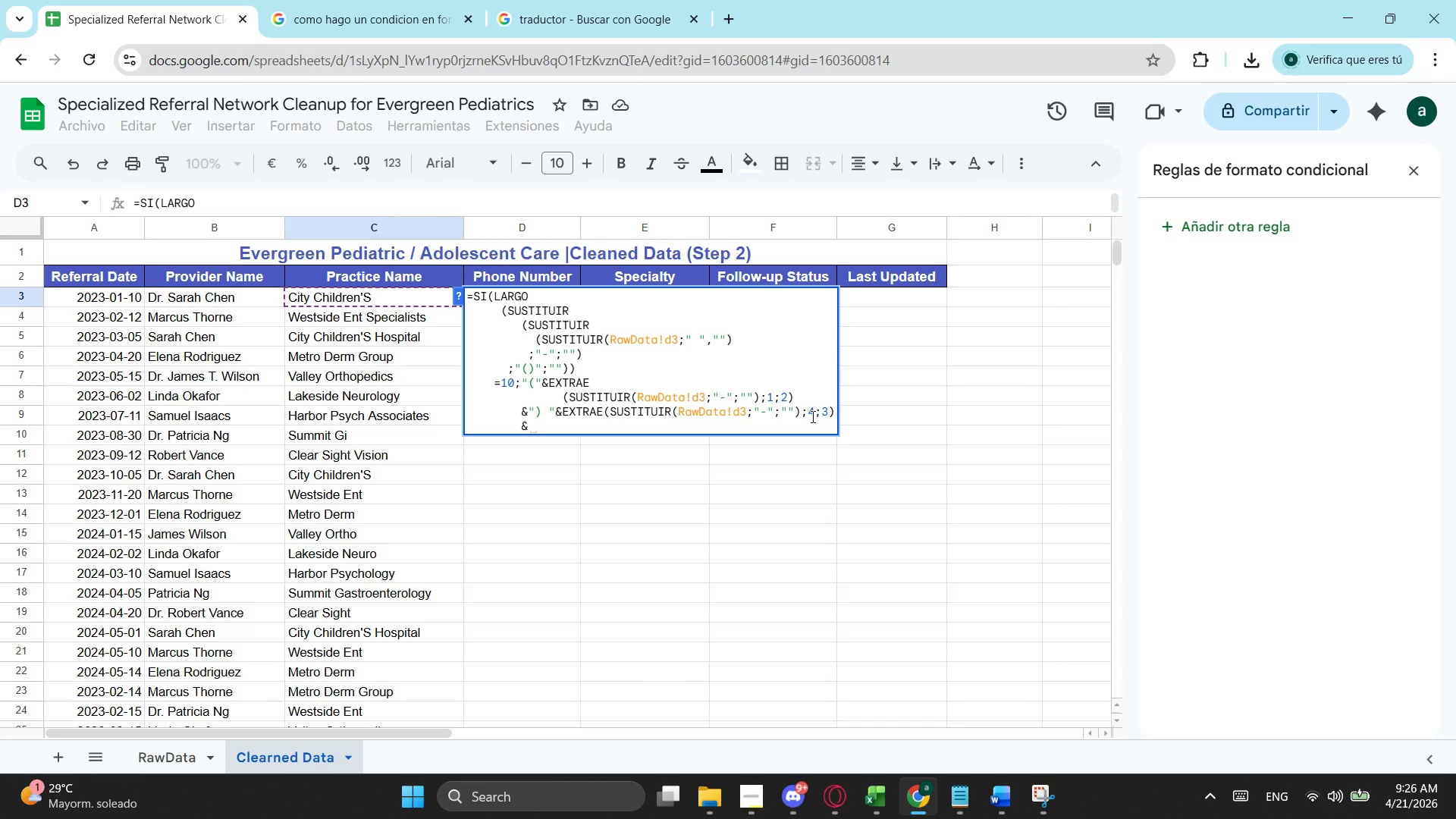 
wait(12.06)
 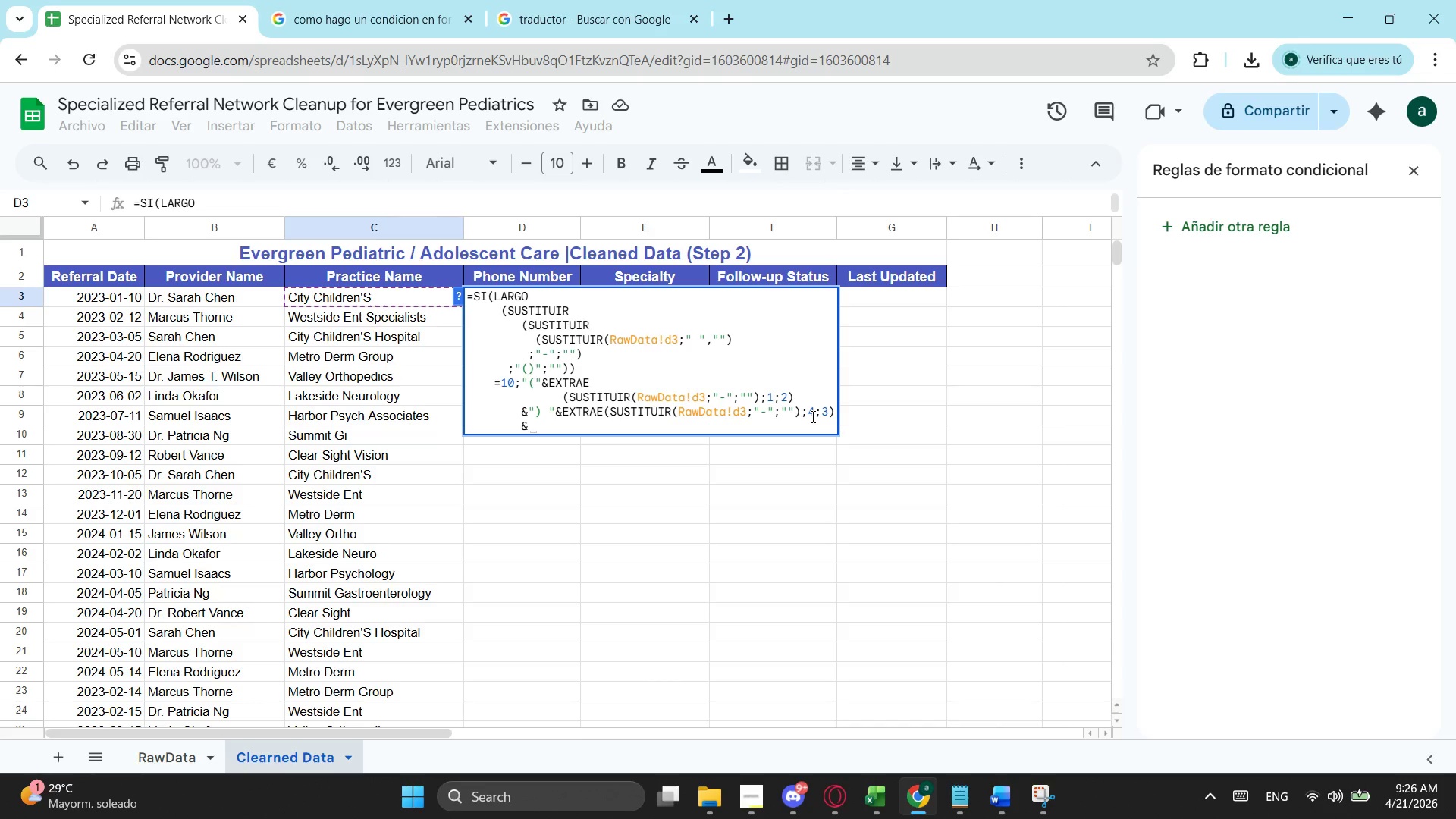 
type("-"&etra)
key(Backspace)
key(Backspace)
key(Backspace)
type(rt)
key(Backspace)
key(Backspace)
type(xt)
key(Tab)
 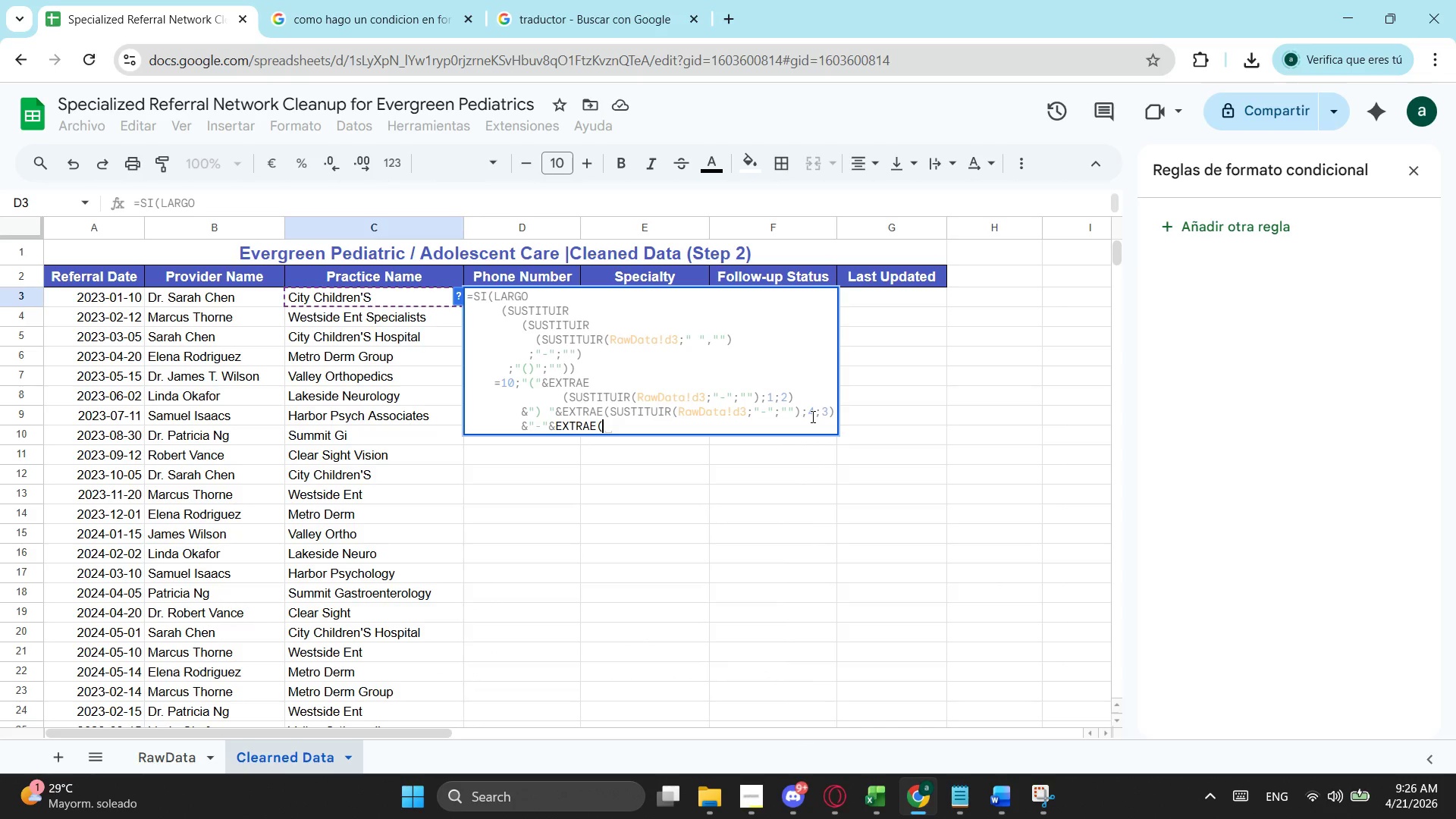 
wait(7.09)
 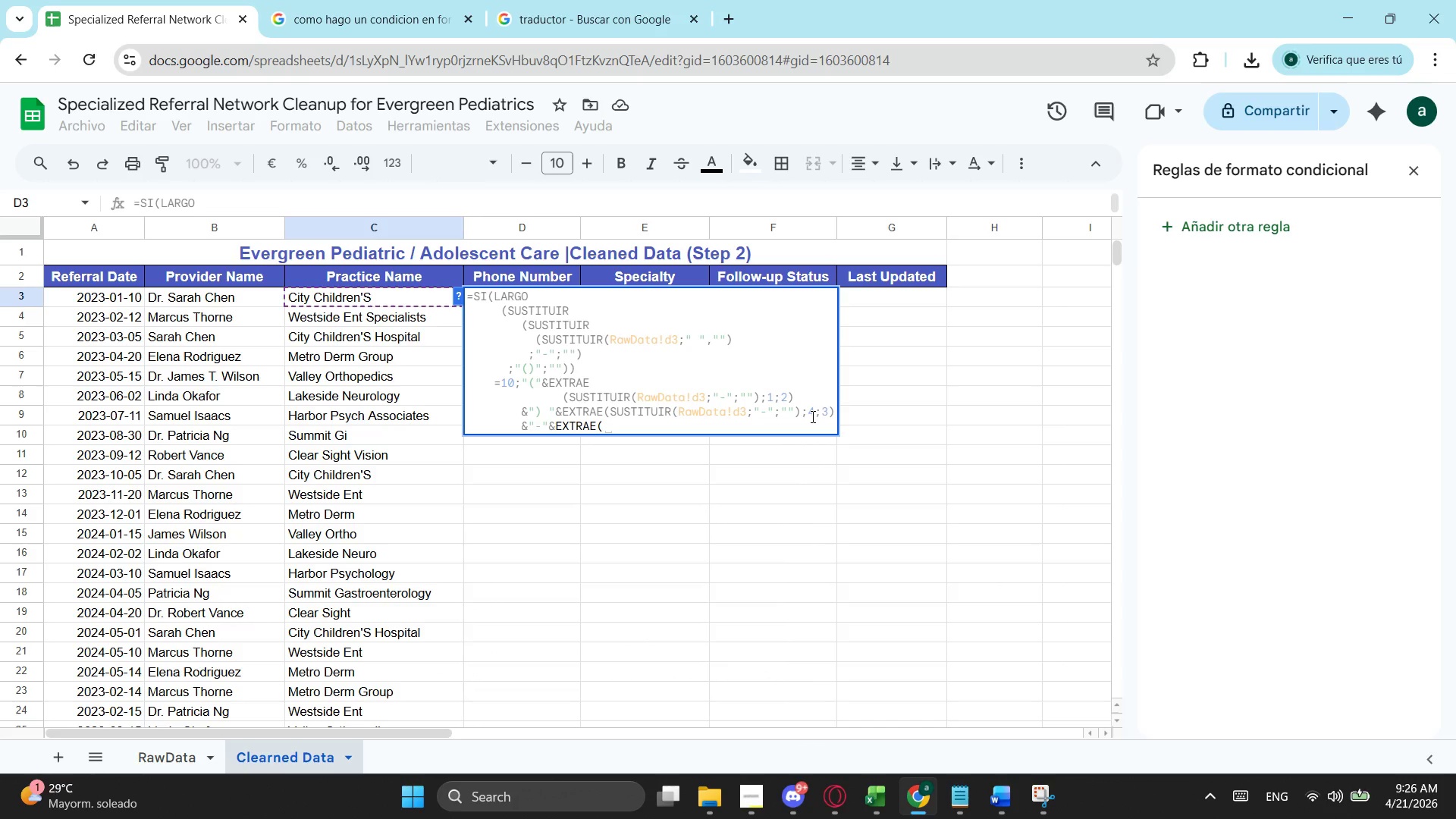 
left_click_drag(start_coordinate=[611, 412], to_coordinate=[831, 412])
 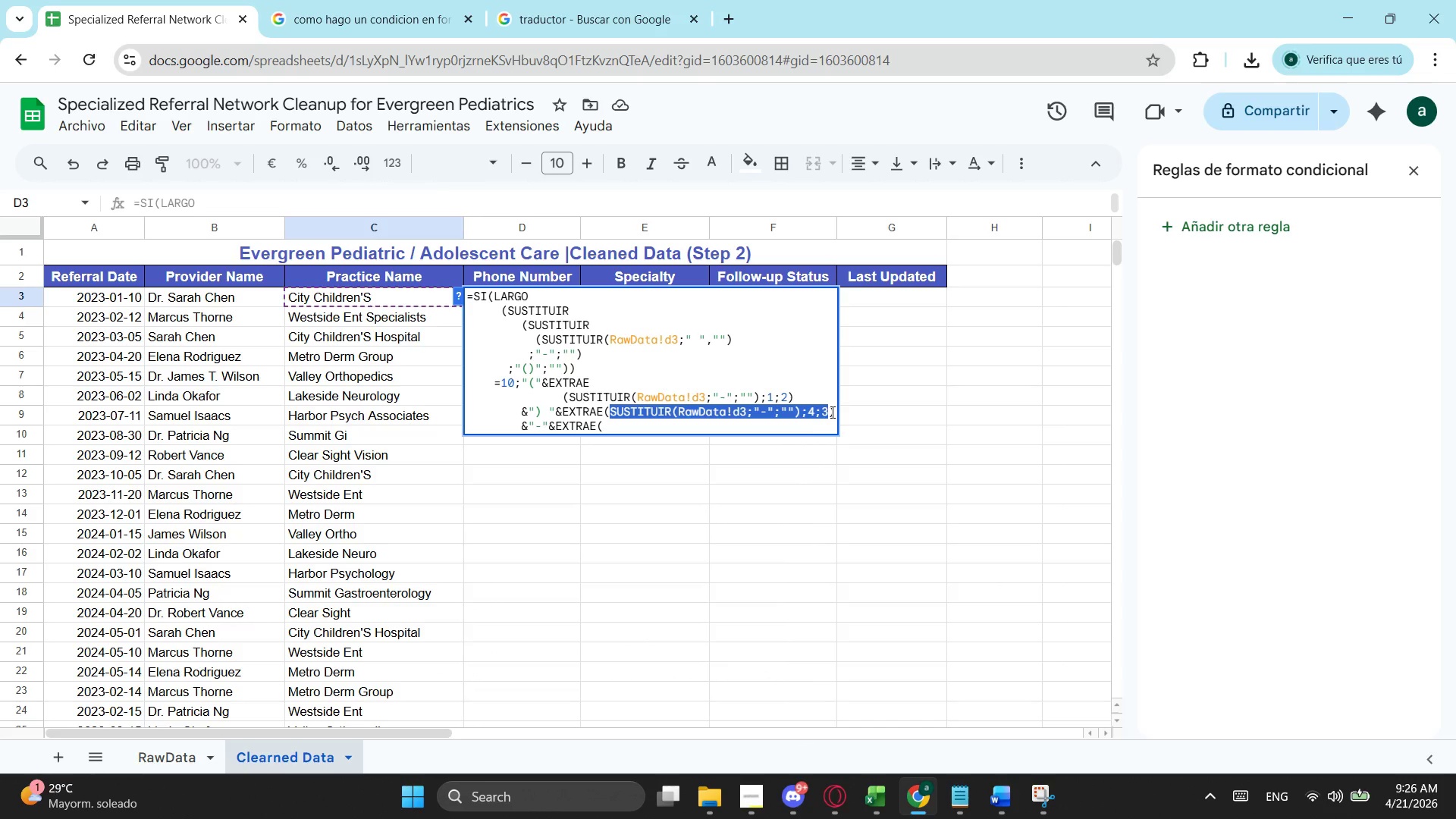 
key(Control+ControlLeft)
 